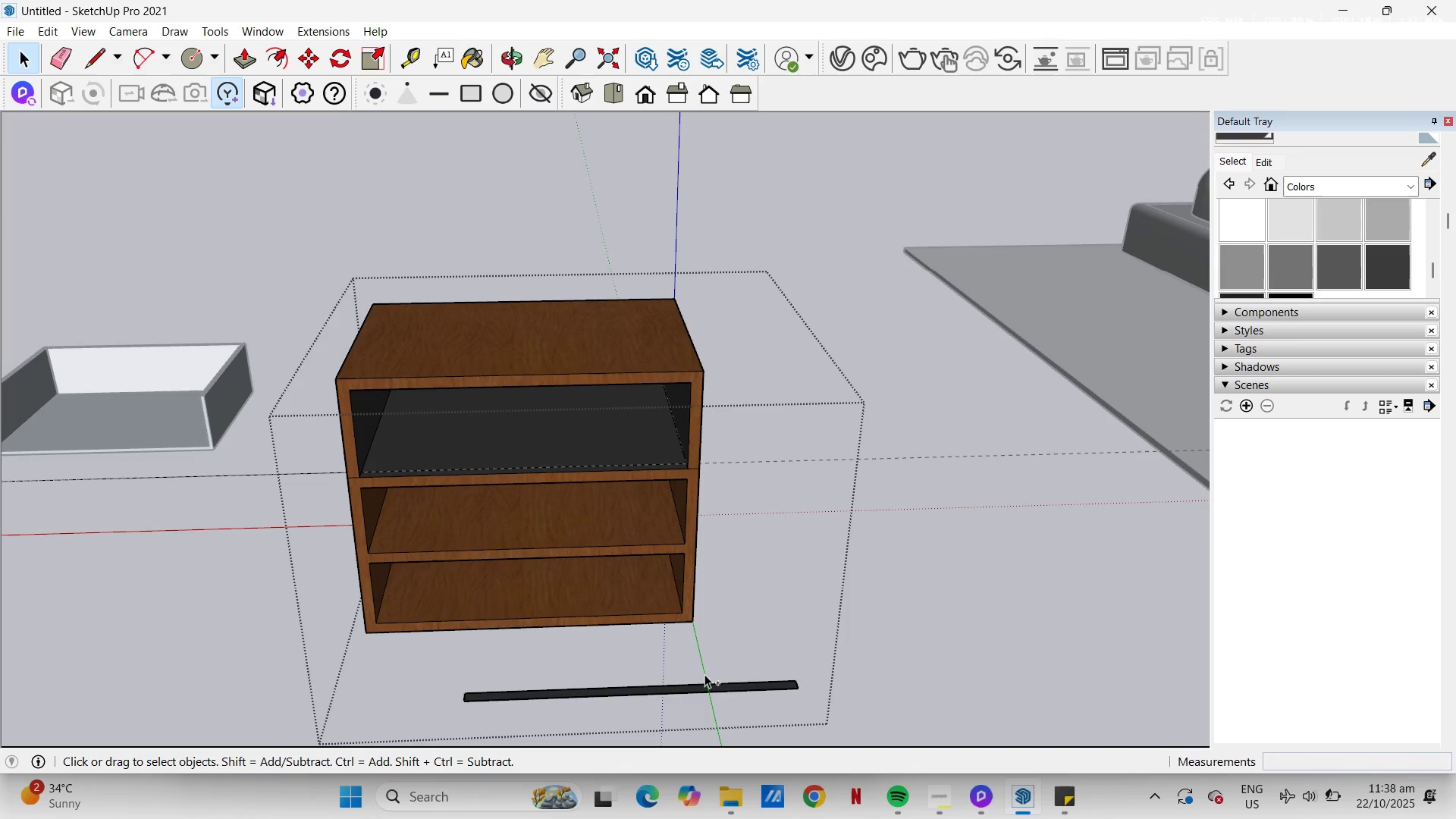 
key(Control+Z)
 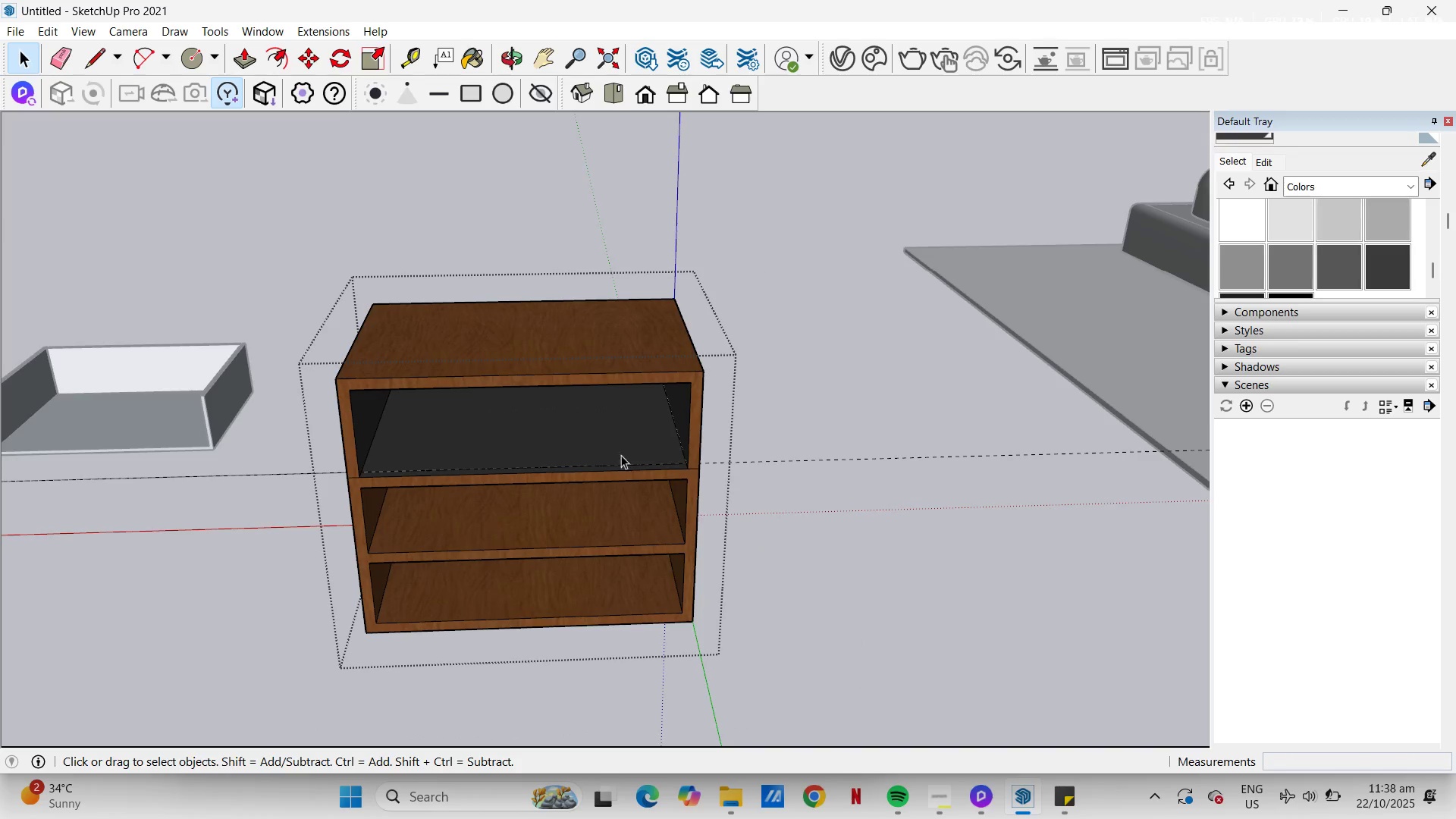 
scroll: coordinate [638, 470], scroll_direction: up, amount: 5.0
 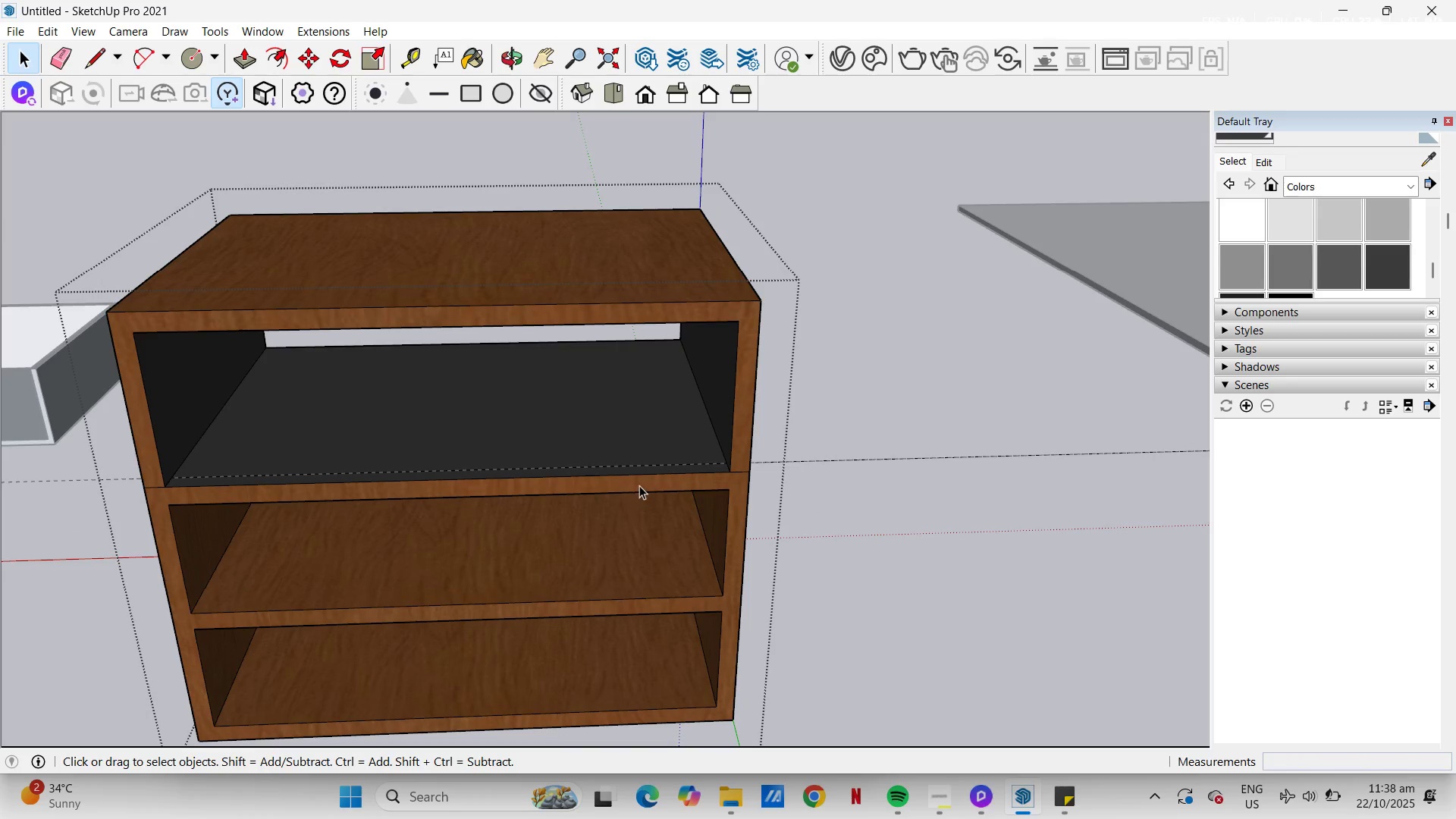 
key(P)
 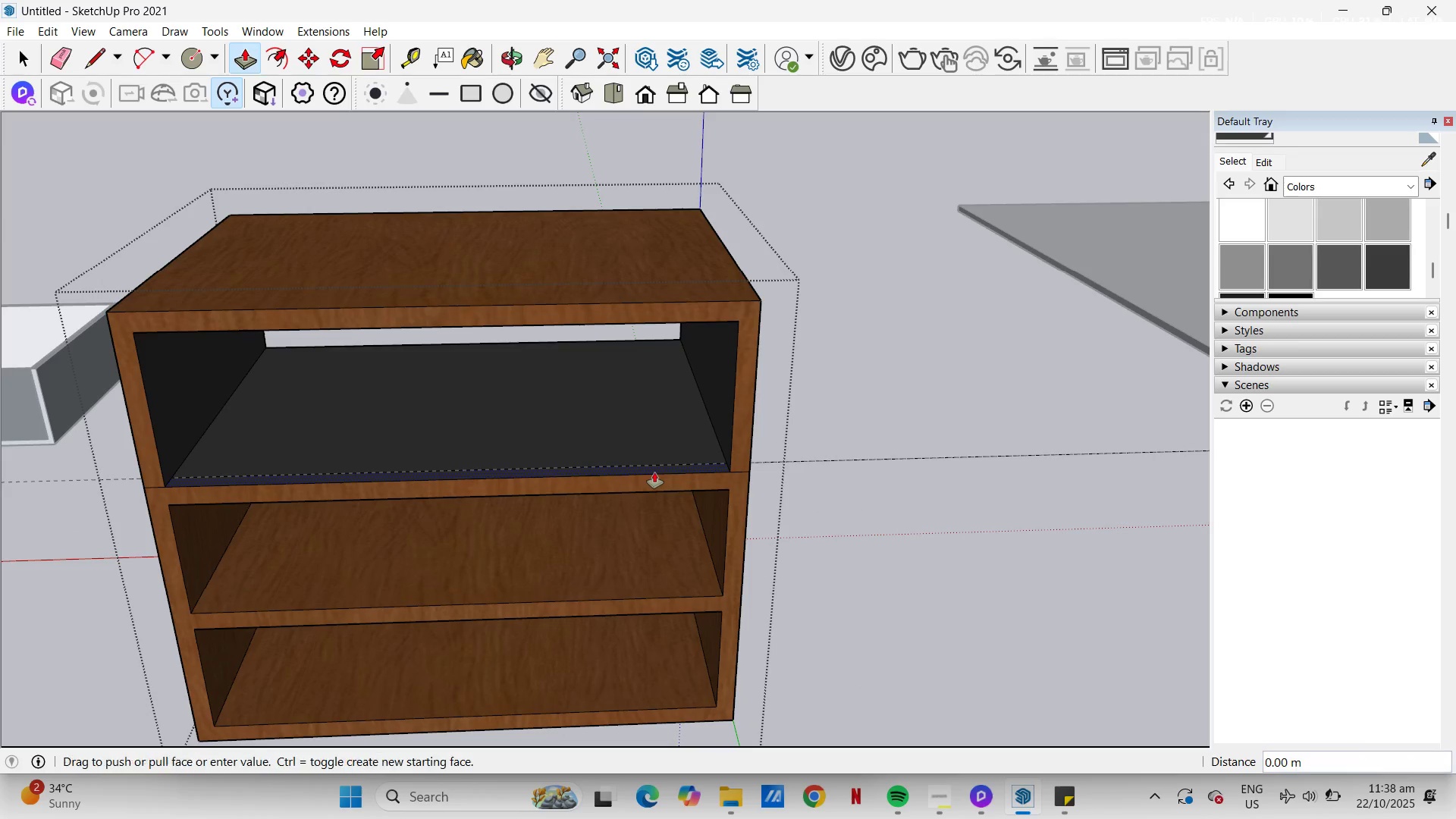 
left_click([654, 472])
 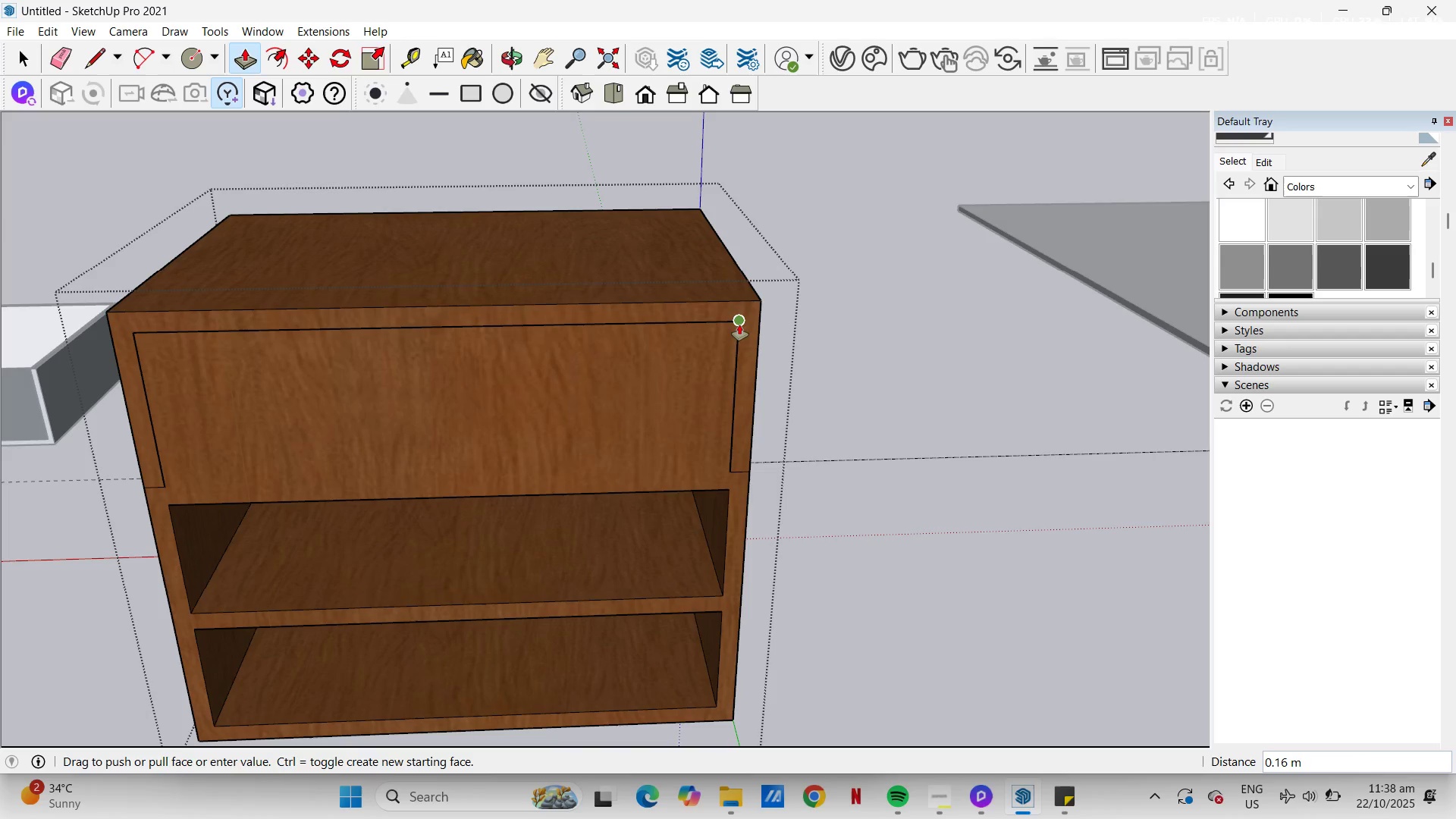 
left_click([739, 322])
 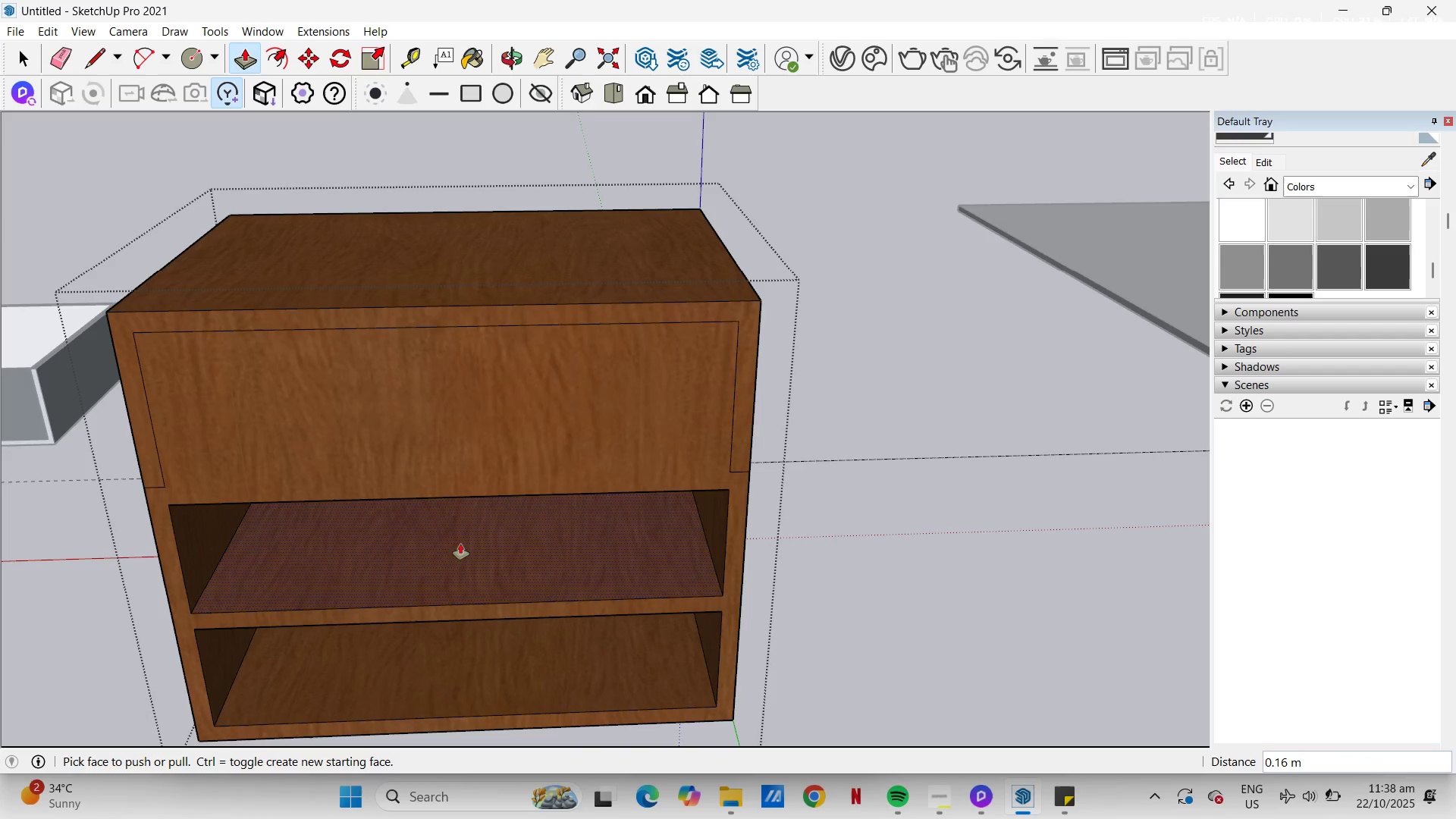 
key(L)
 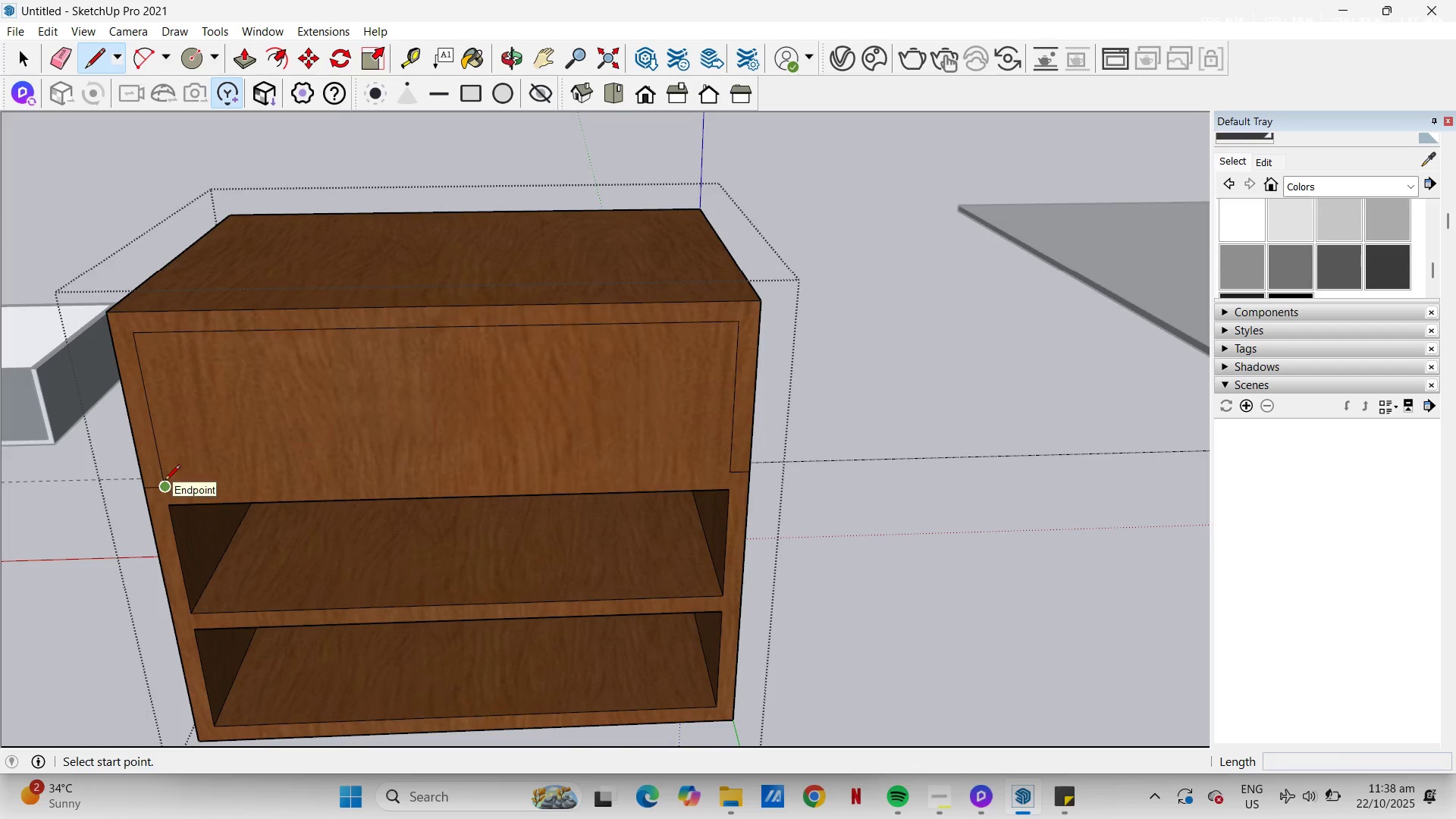 
left_click([165, 482])
 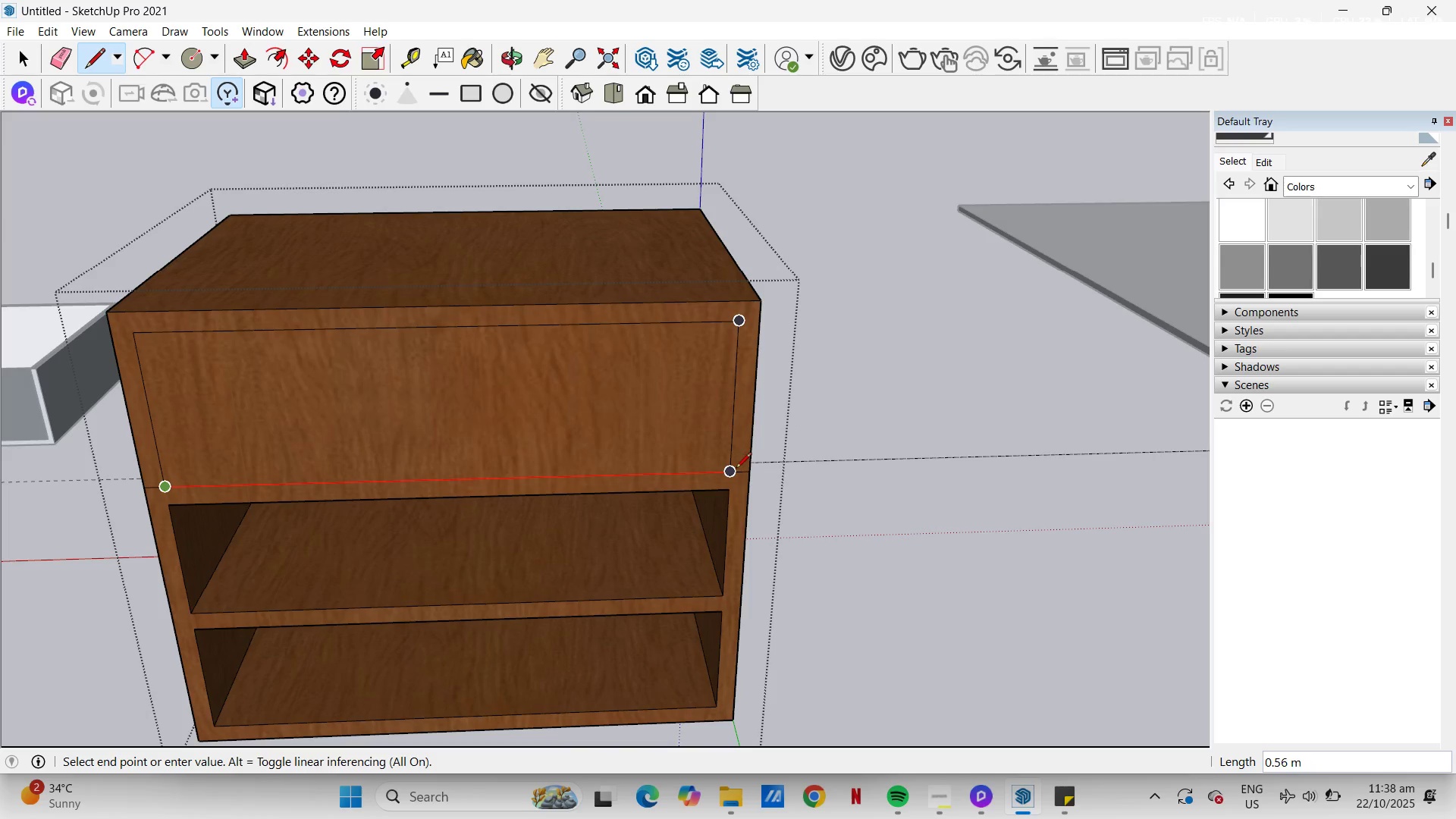 
left_click([736, 469])
 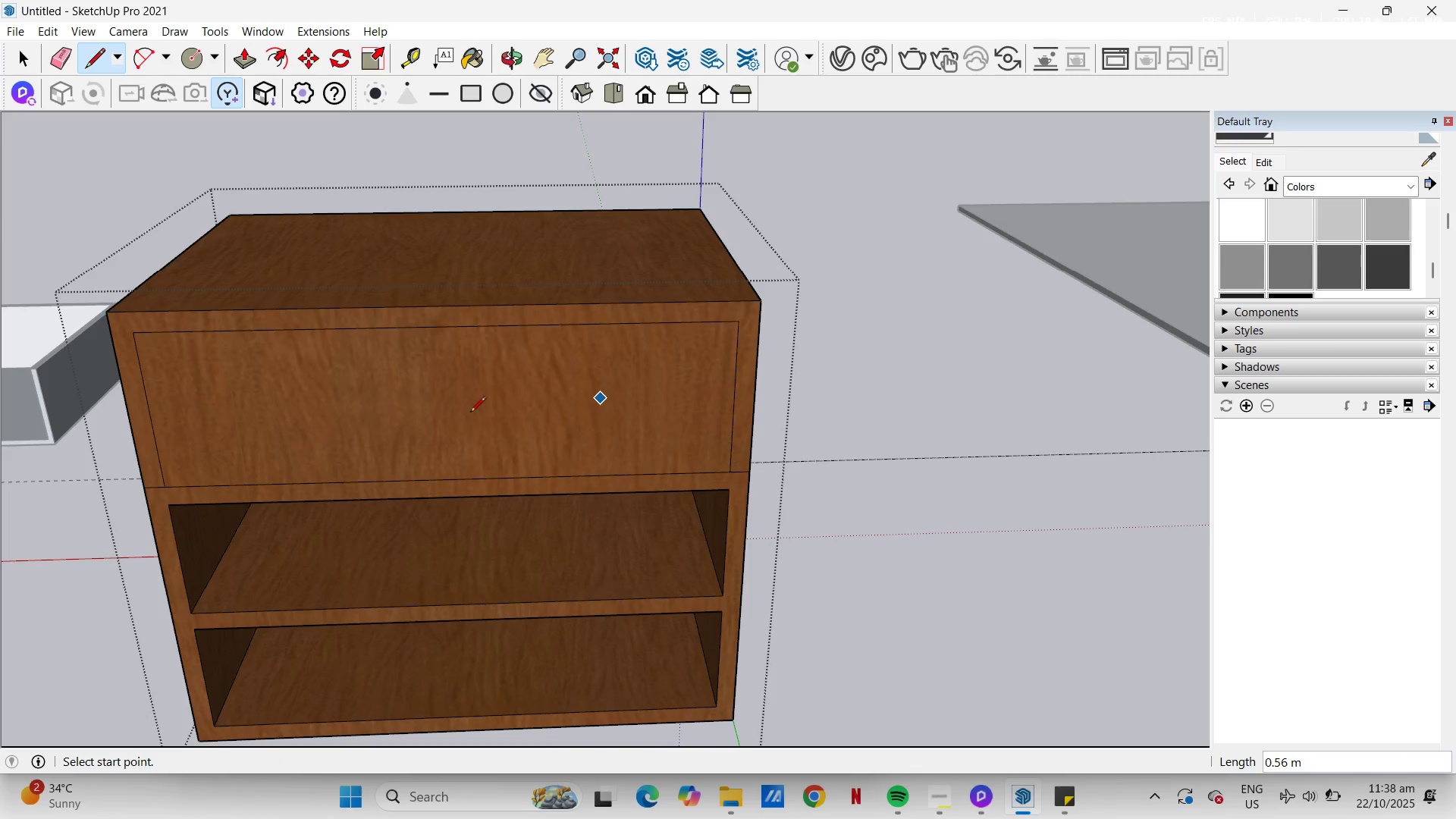 
scroll: coordinate [826, 388], scroll_direction: down, amount: 4.0
 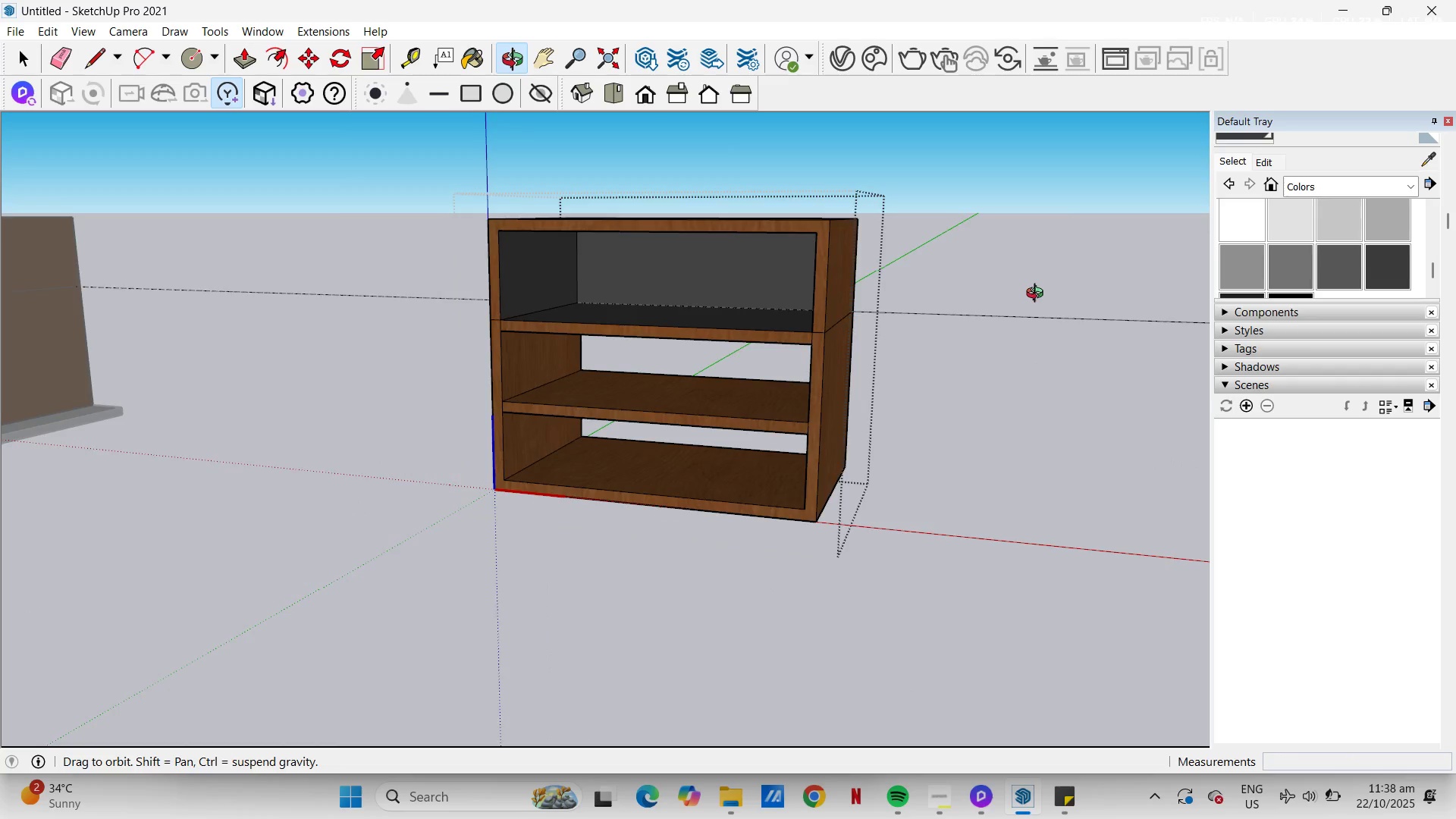 
scroll: coordinate [780, 297], scroll_direction: up, amount: 5.0
 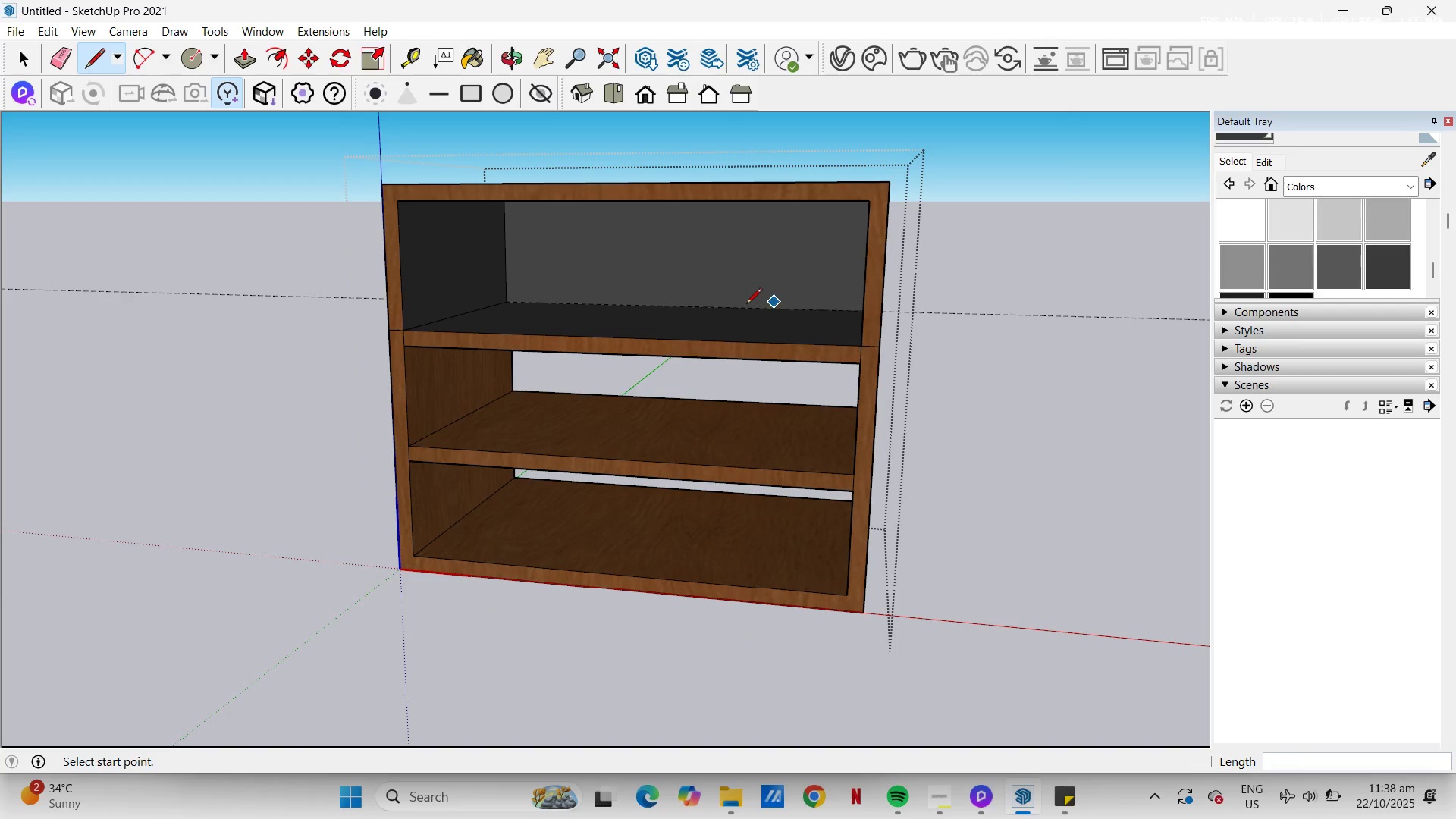 
scroll: coordinate [691, 263], scroll_direction: down, amount: 2.0
 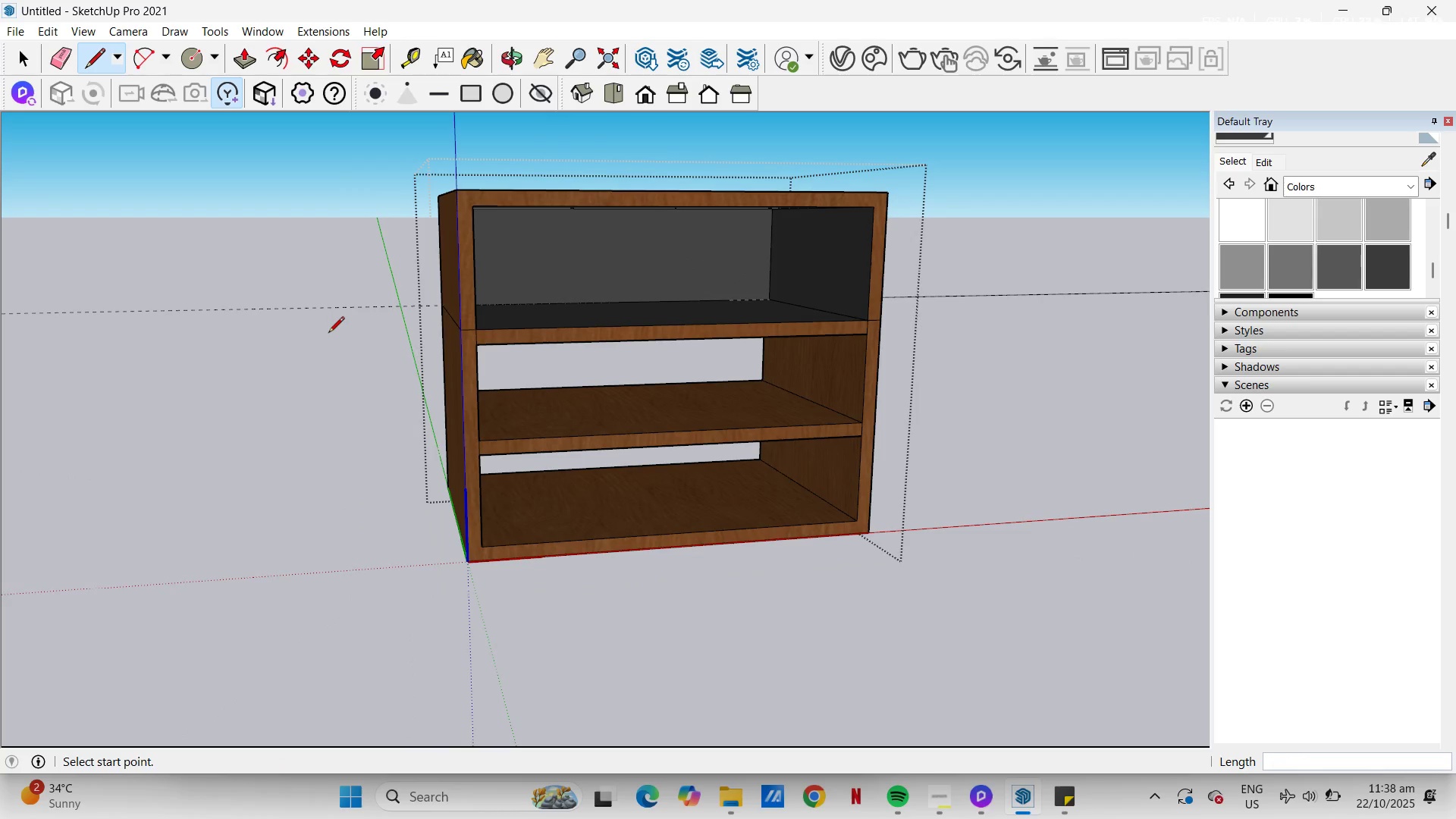 
key(E)
 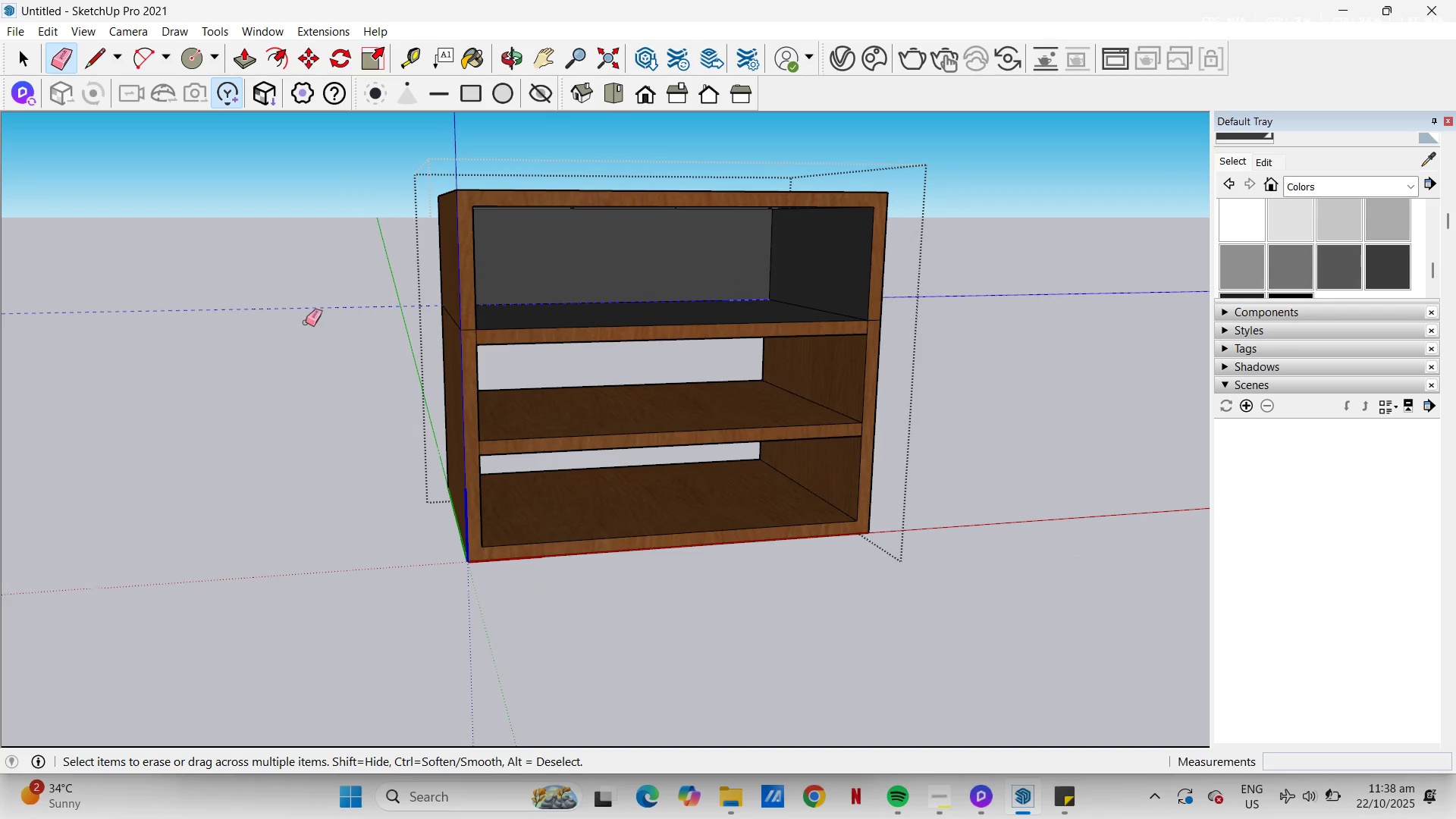 
left_click_drag(start_coordinate=[305, 309], to_coordinate=[309, 305])
 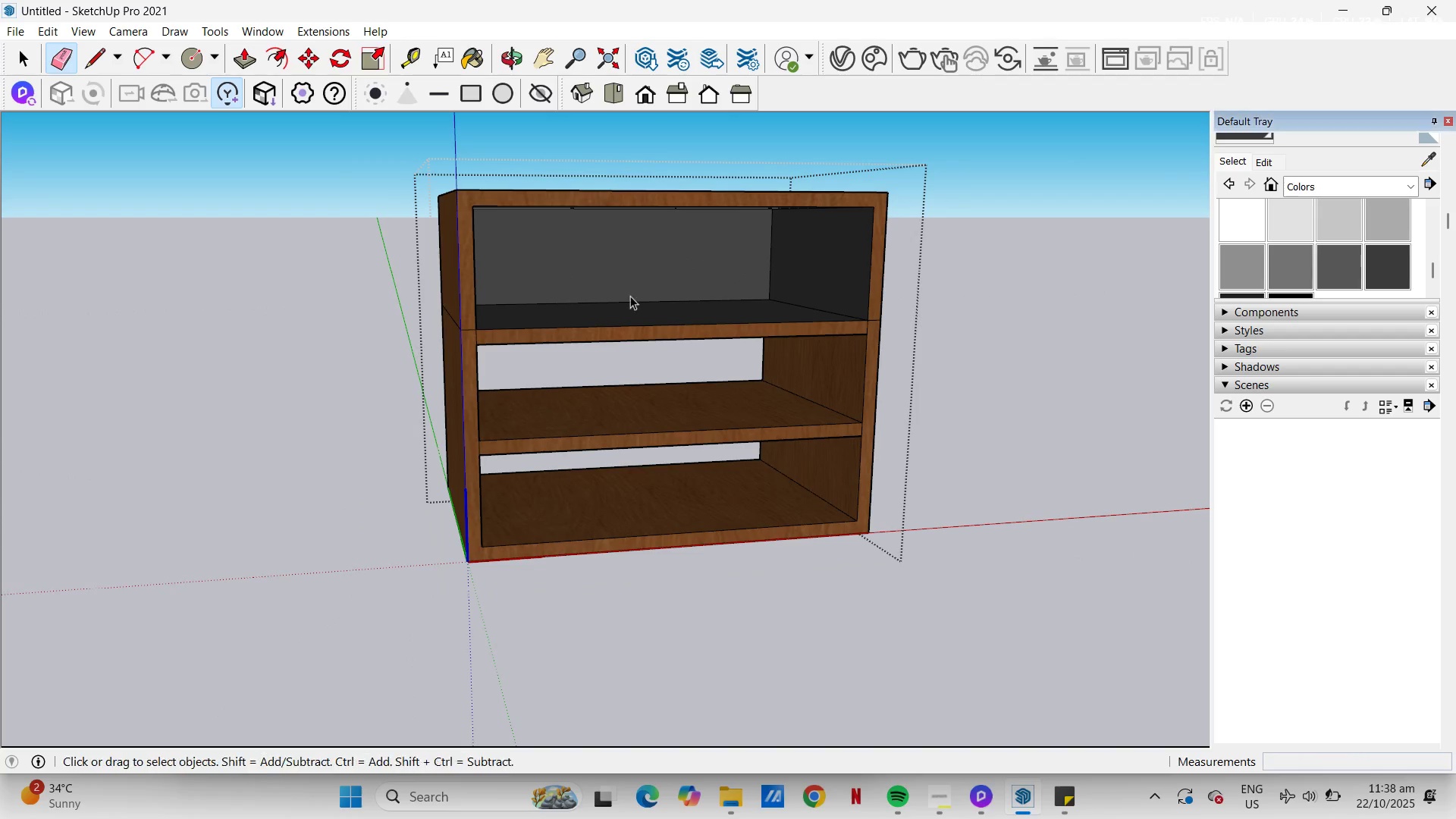 
key(Space)
 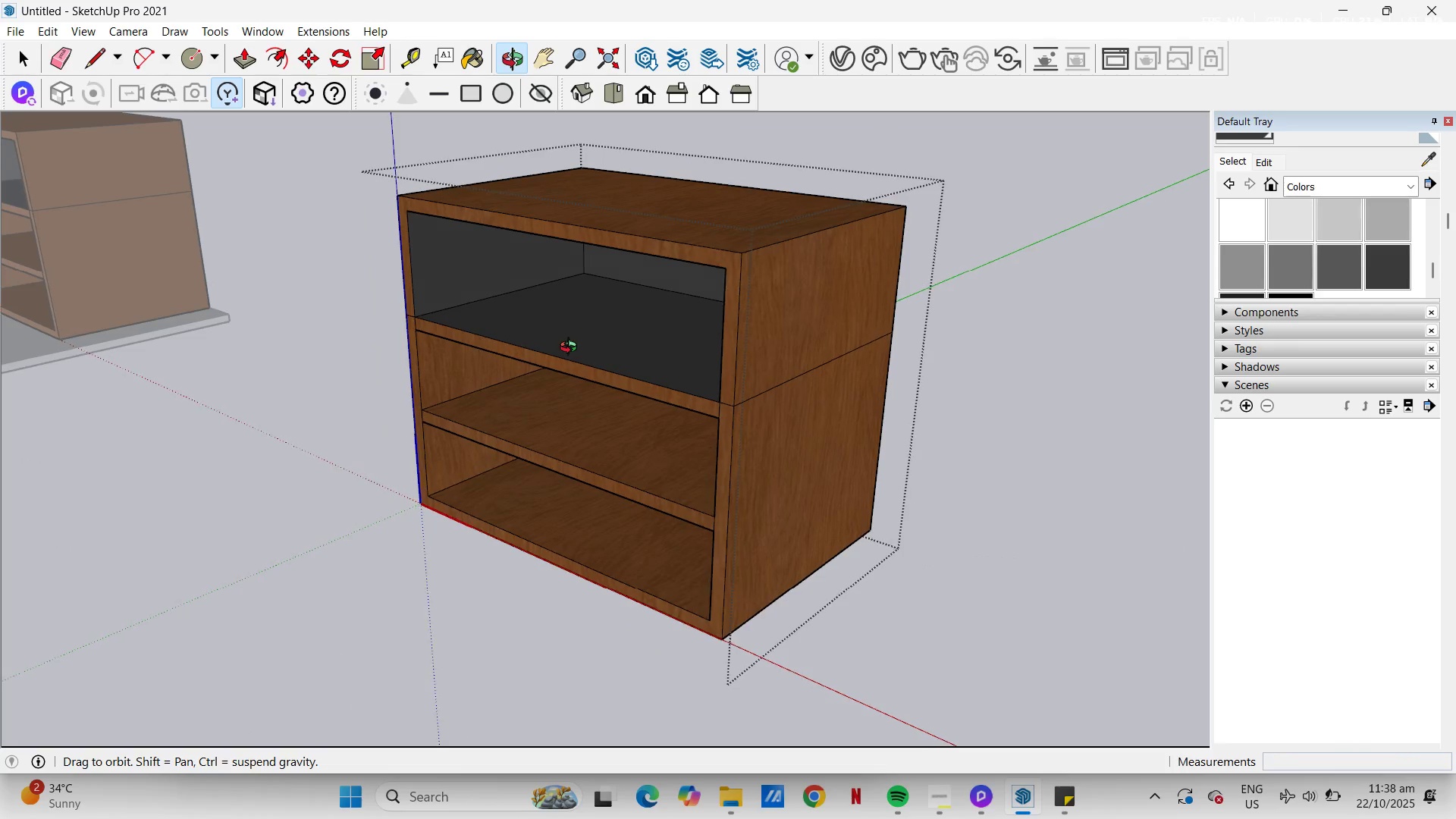 
wait(8.71)
 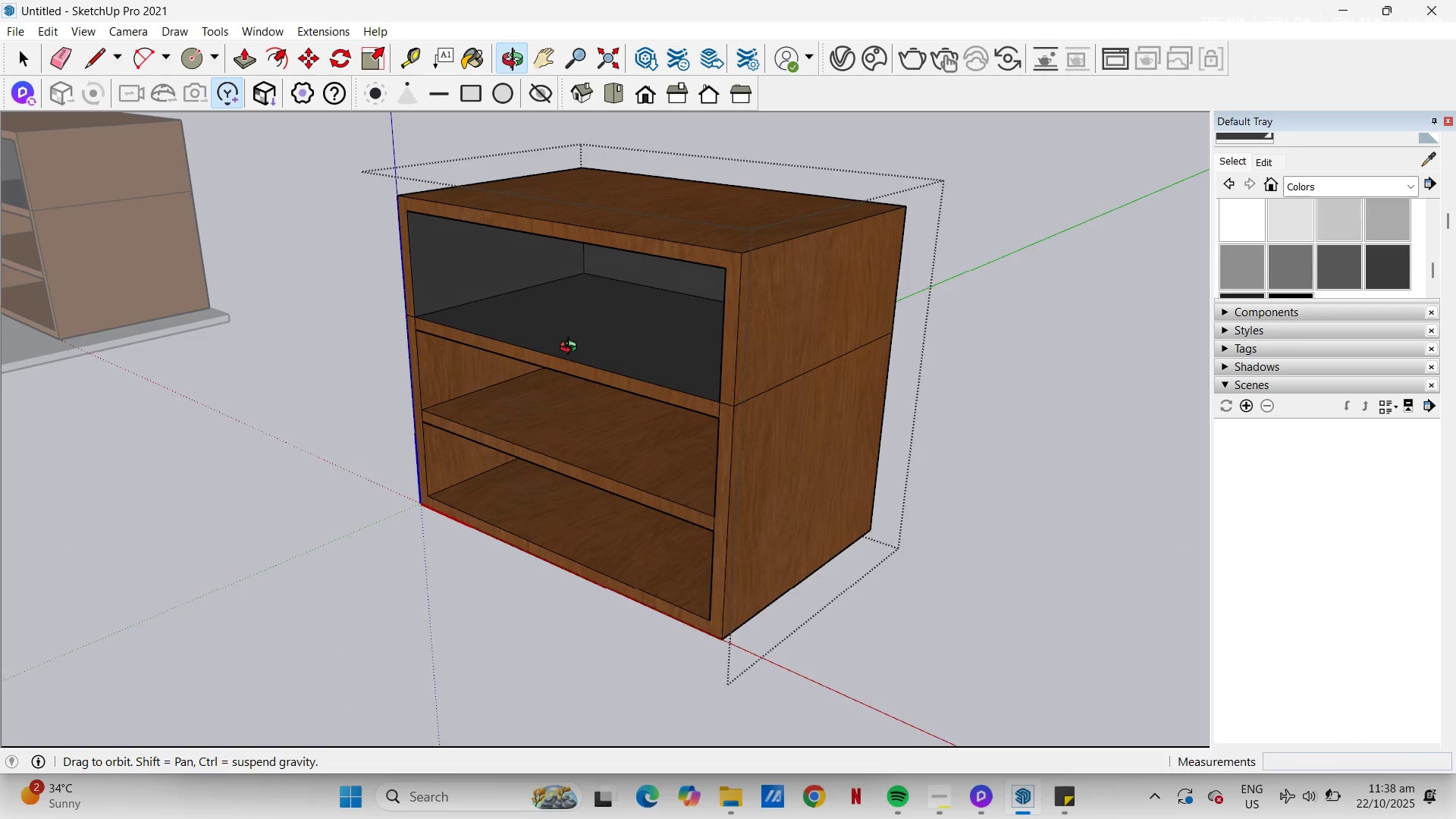 
left_click([1429, 156])
 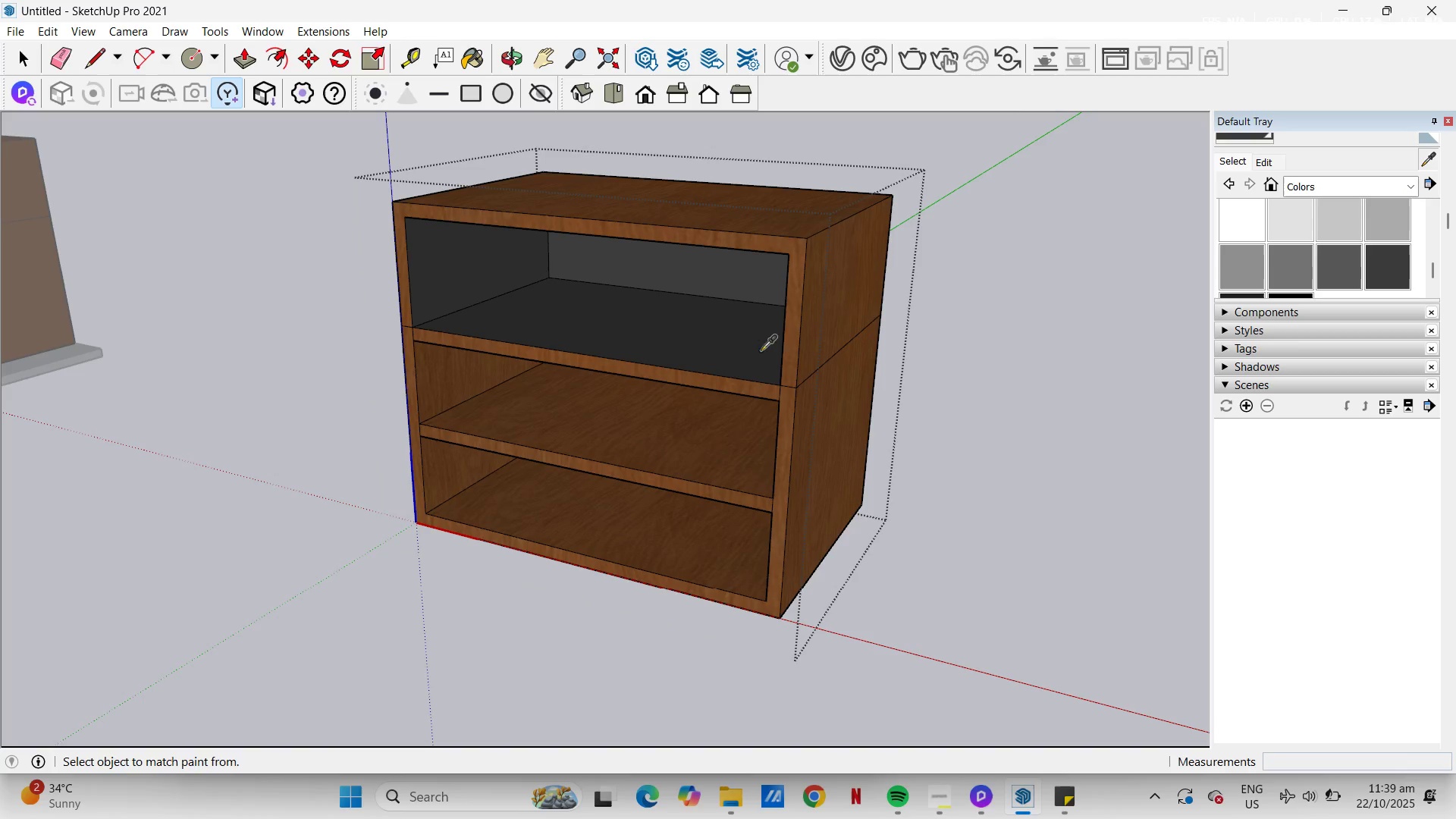 
left_click_drag(start_coordinate=[746, 344], to_coordinate=[750, 344])
 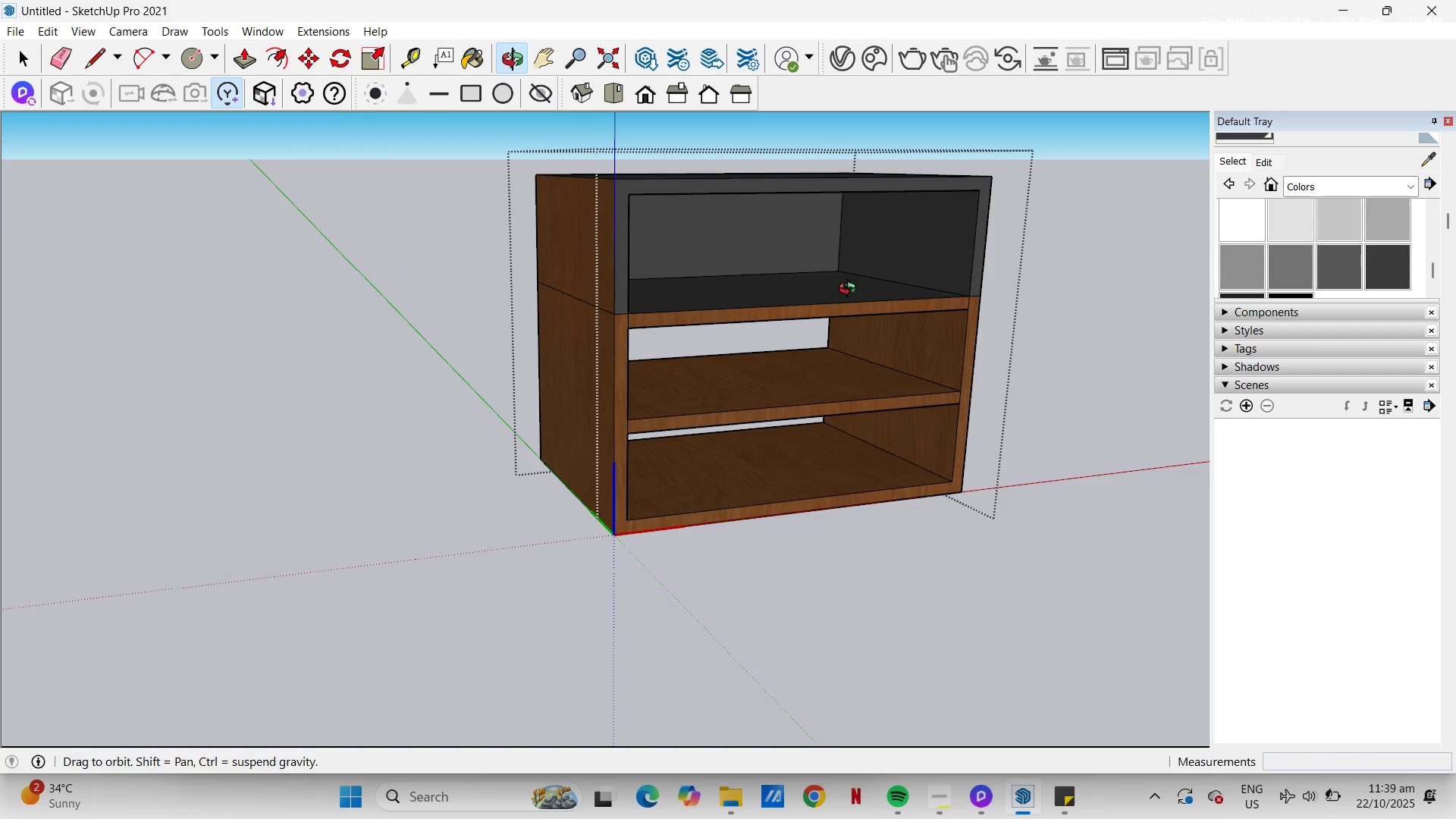 
left_click([590, 249])
 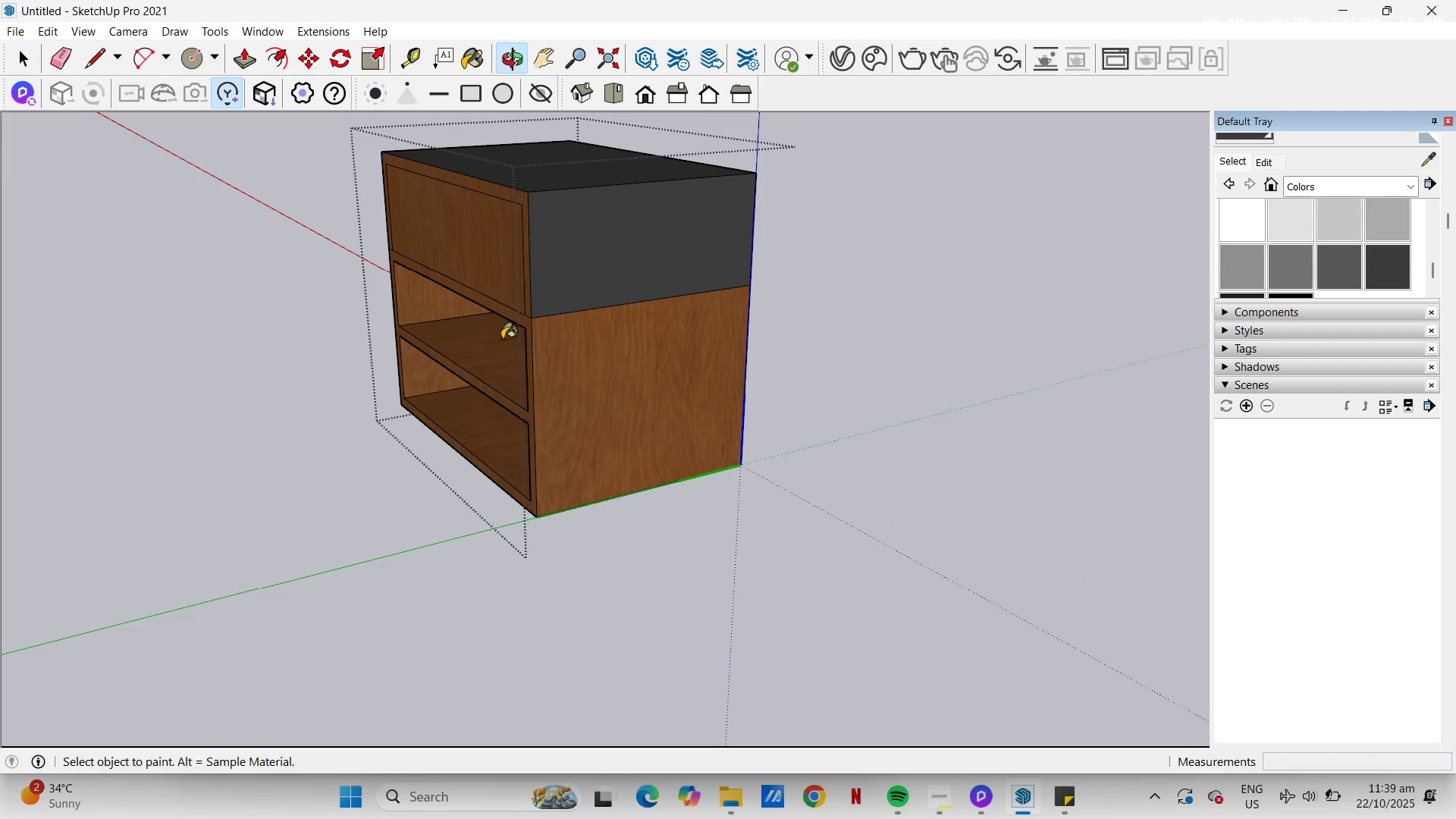 
left_click_drag(start_coordinate=[510, 265], to_coordinate=[510, 262])
 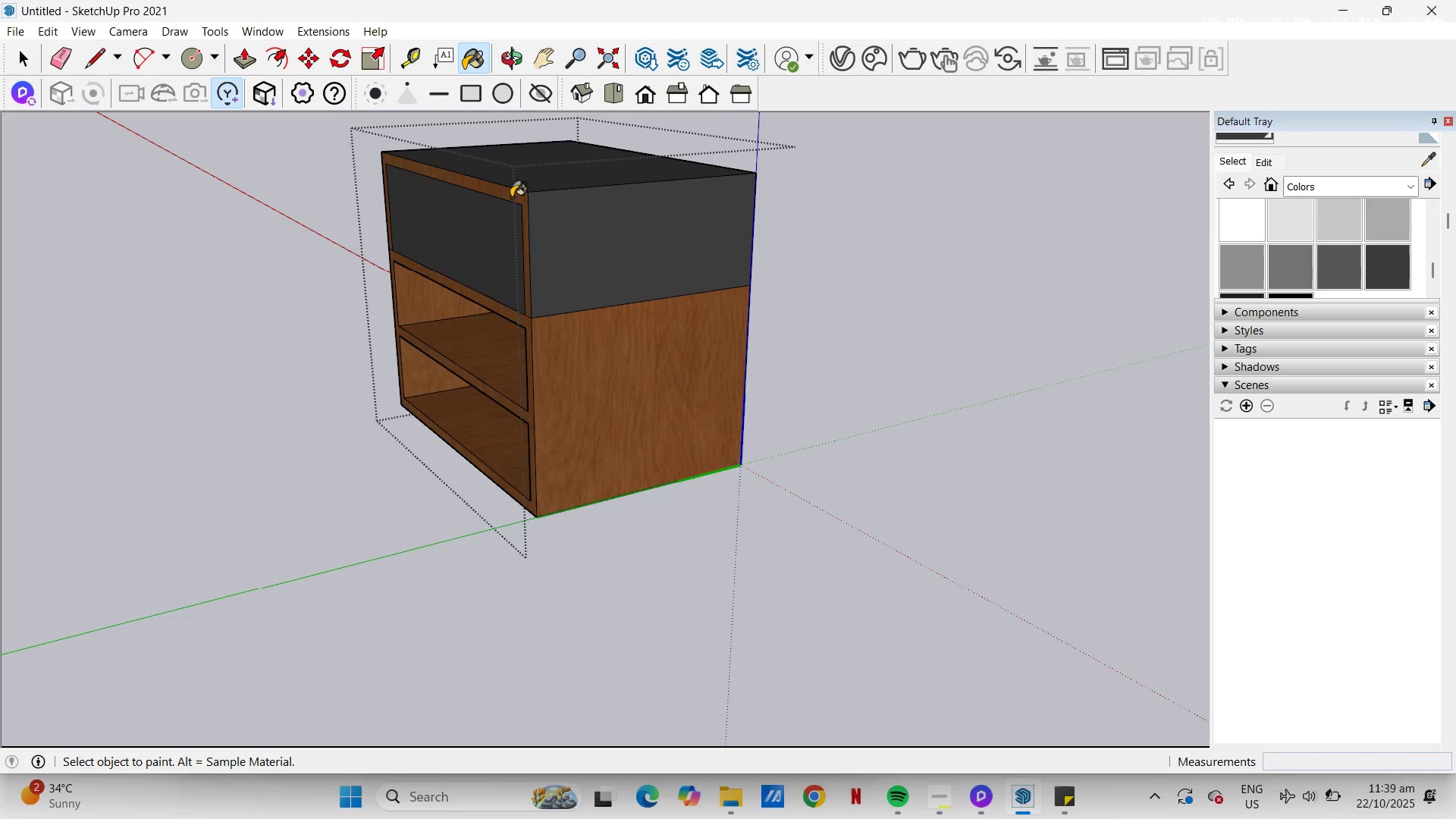 
left_click([511, 197])
 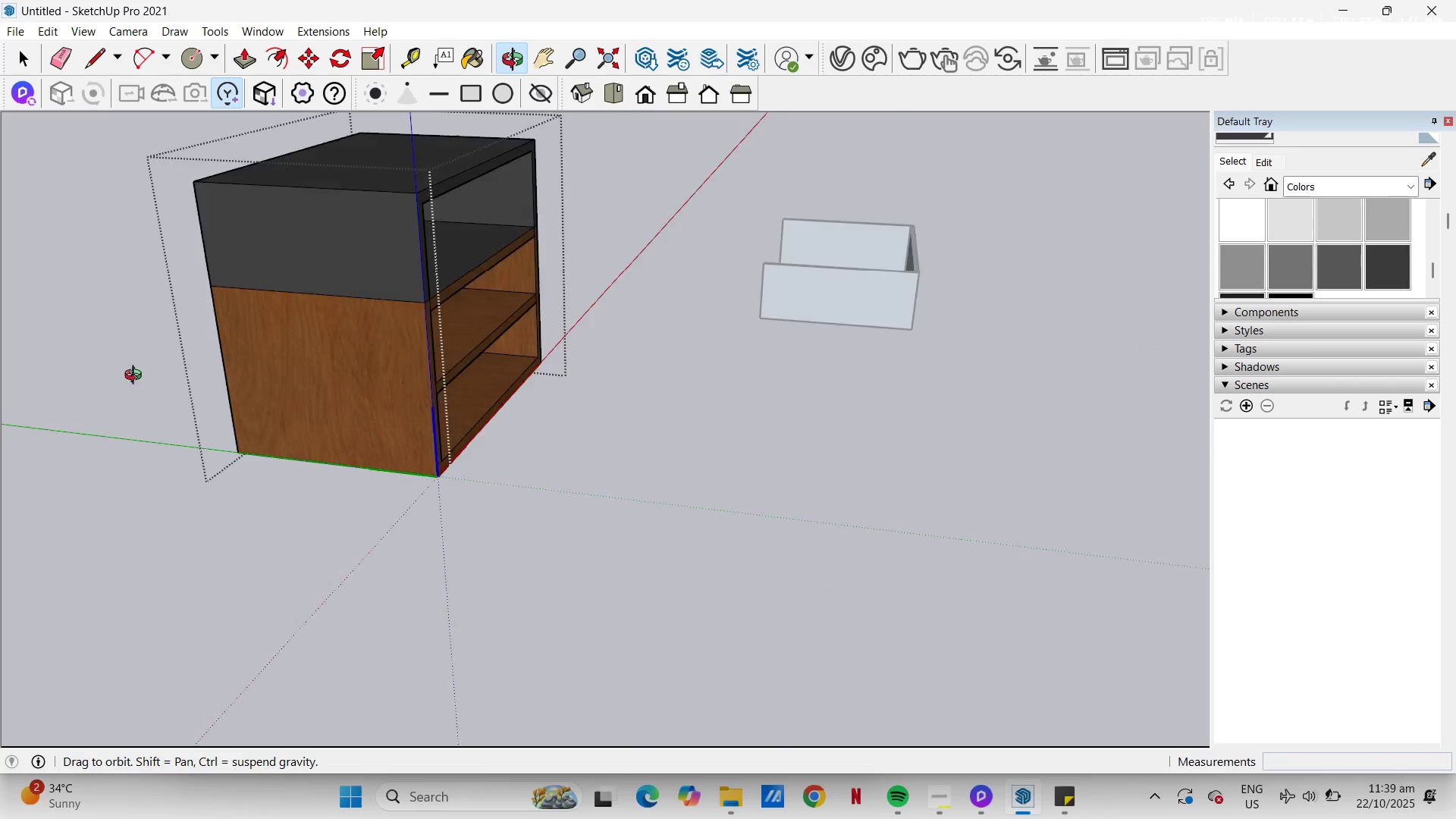 
scroll: coordinate [484, 350], scroll_direction: down, amount: 1.0
 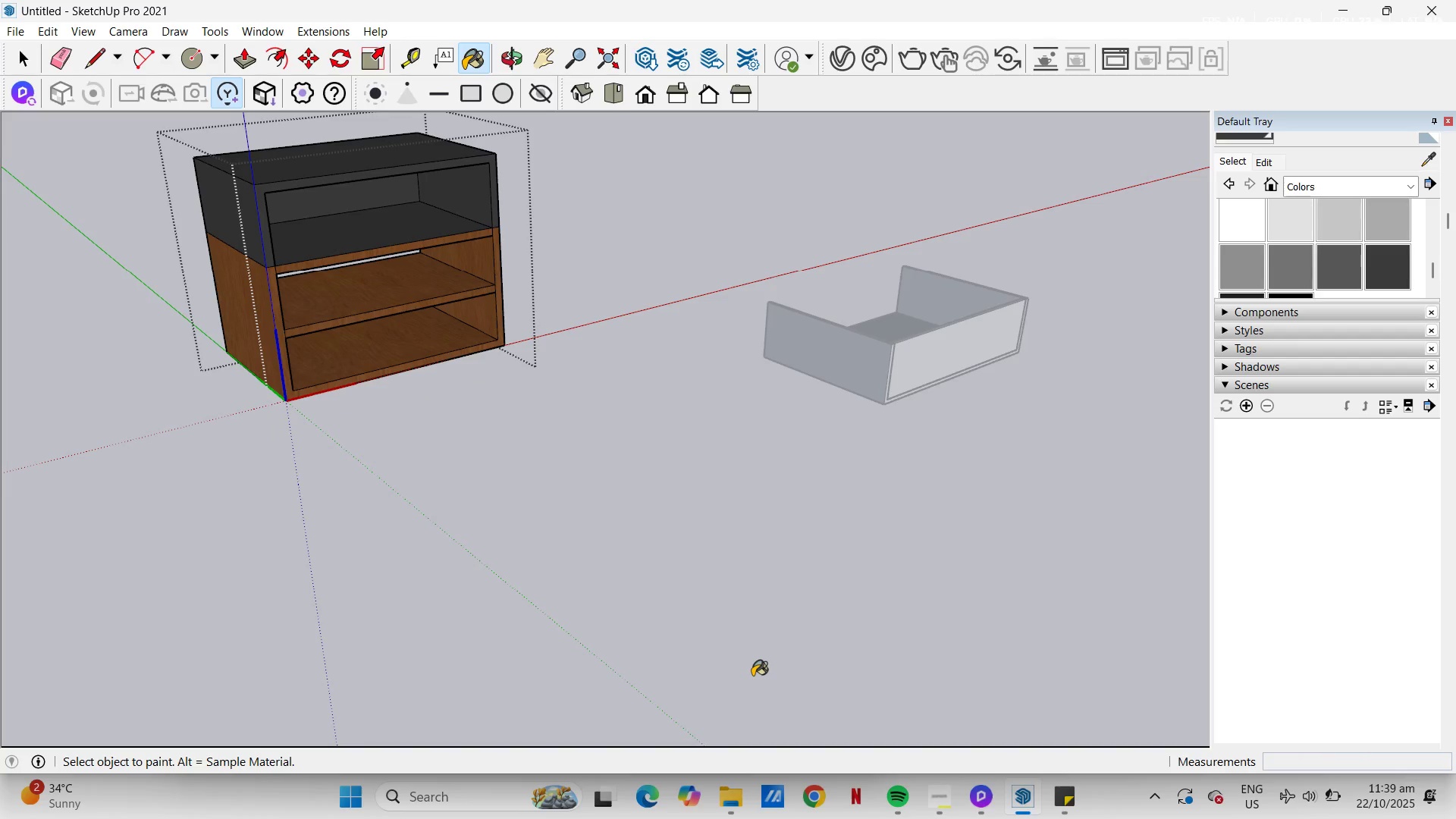 
wait(9.2)
 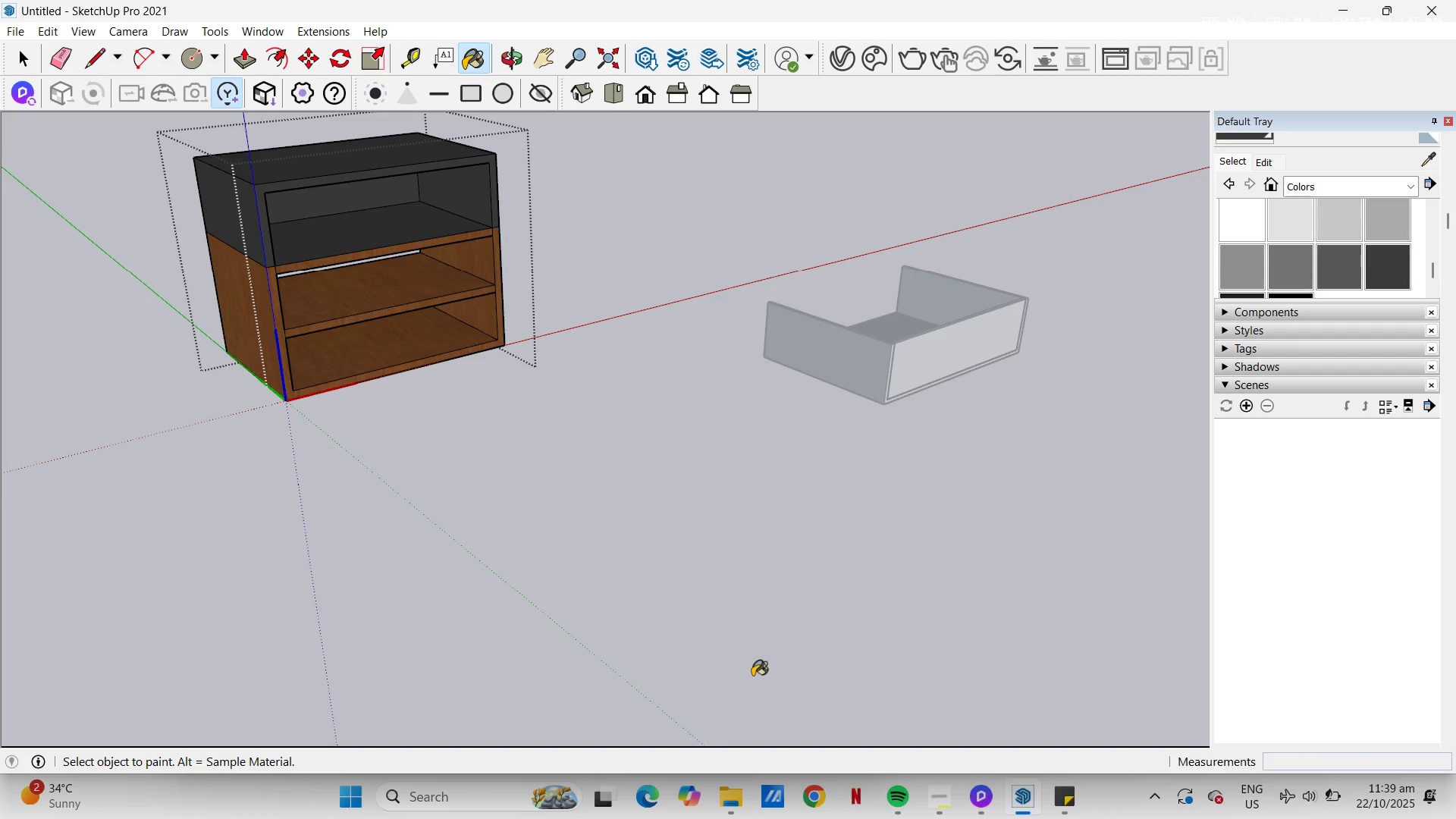 
key(H)
 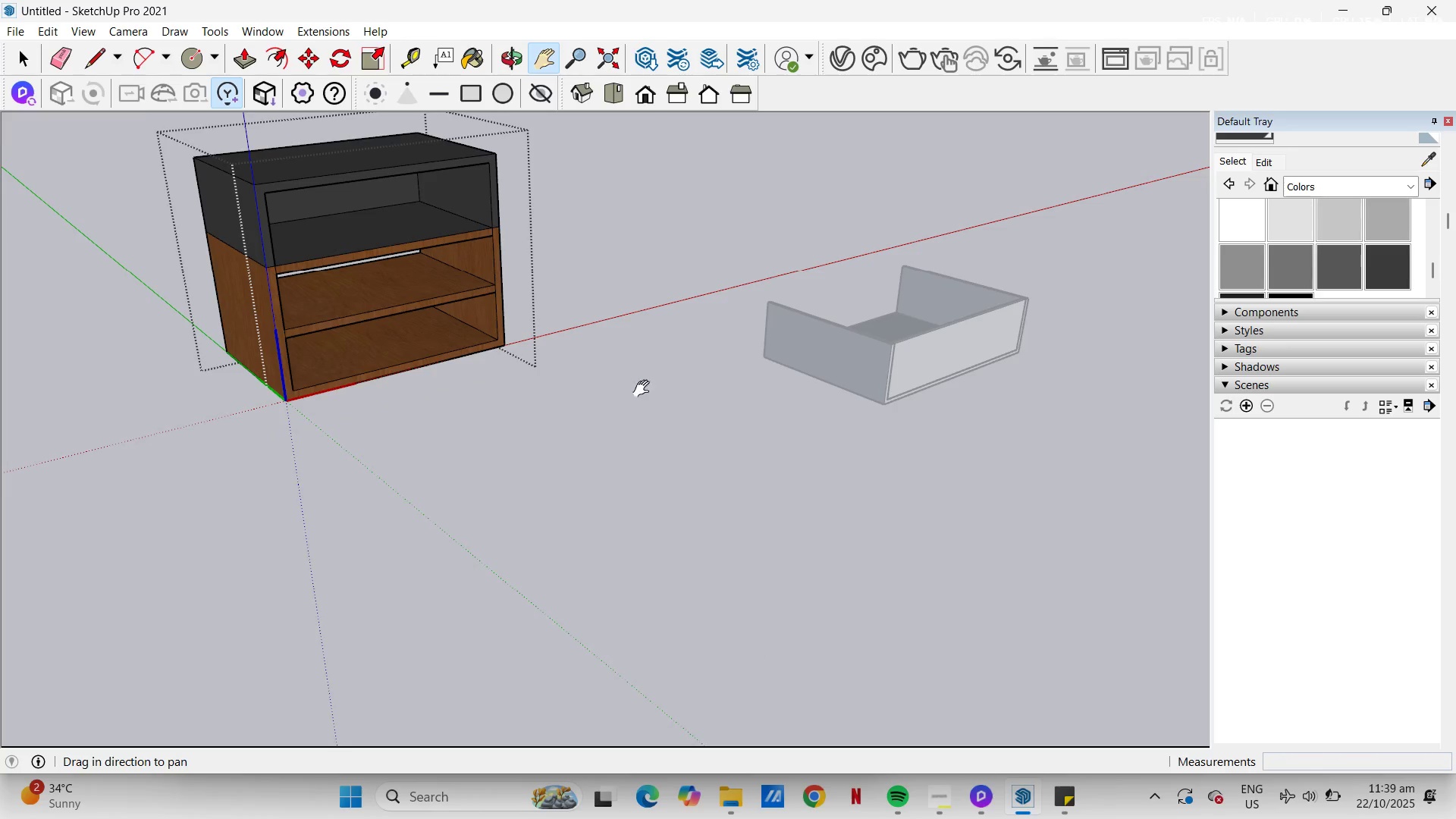 
left_click_drag(start_coordinate=[645, 389], to_coordinate=[810, 427])
 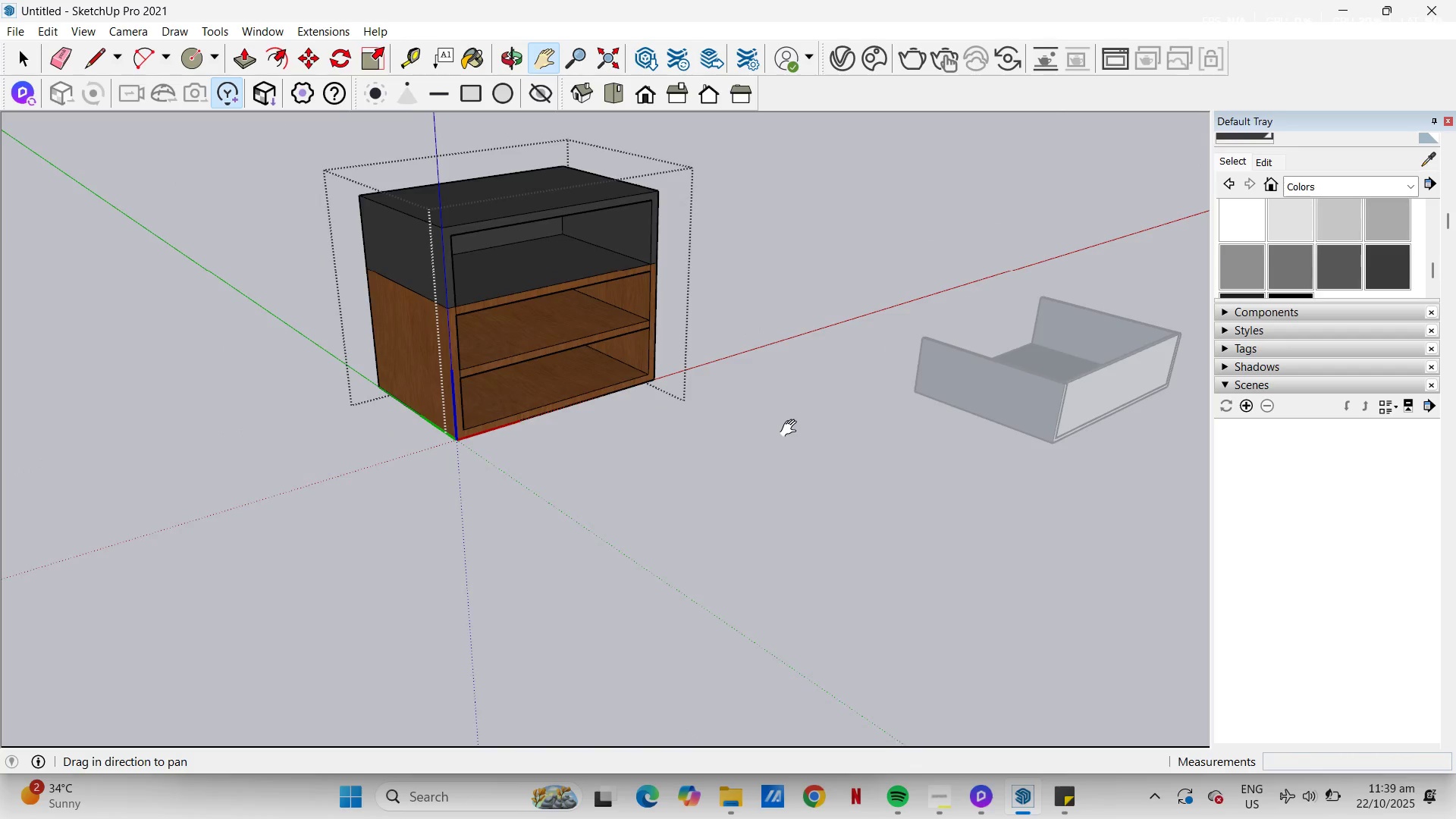 
scroll: coordinate [798, 428], scroll_direction: down, amount: 3.0
 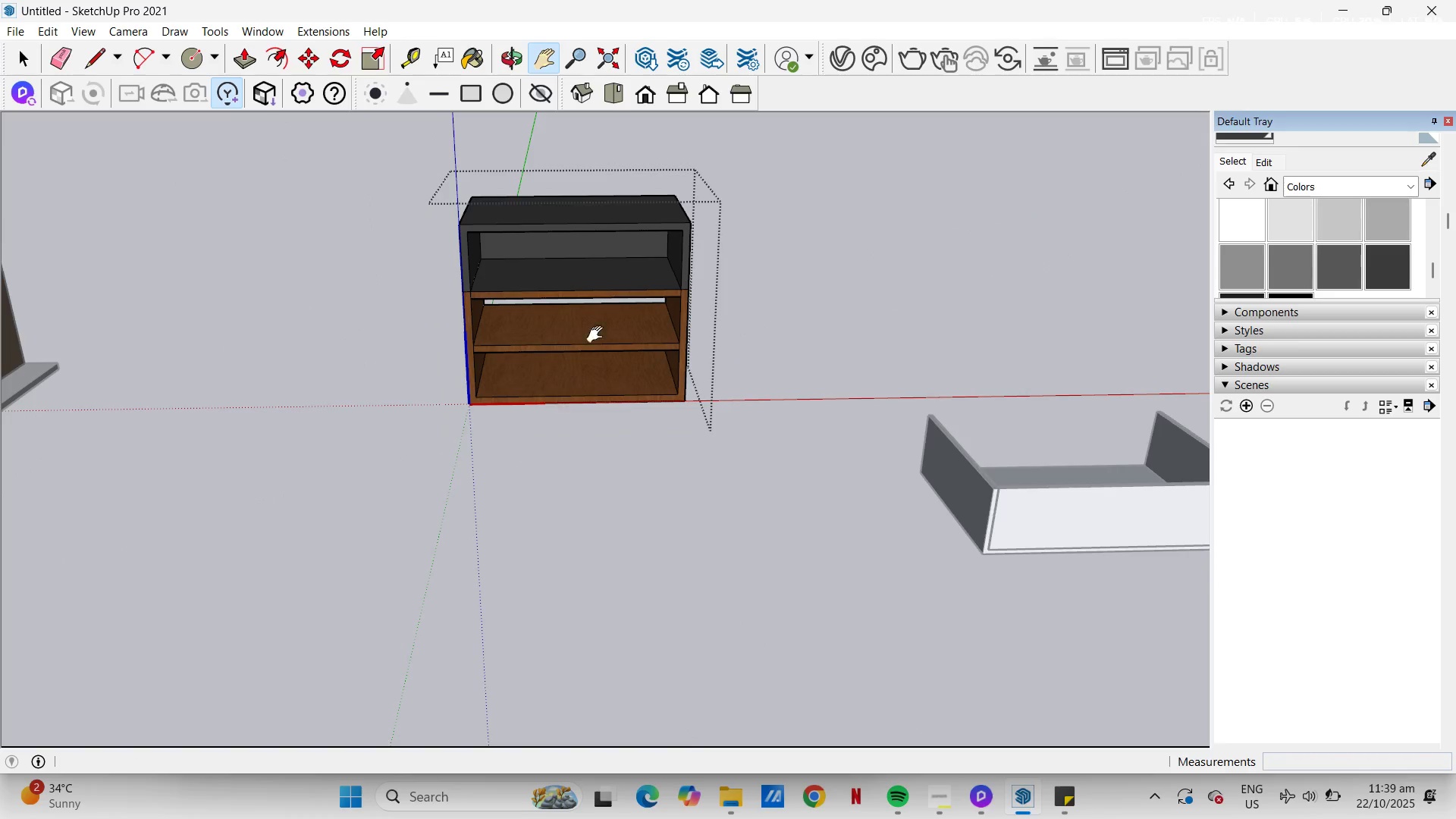 
key(Space)
 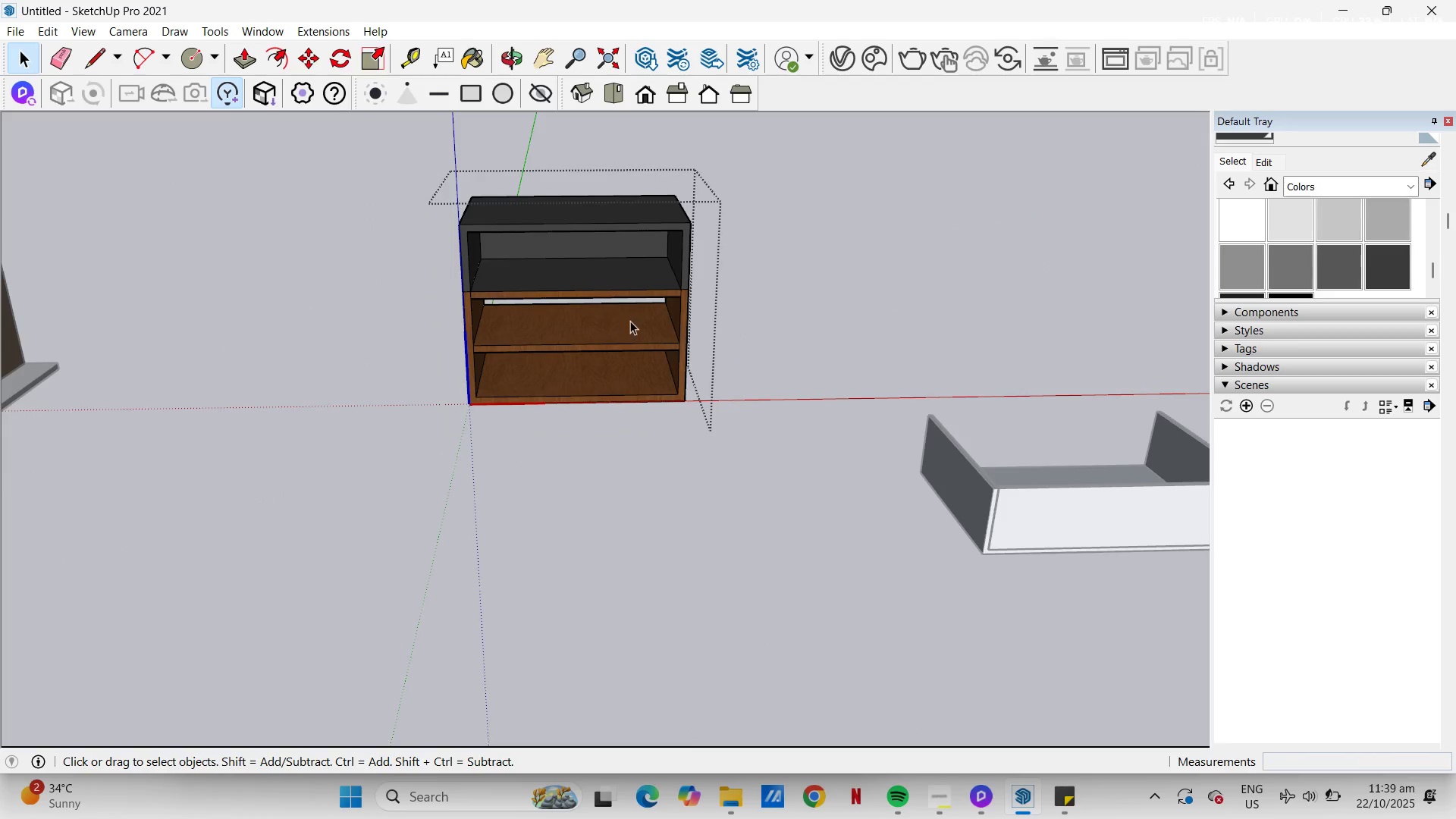 
scroll: coordinate [632, 321], scroll_direction: down, amount: 6.0
 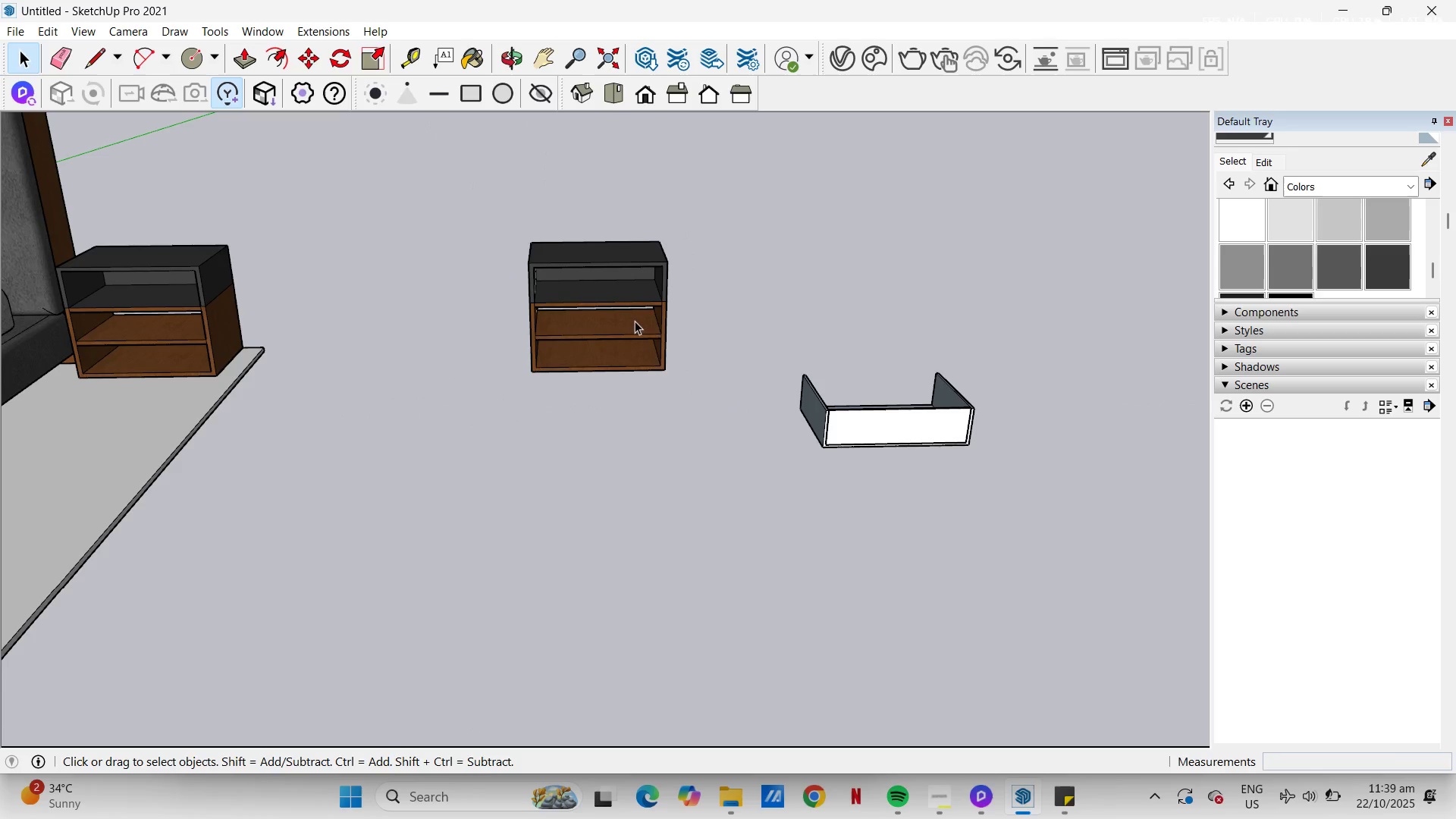 
key(Escape)
 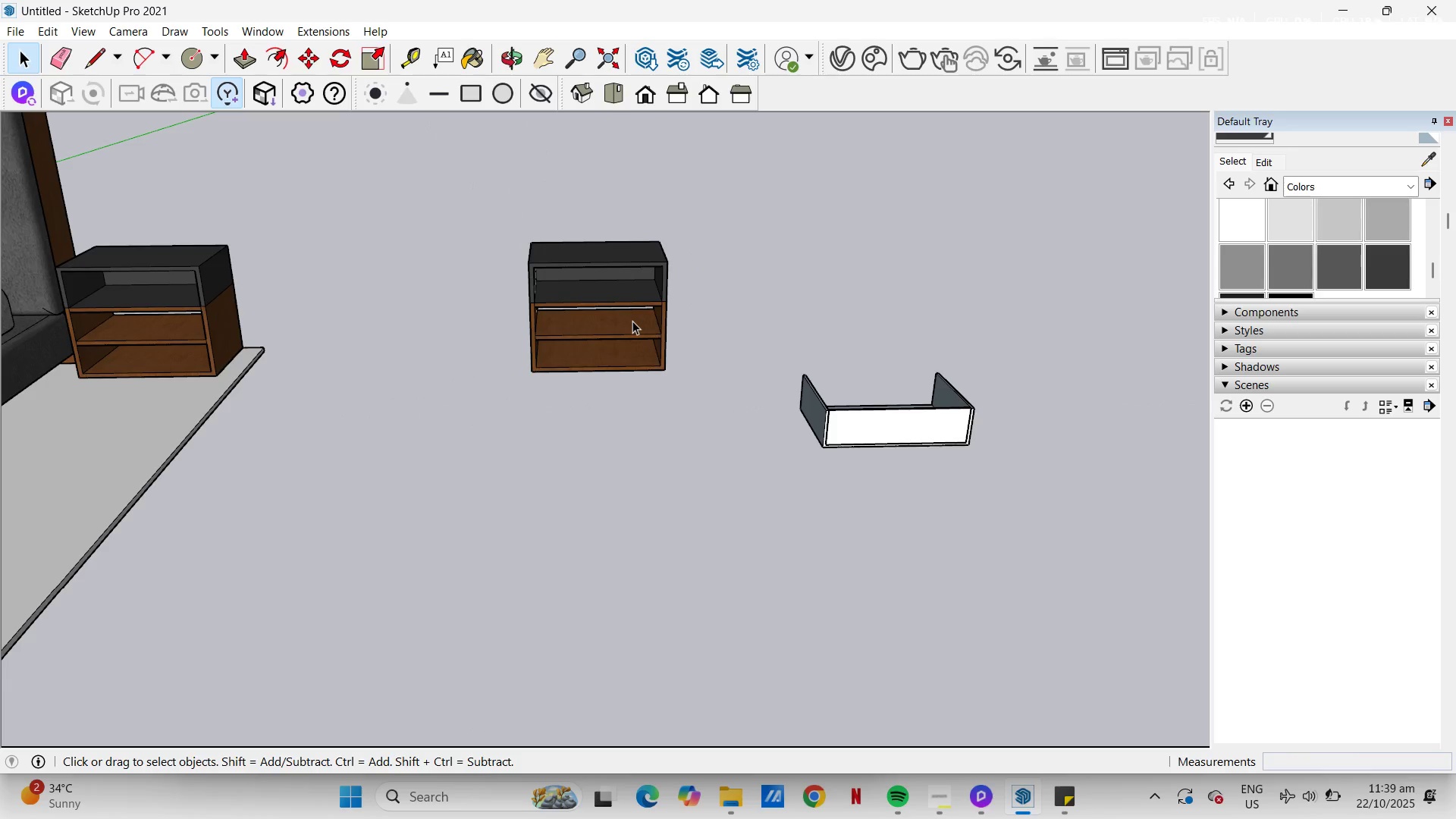 
key(Space)
 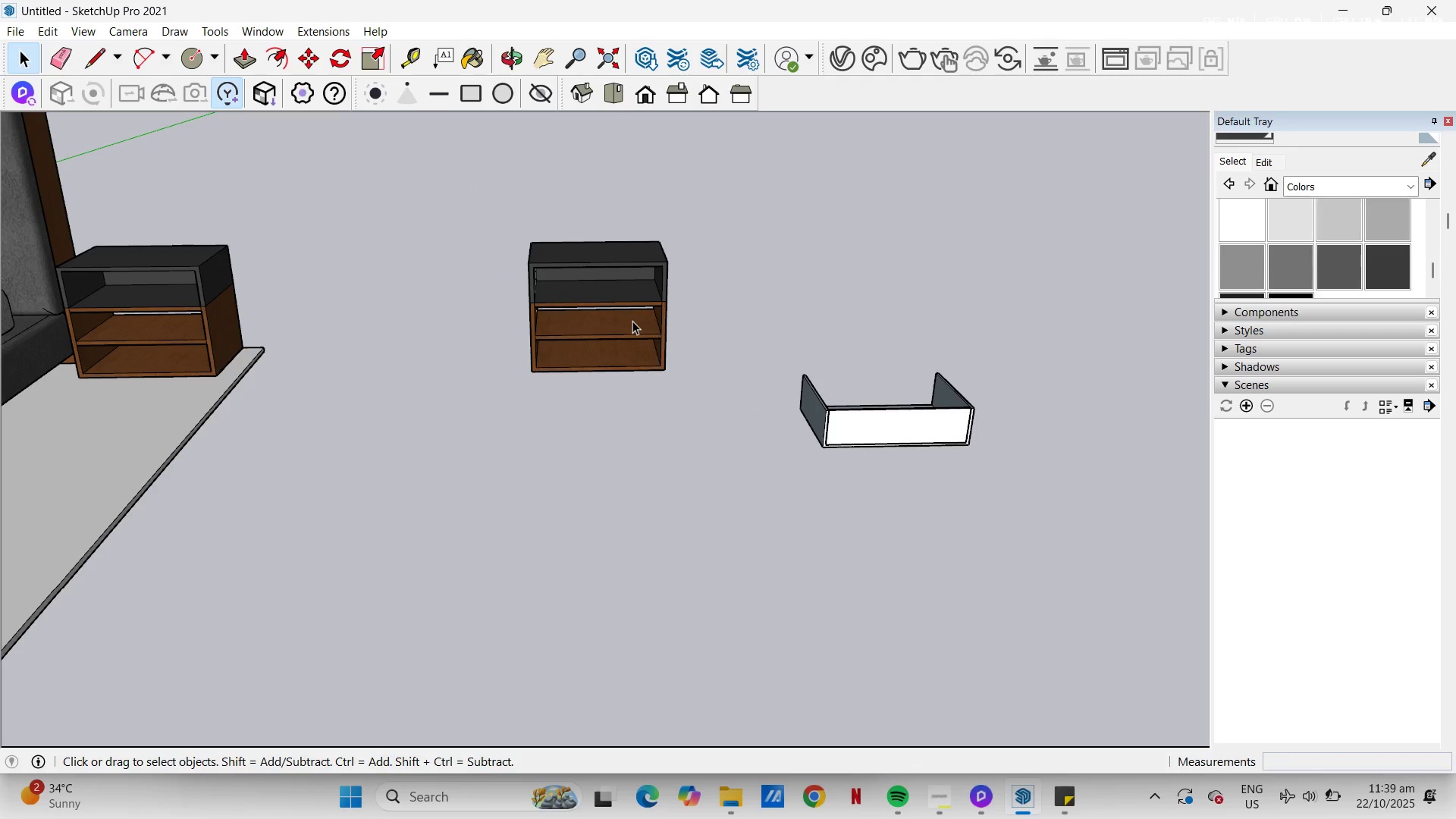 
key(Escape)
 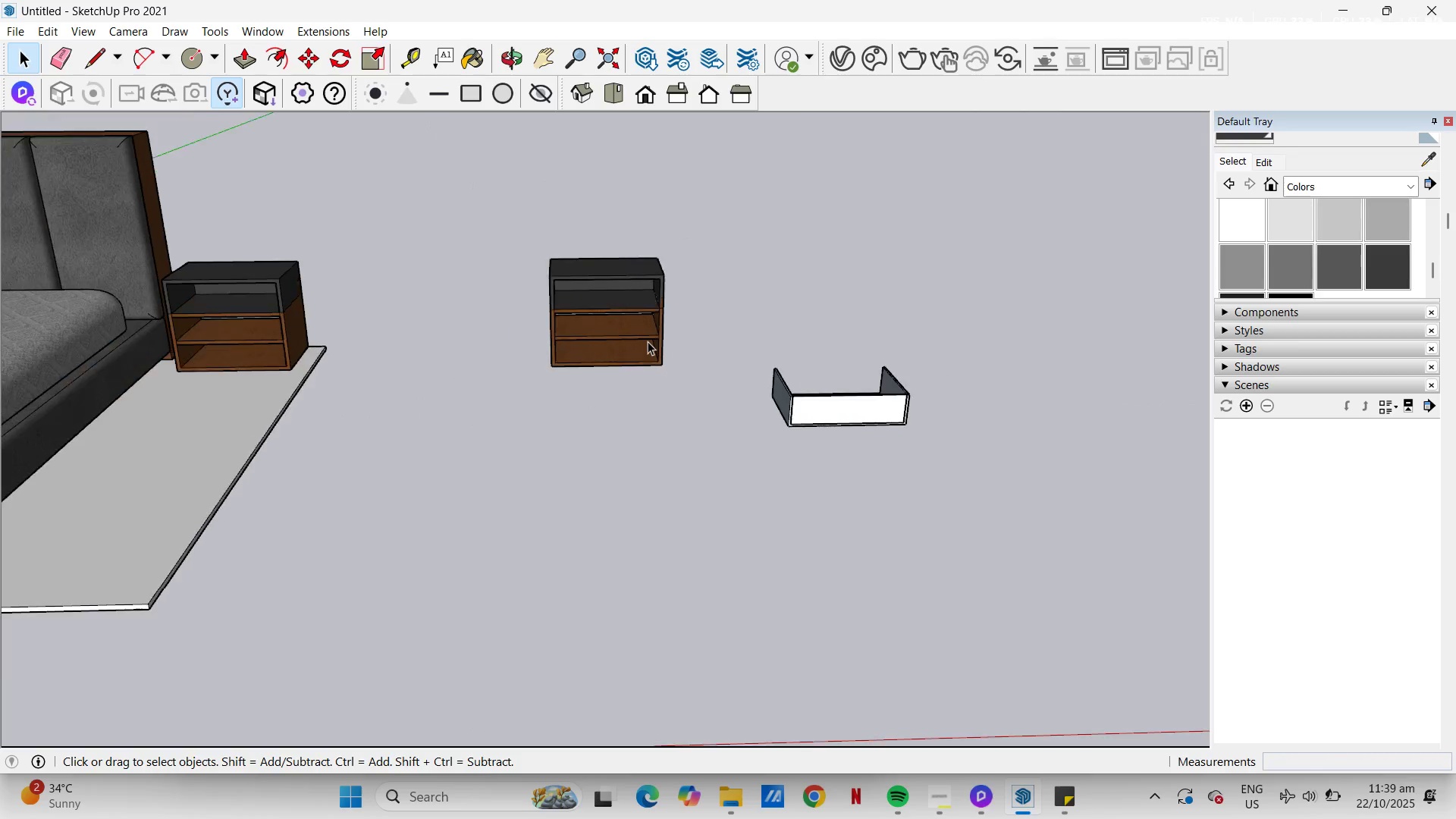 
scroll: coordinate [773, 408], scroll_direction: down, amount: 11.0
 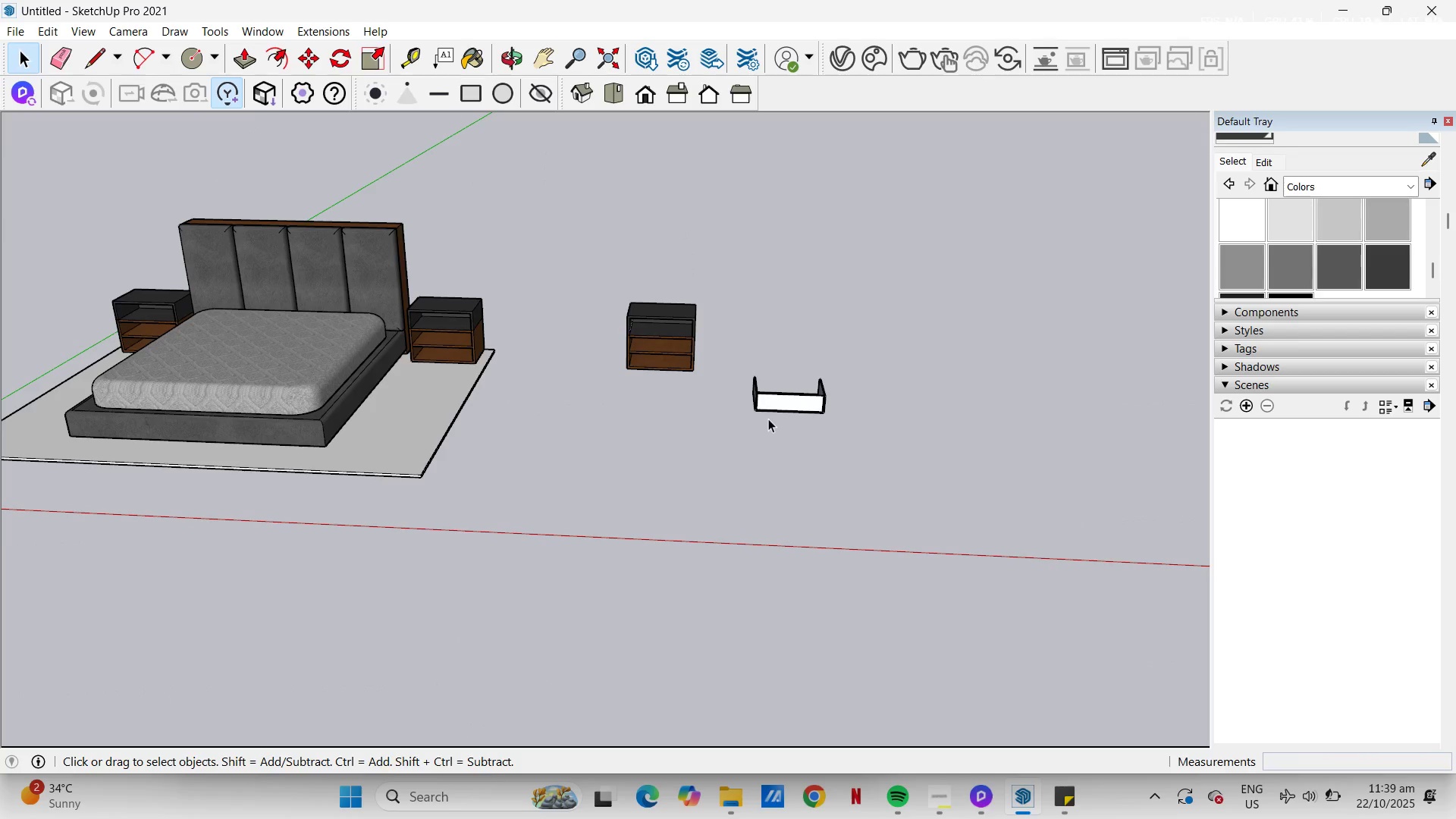 
scroll: coordinate [772, 390], scroll_direction: up, amount: 14.0
 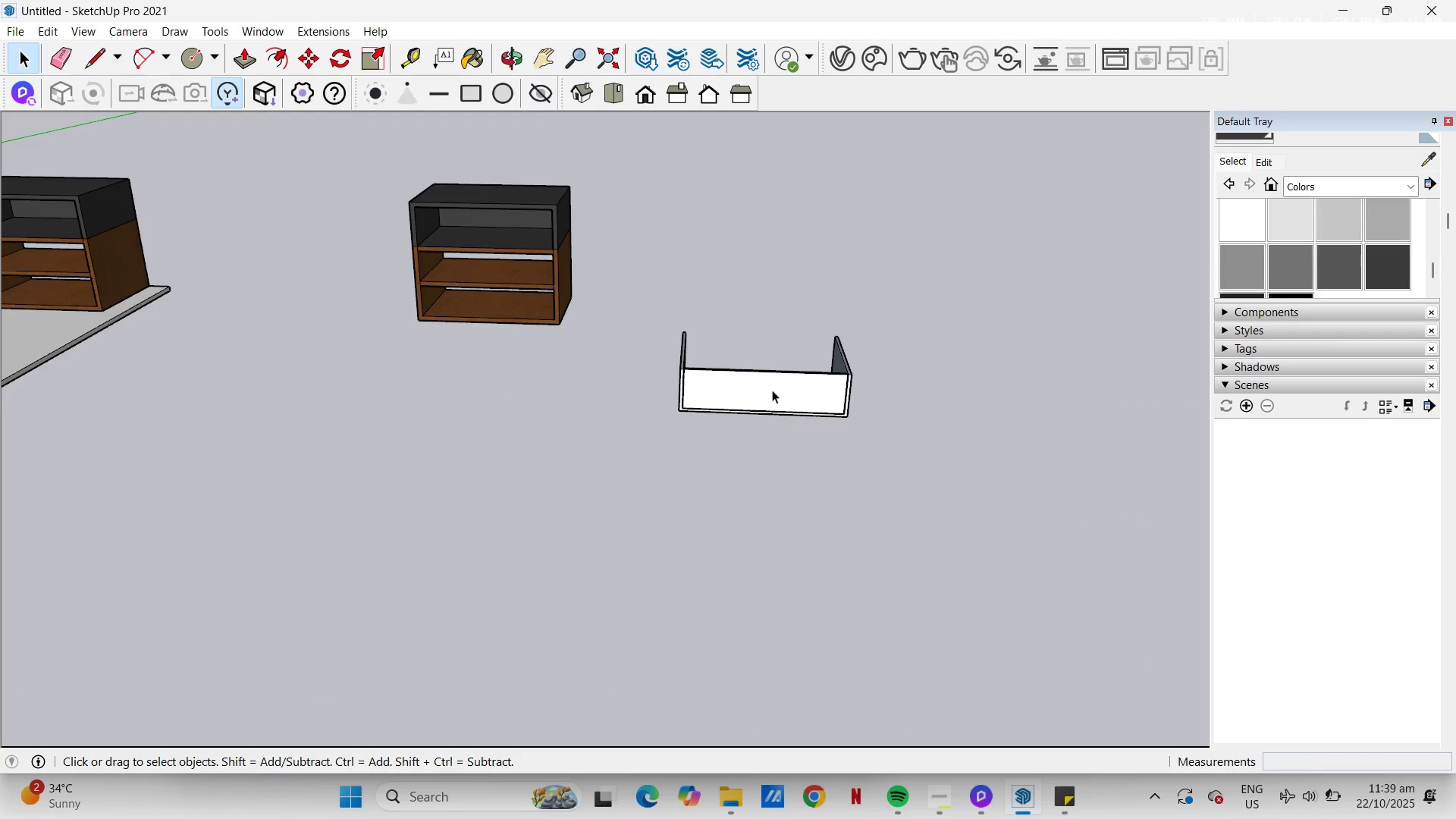 
left_click([772, 390])
 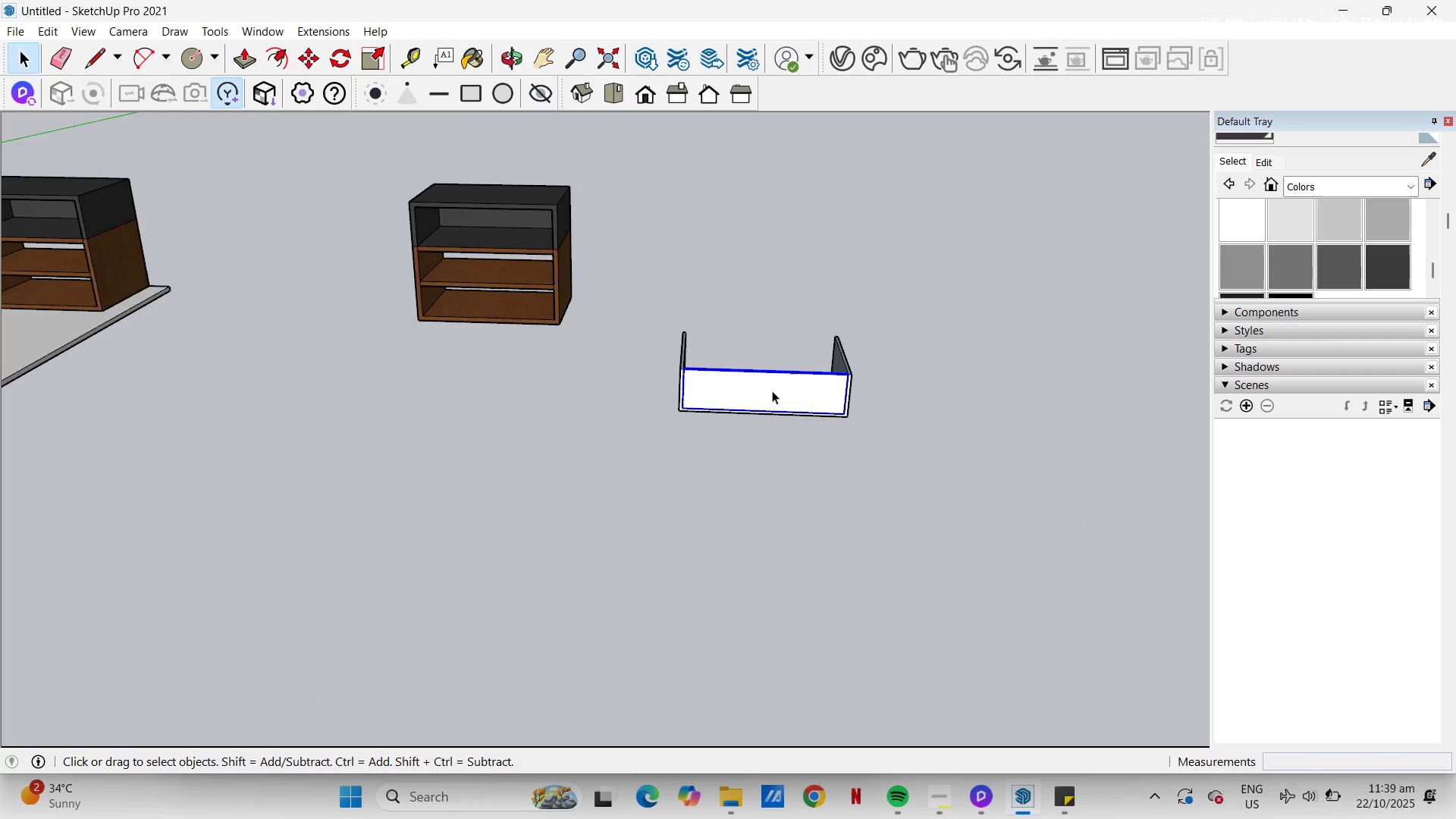 
key(H)
 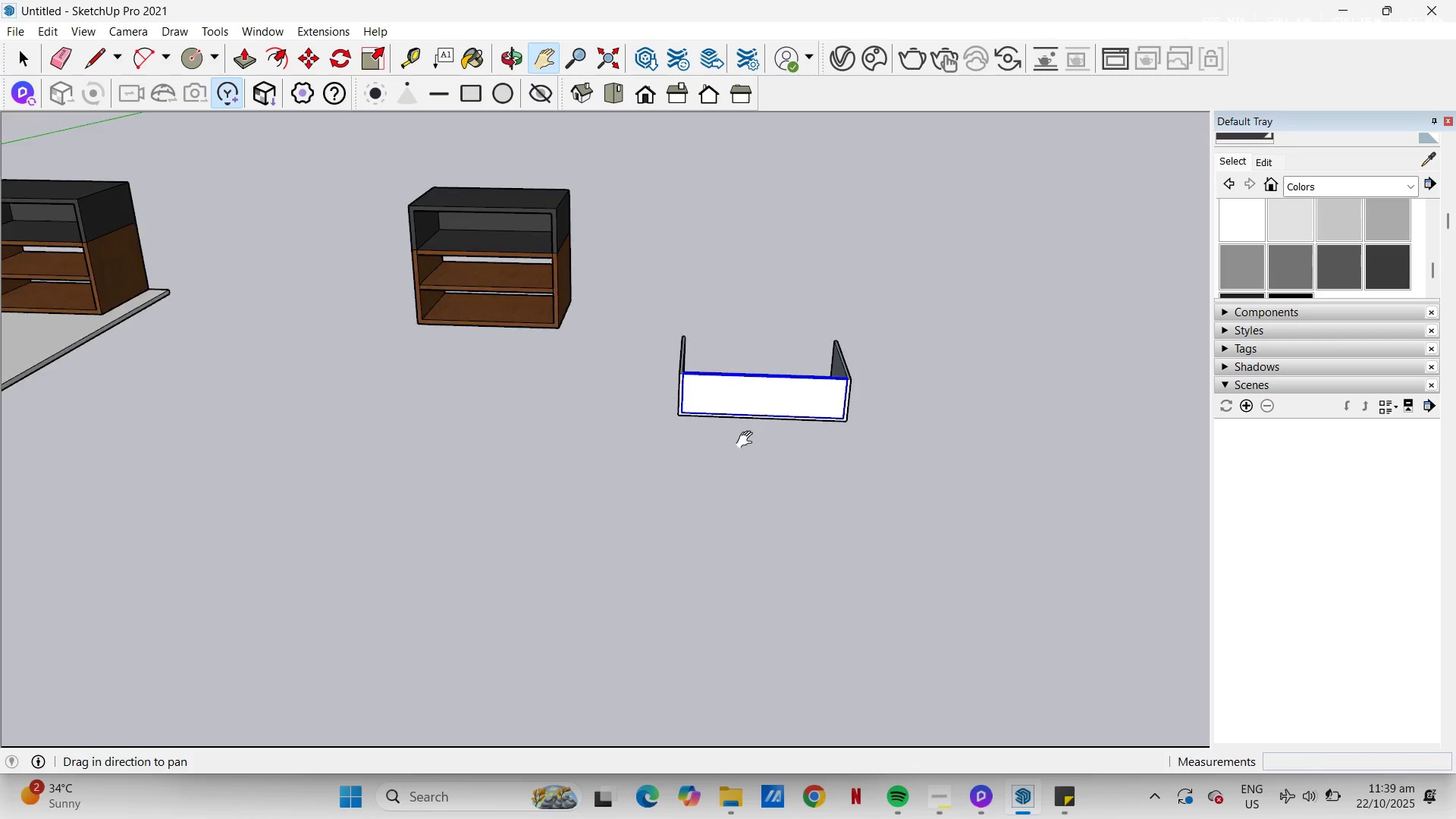 
left_click_drag(start_coordinate=[752, 422], to_coordinate=[685, 571])
 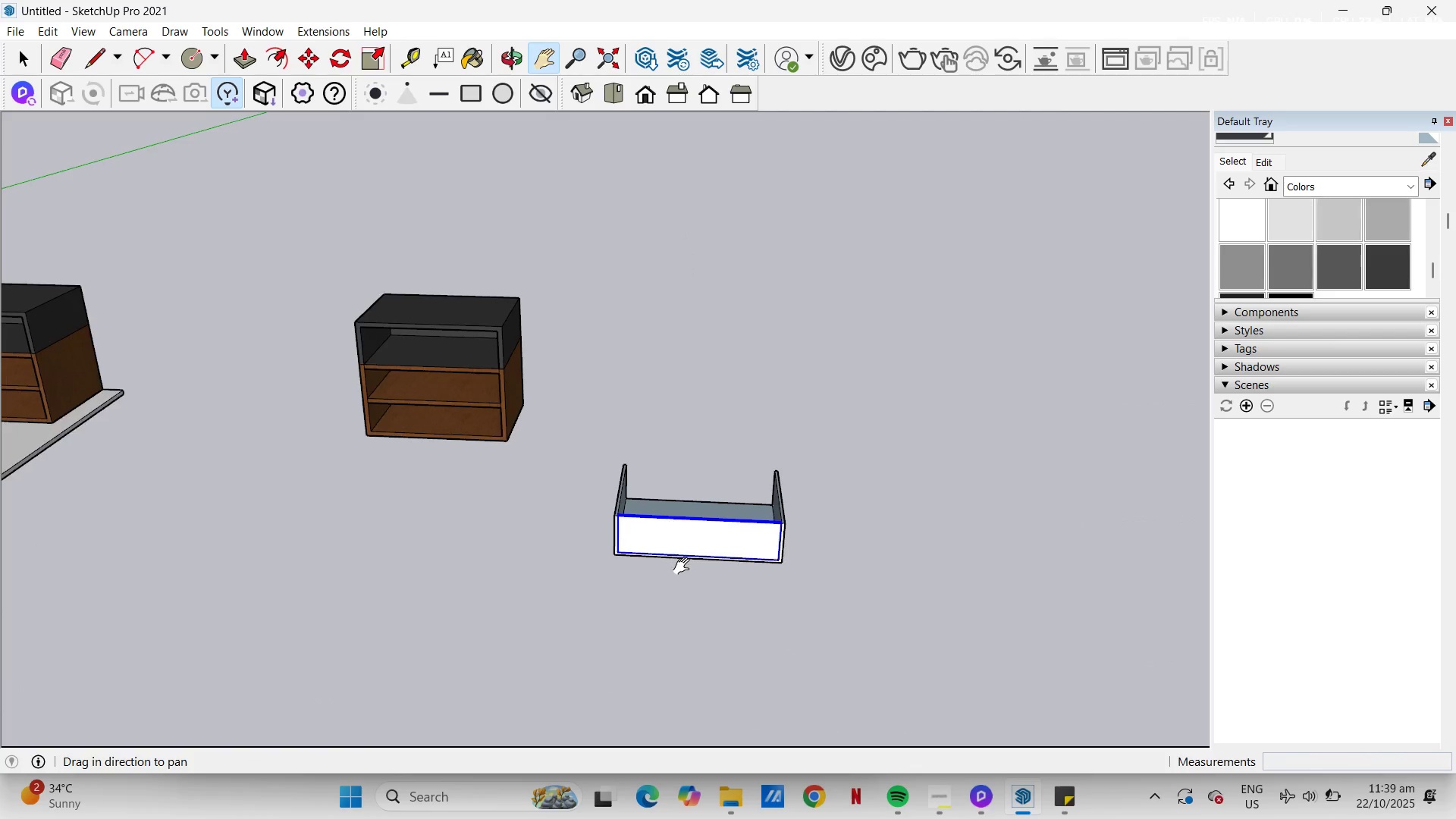 
scroll: coordinate [685, 566], scroll_direction: up, amount: 3.0
 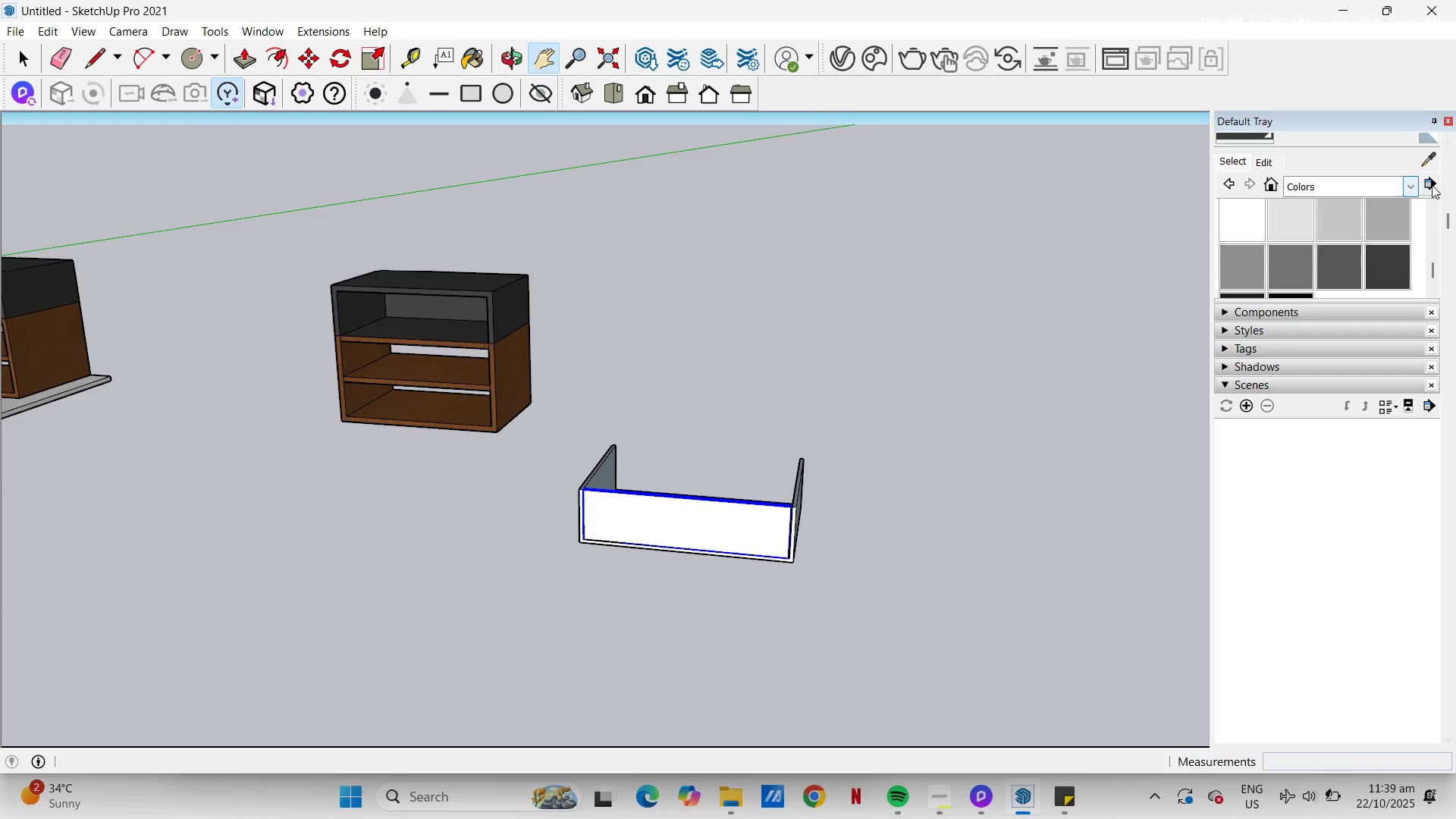 
left_click([1432, 158])
 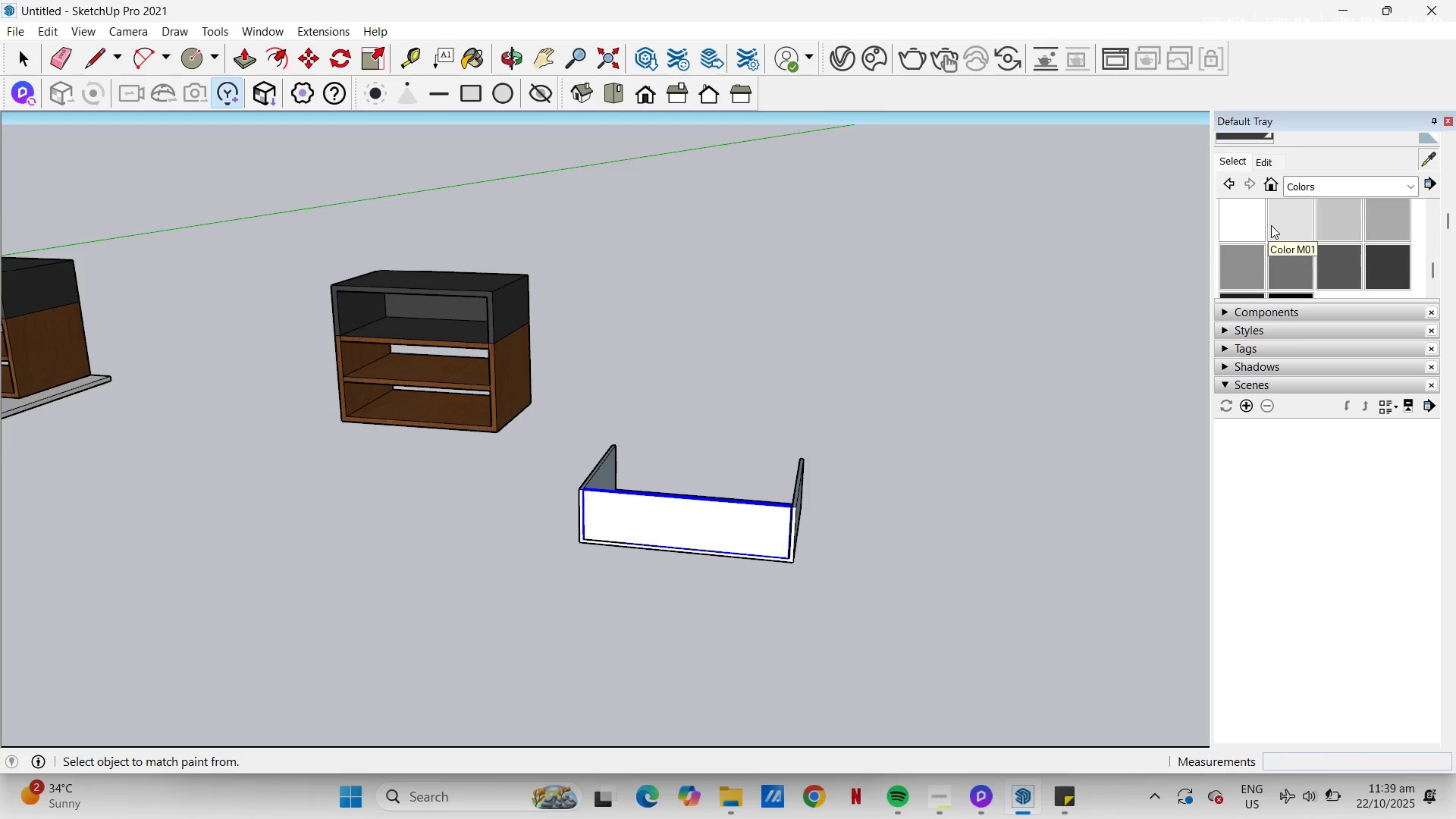 
left_click([1236, 228])
 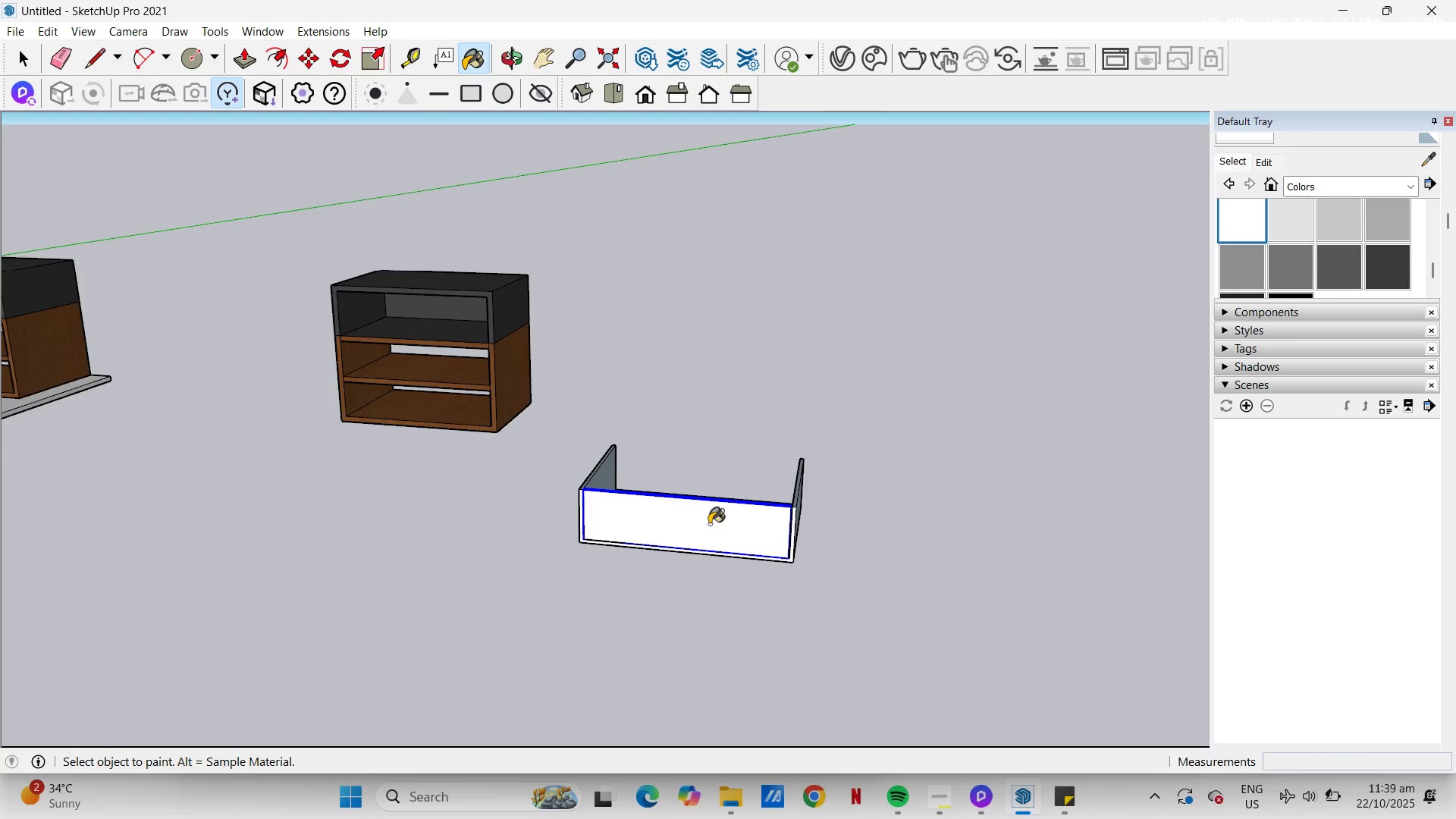 
left_click([709, 524])
 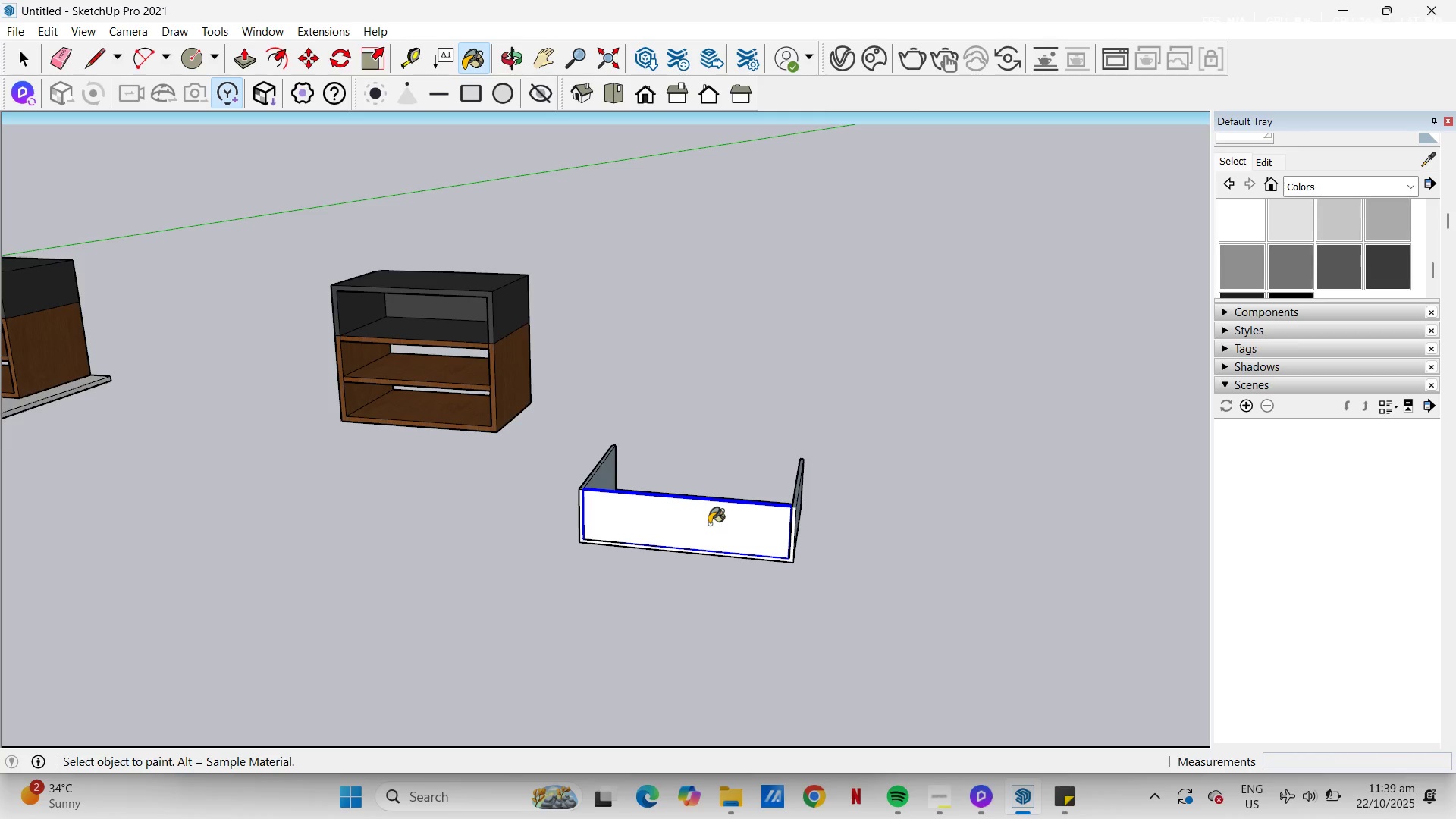 
key(Space)
 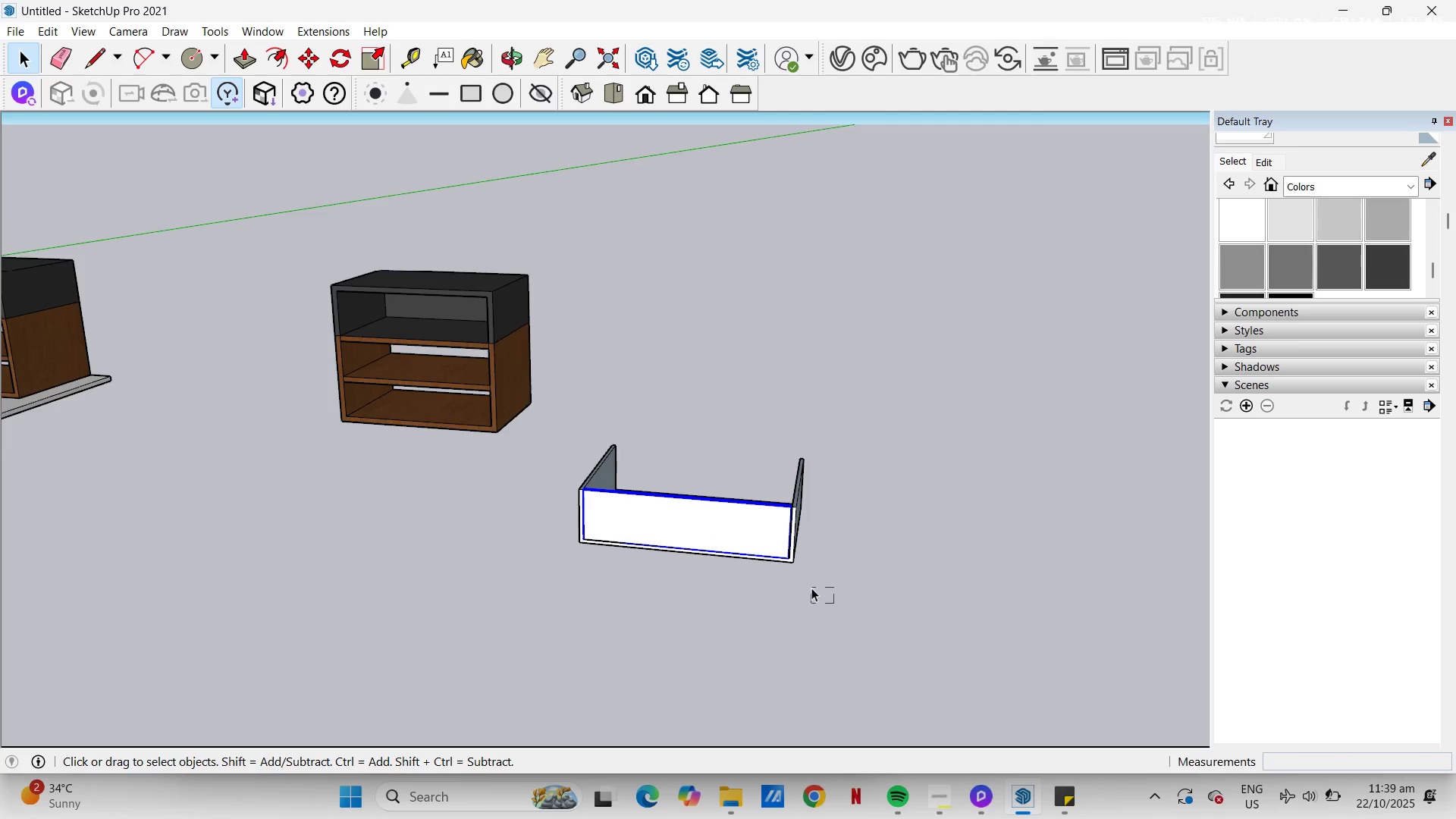 
left_click_drag(start_coordinate=[834, 604], to_coordinate=[573, 425])
 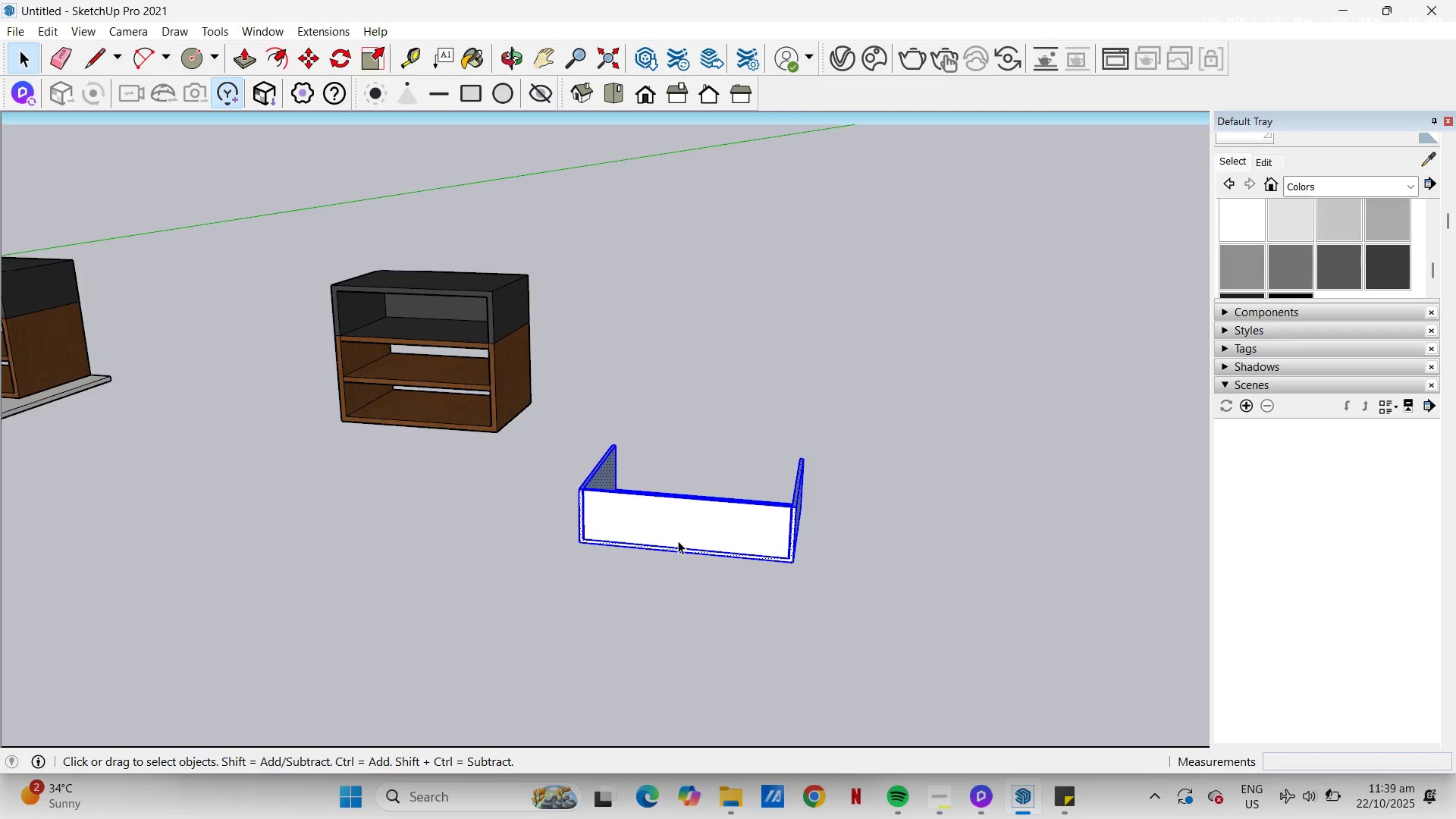 
key(B)
 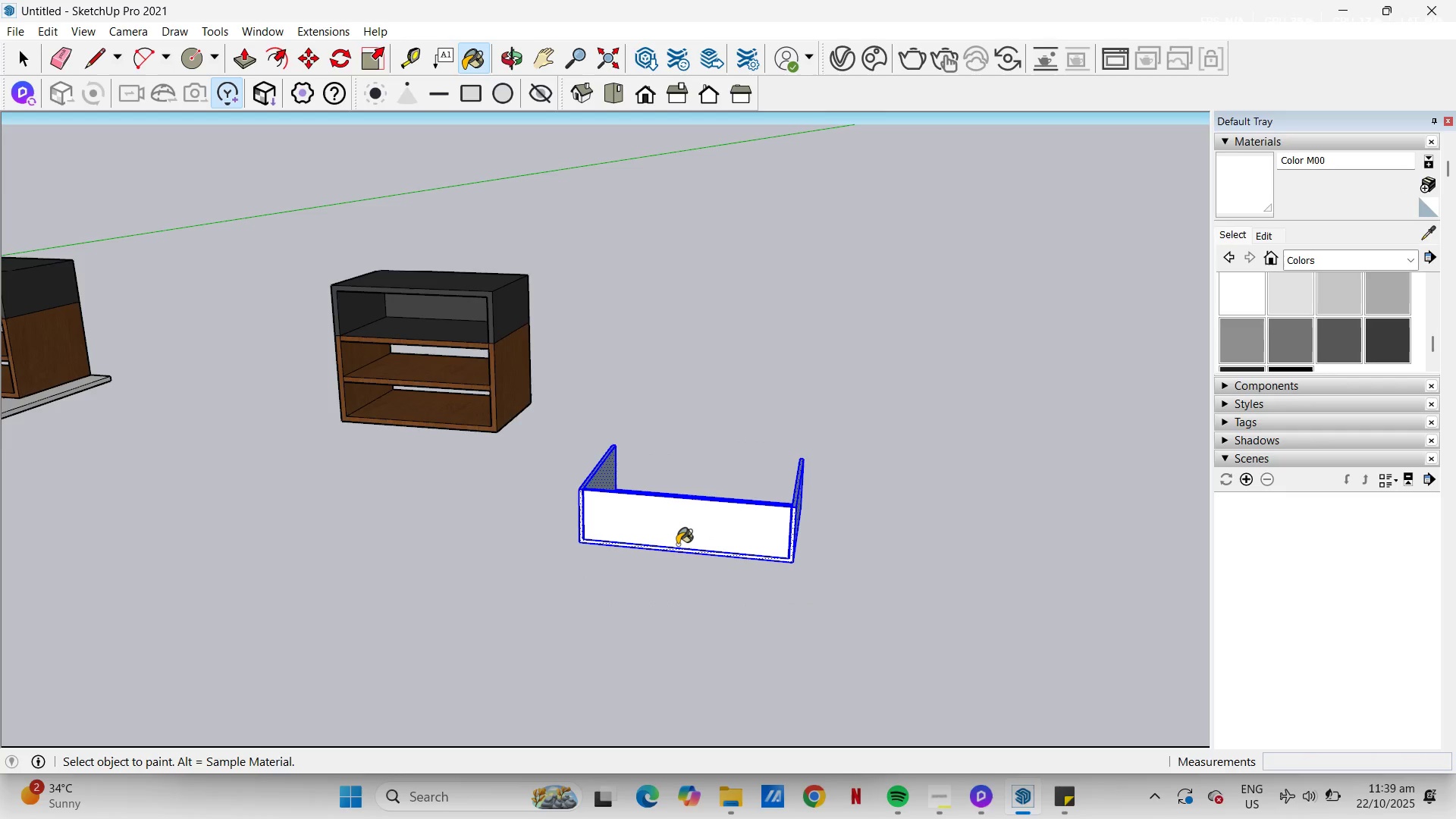 
left_click([677, 544])
 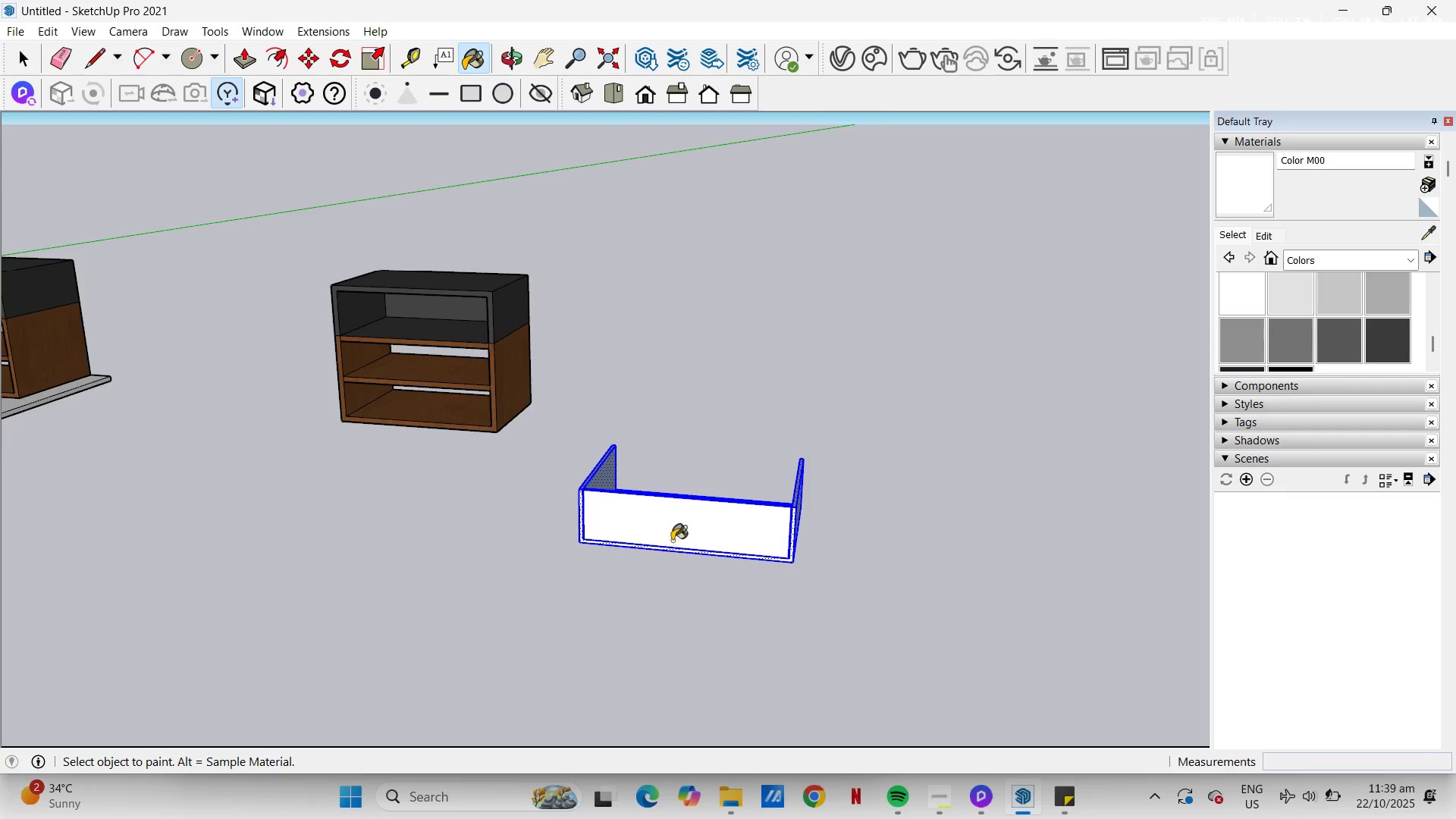 
key(Space)
 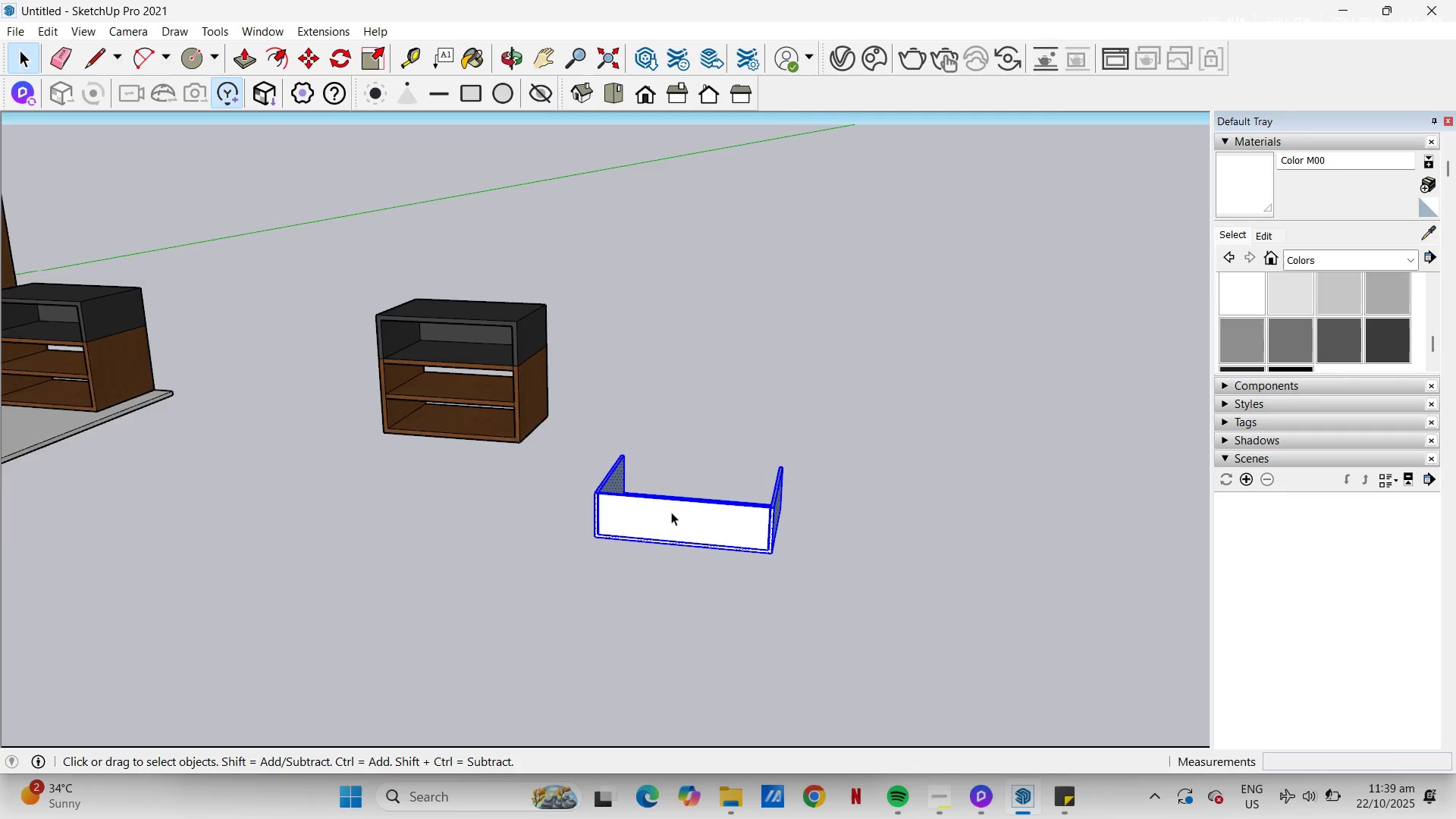 
scroll: coordinate [610, 458], scroll_direction: down, amount: 13.0
 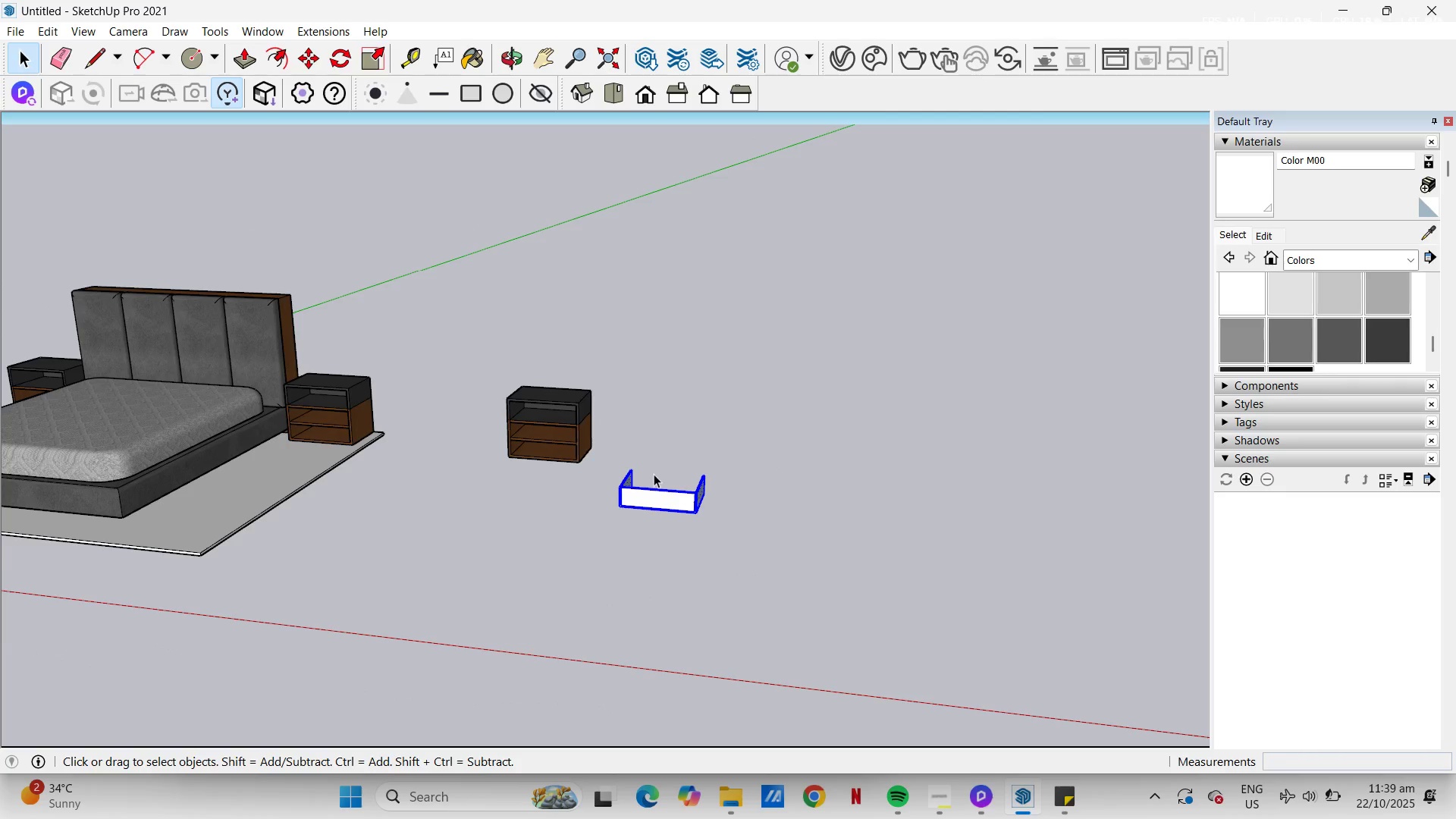 
scroll: coordinate [657, 502], scroll_direction: up, amount: 5.0
 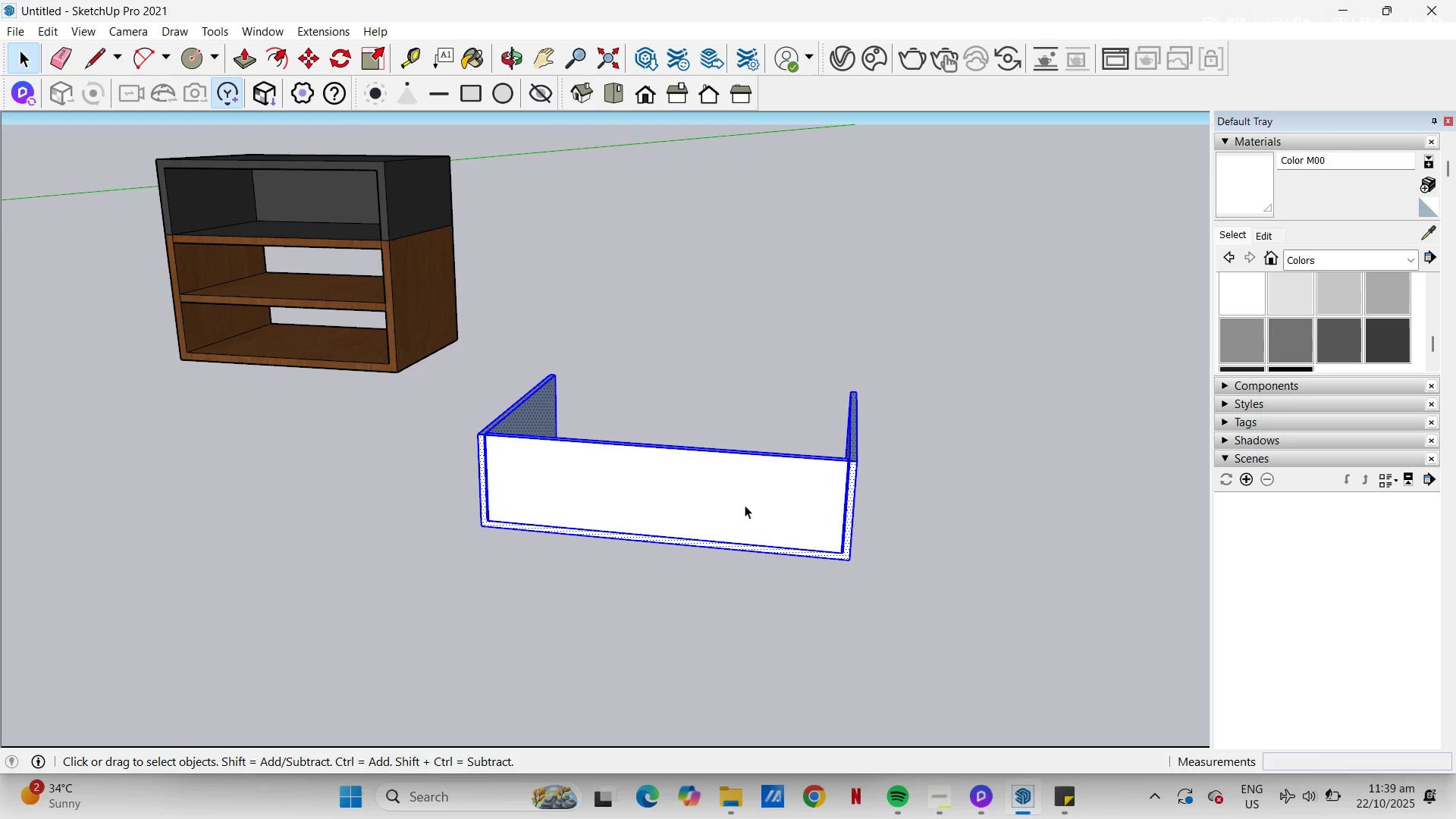 
left_click([684, 521])
 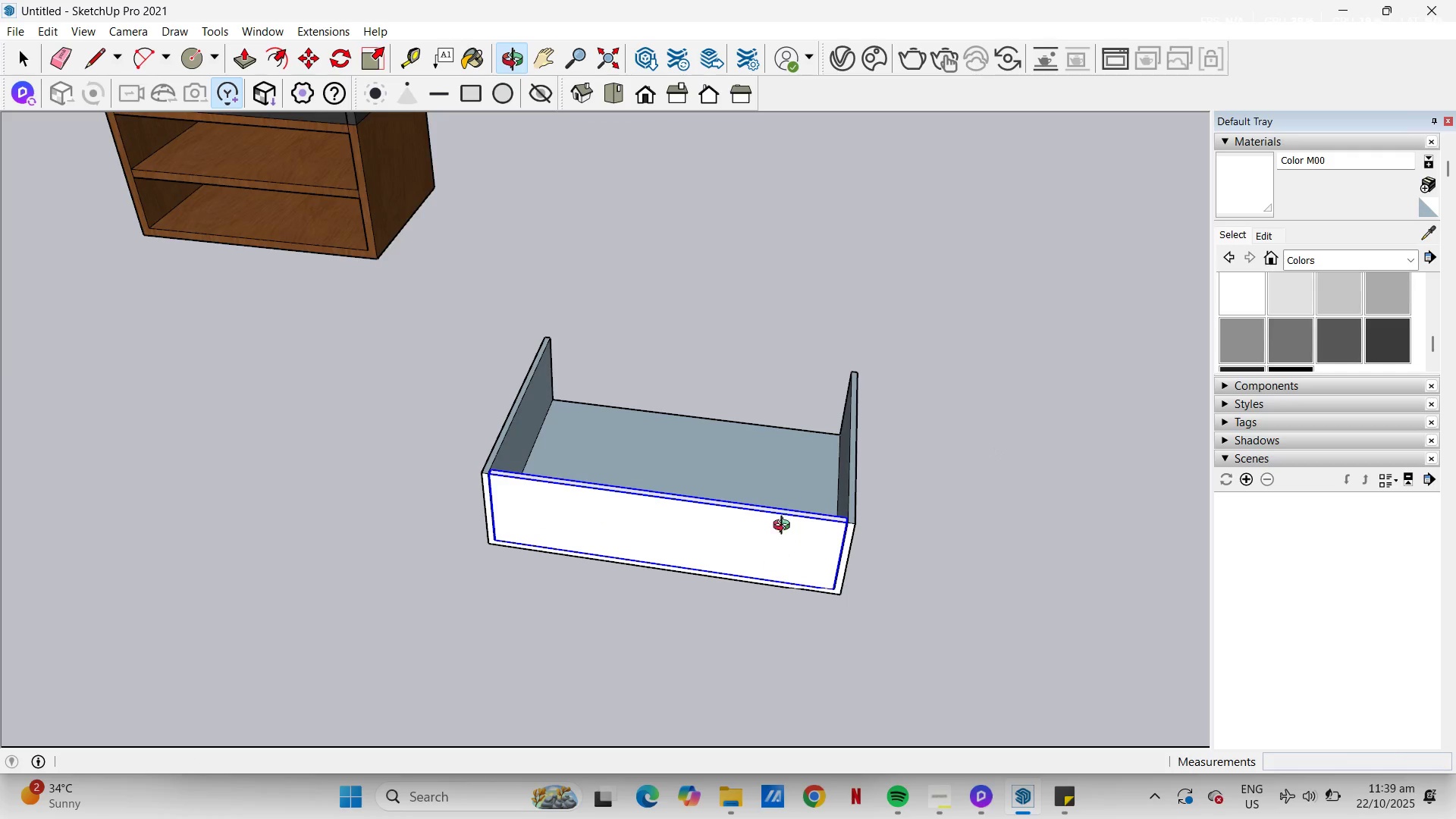 
double_click([809, 488])
 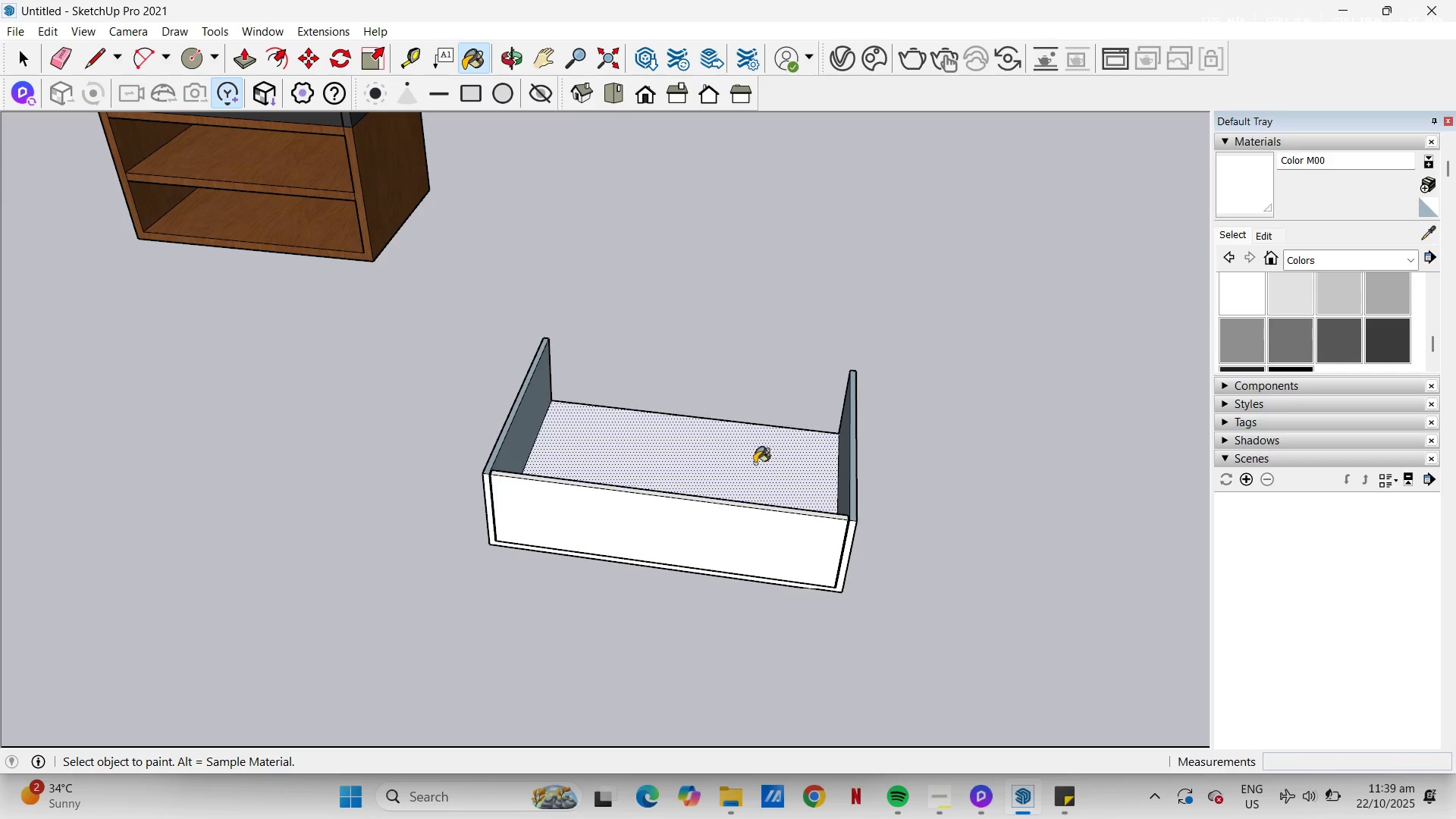 
key(Space)
 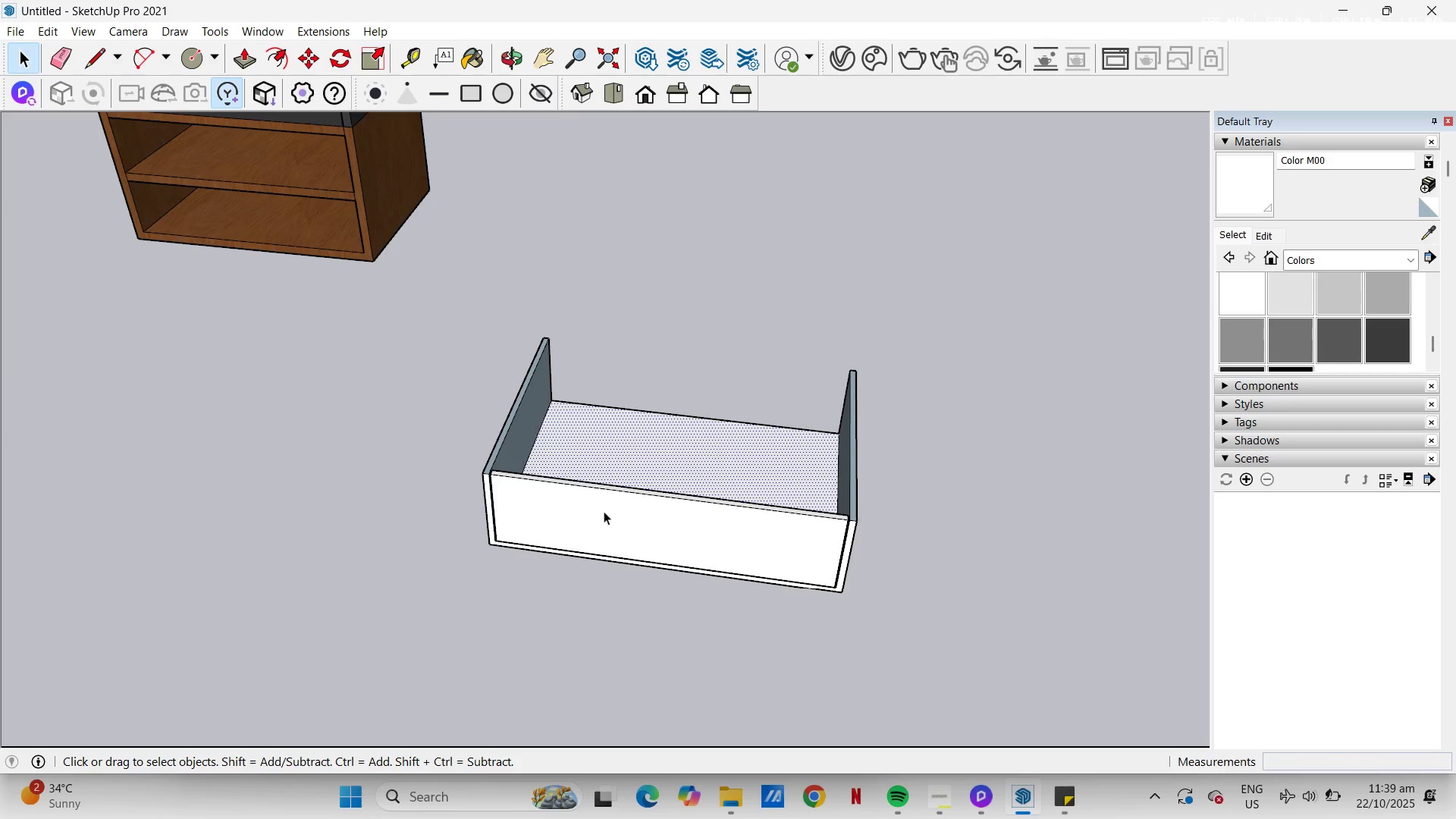 
key(Escape)
 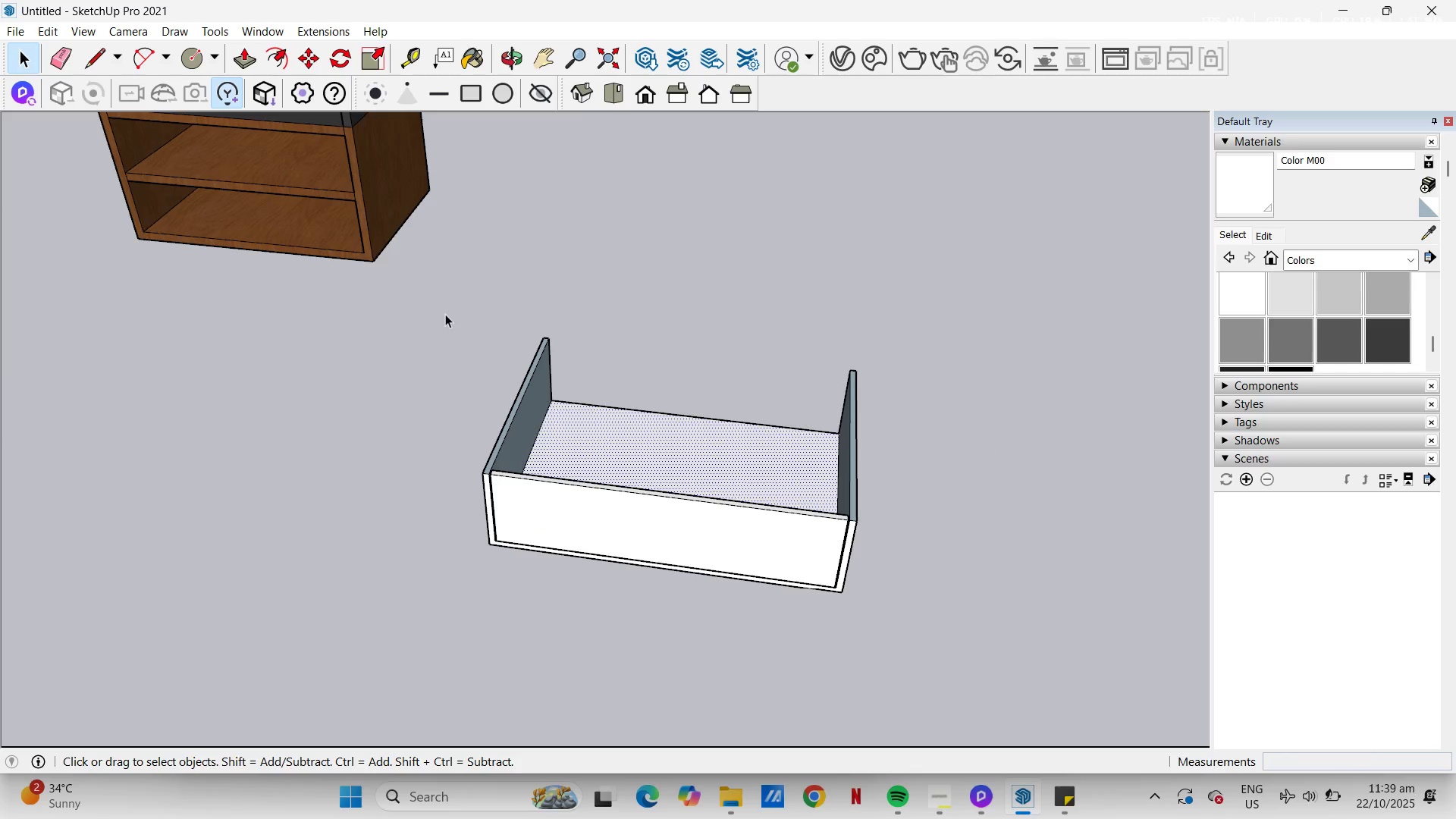 
left_click_drag(start_coordinate=[444, 310], to_coordinate=[1010, 630])
 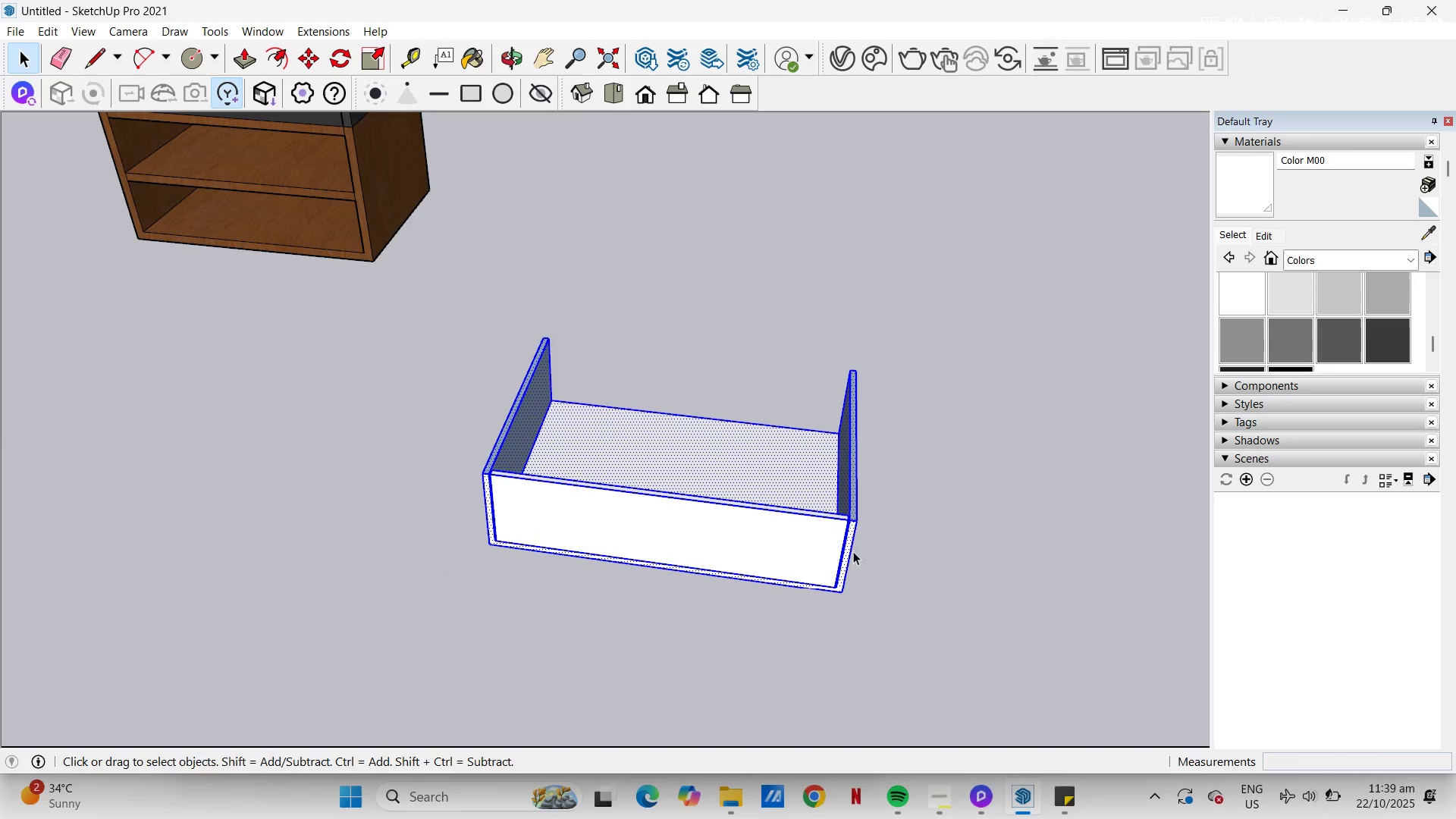 
key(B)
 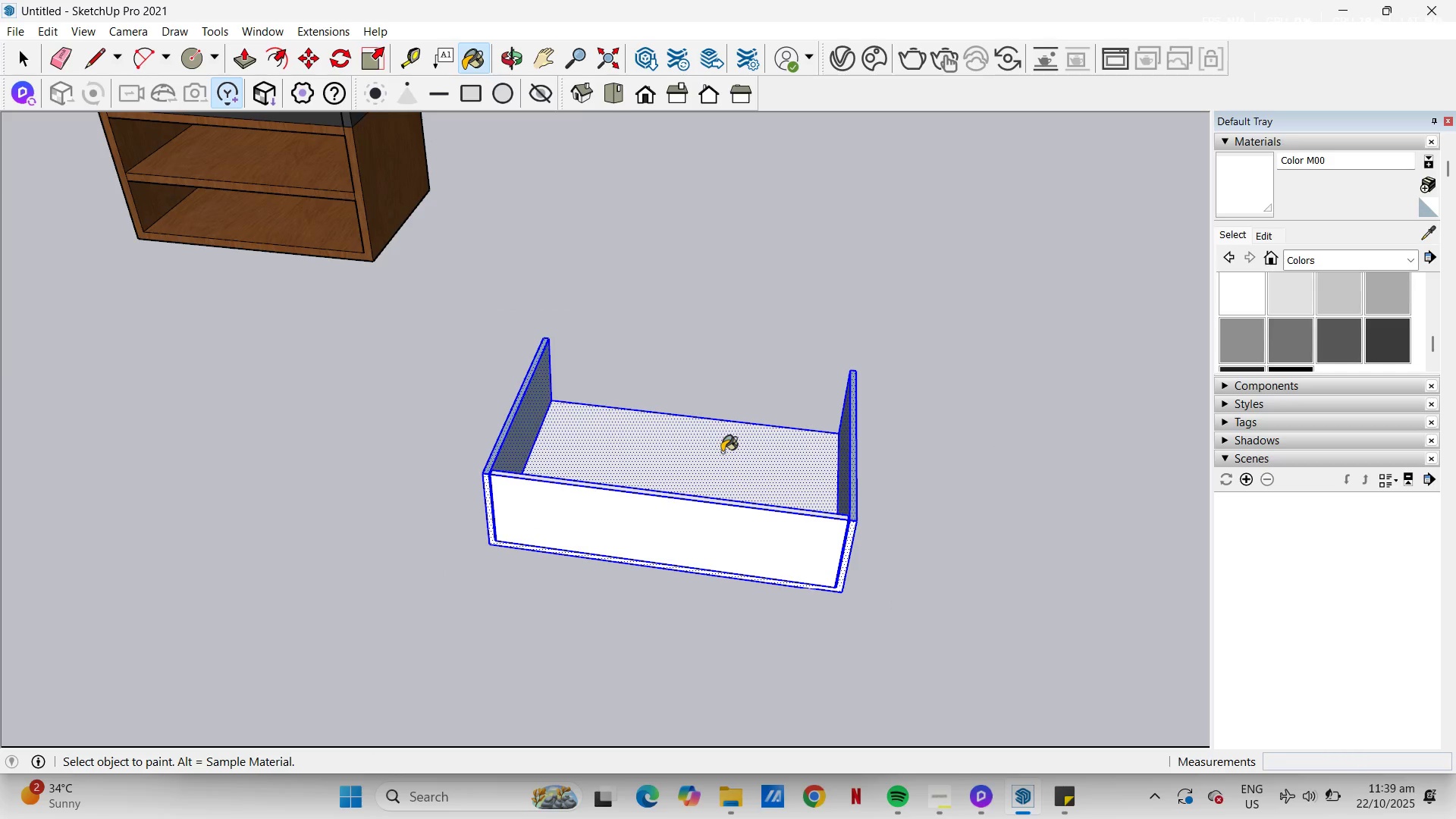 
left_click([722, 452])
 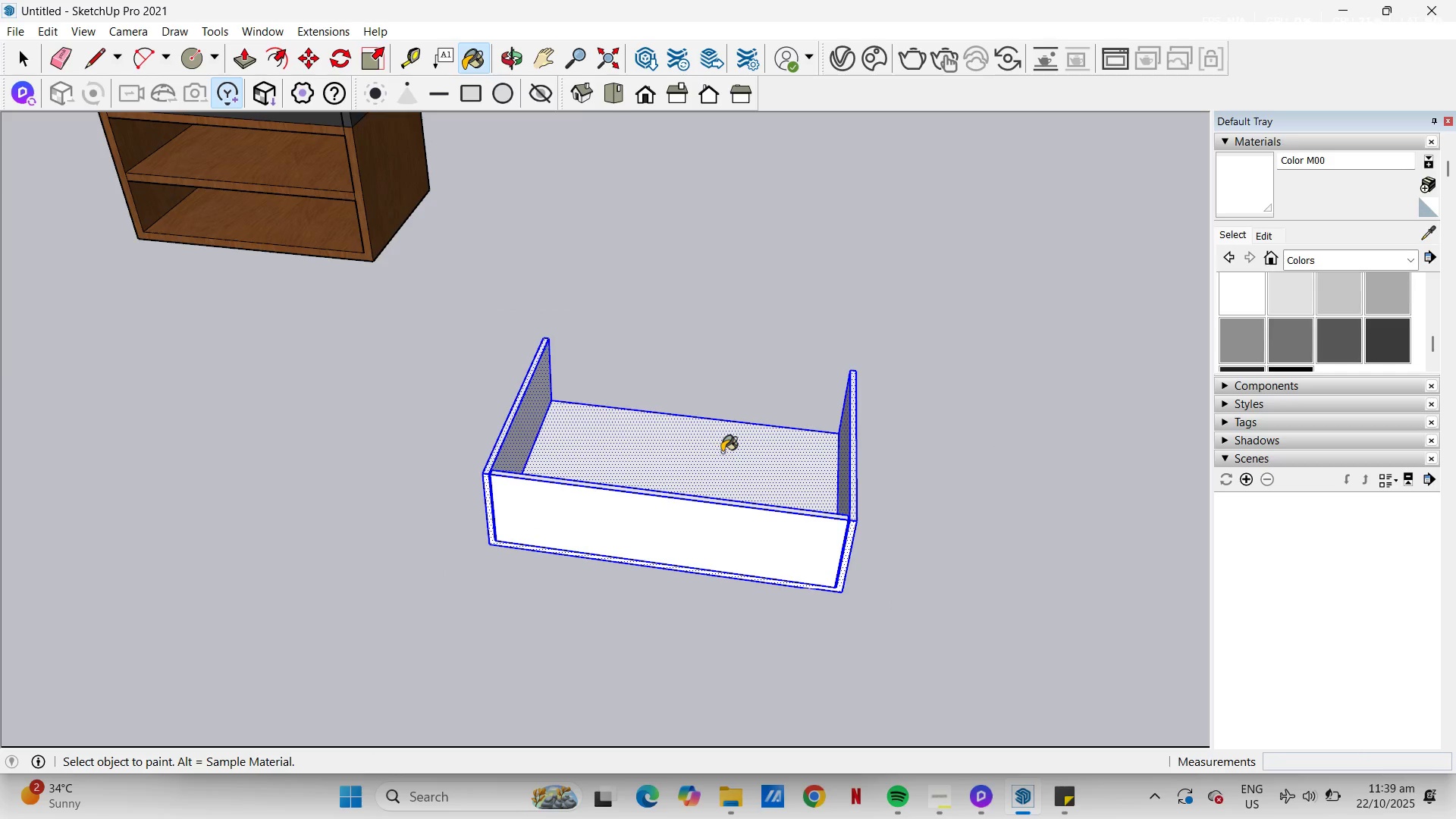 
key(Space)
 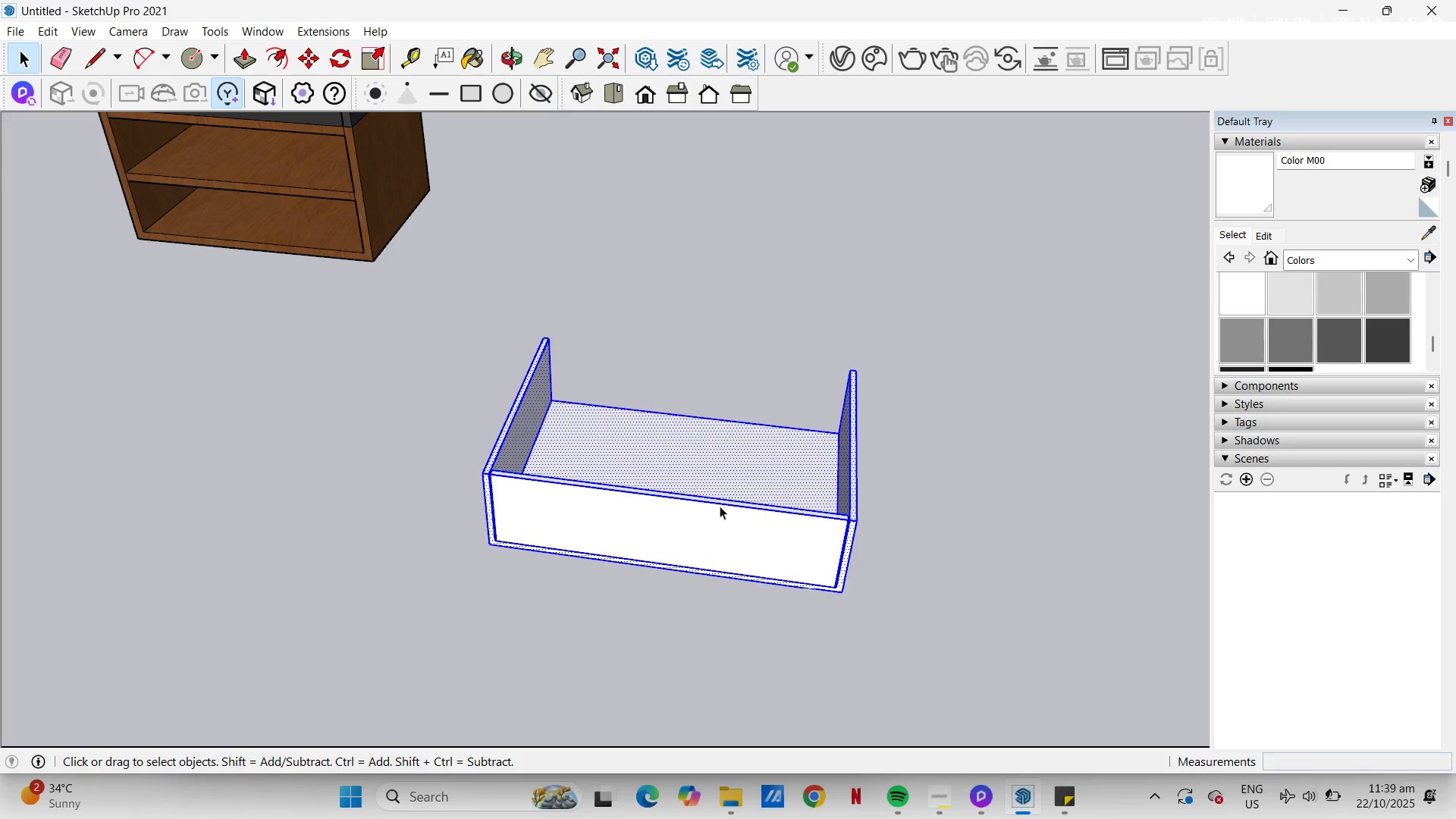 
key(Escape)
 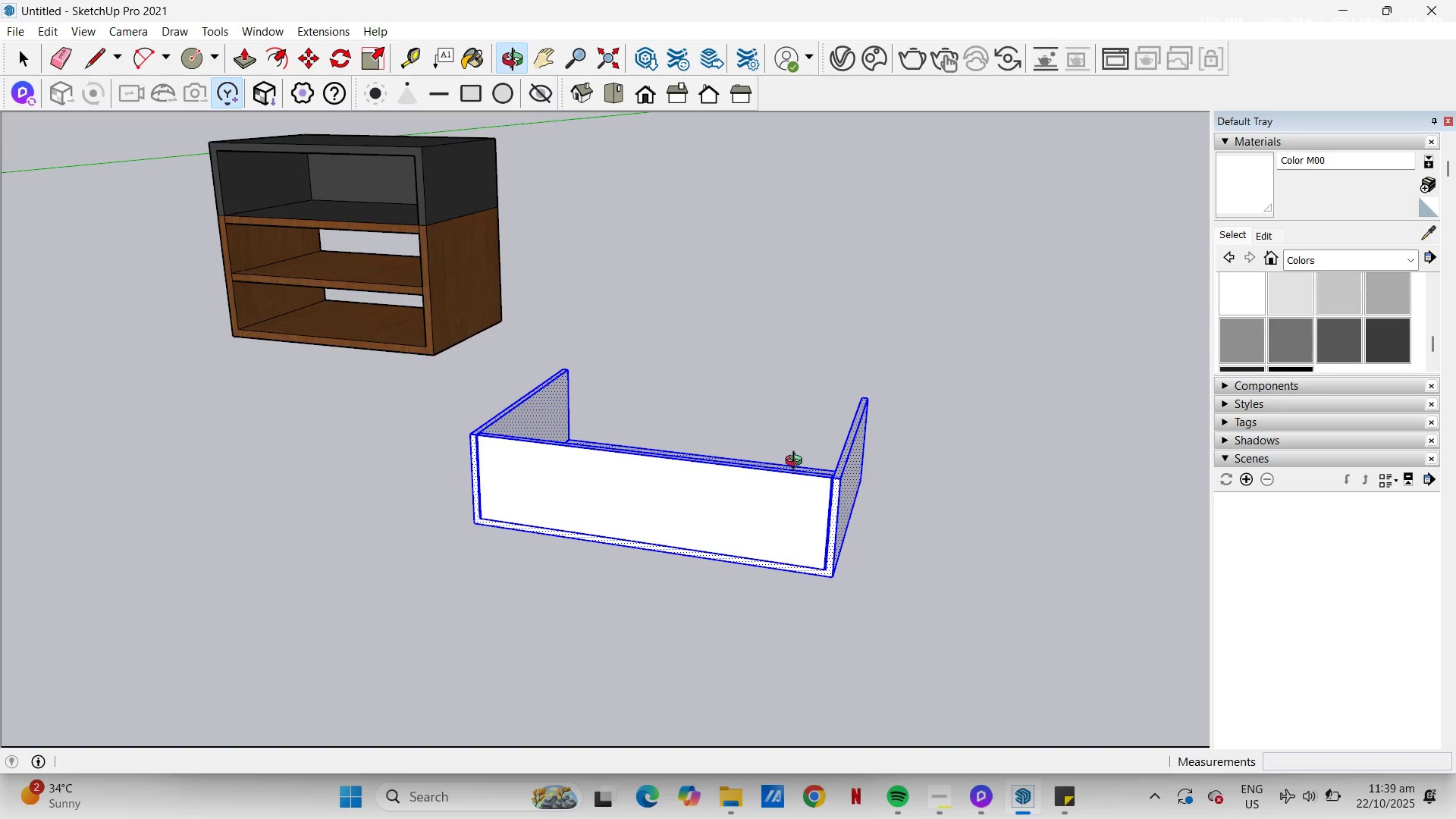 
left_click([877, 475])
 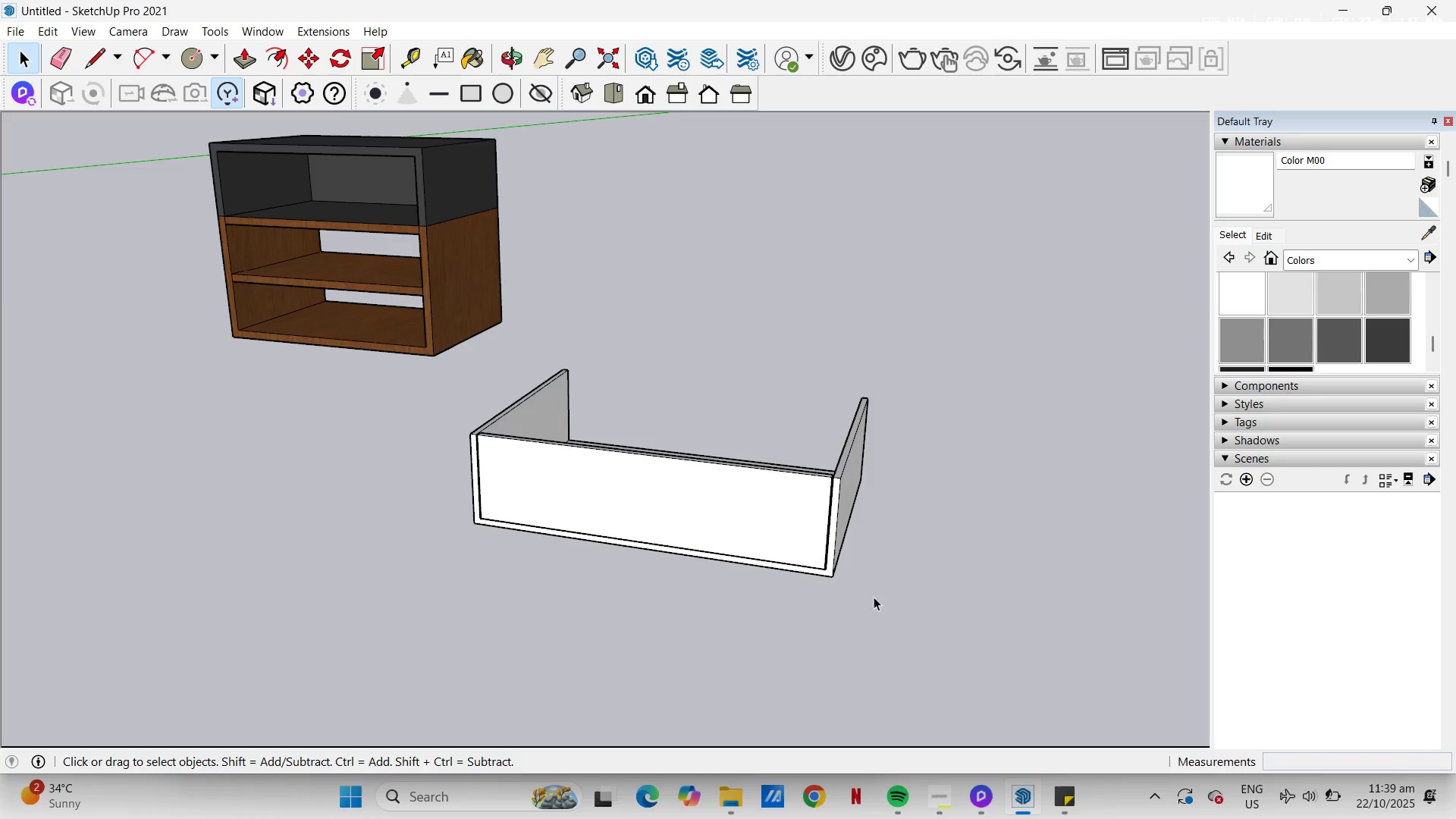 
scroll: coordinate [846, 602], scroll_direction: down, amount: 1.0
 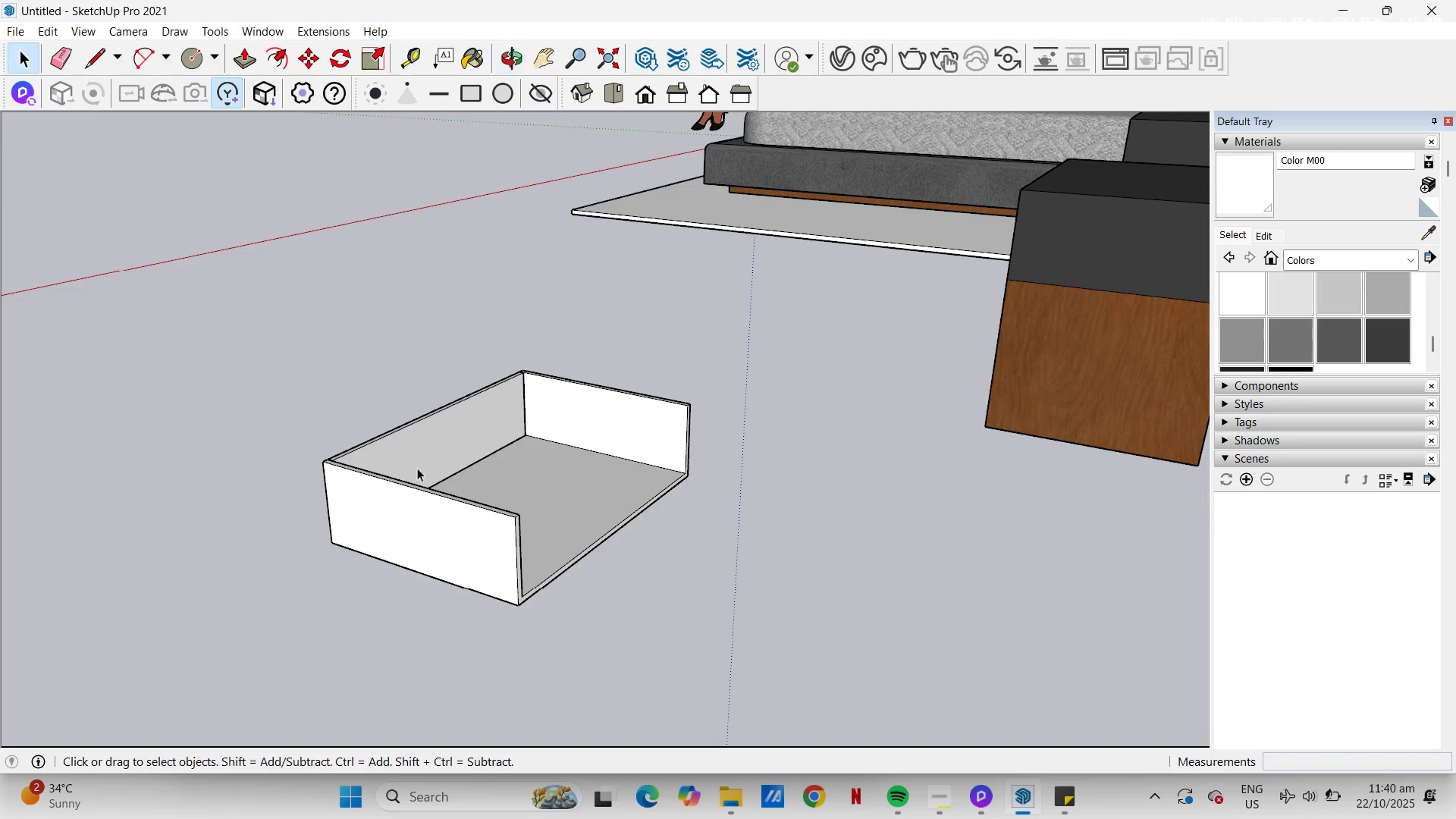 
scroll: coordinate [571, 562], scroll_direction: up, amount: 8.0
 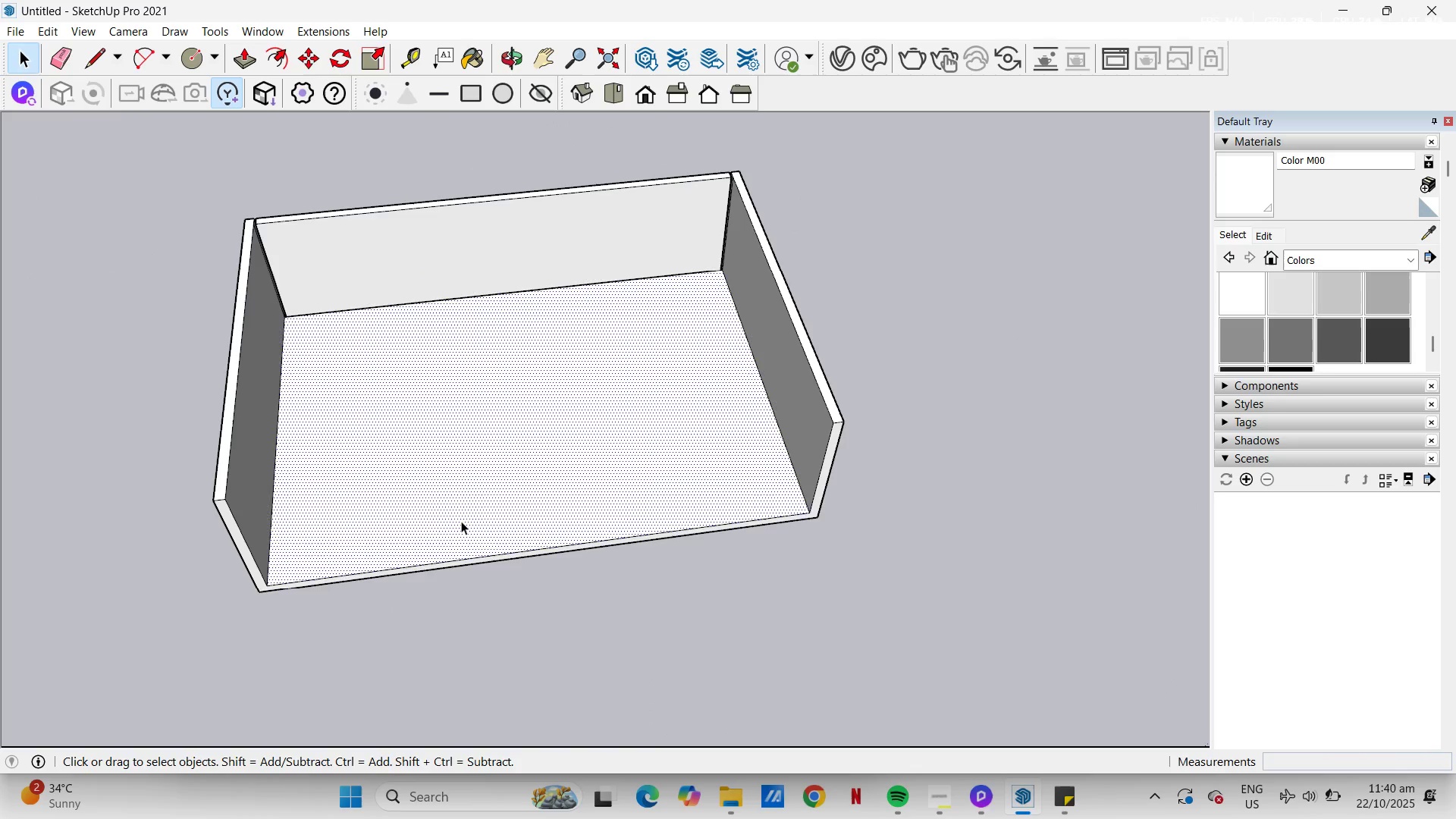 
double_click([461, 521])
 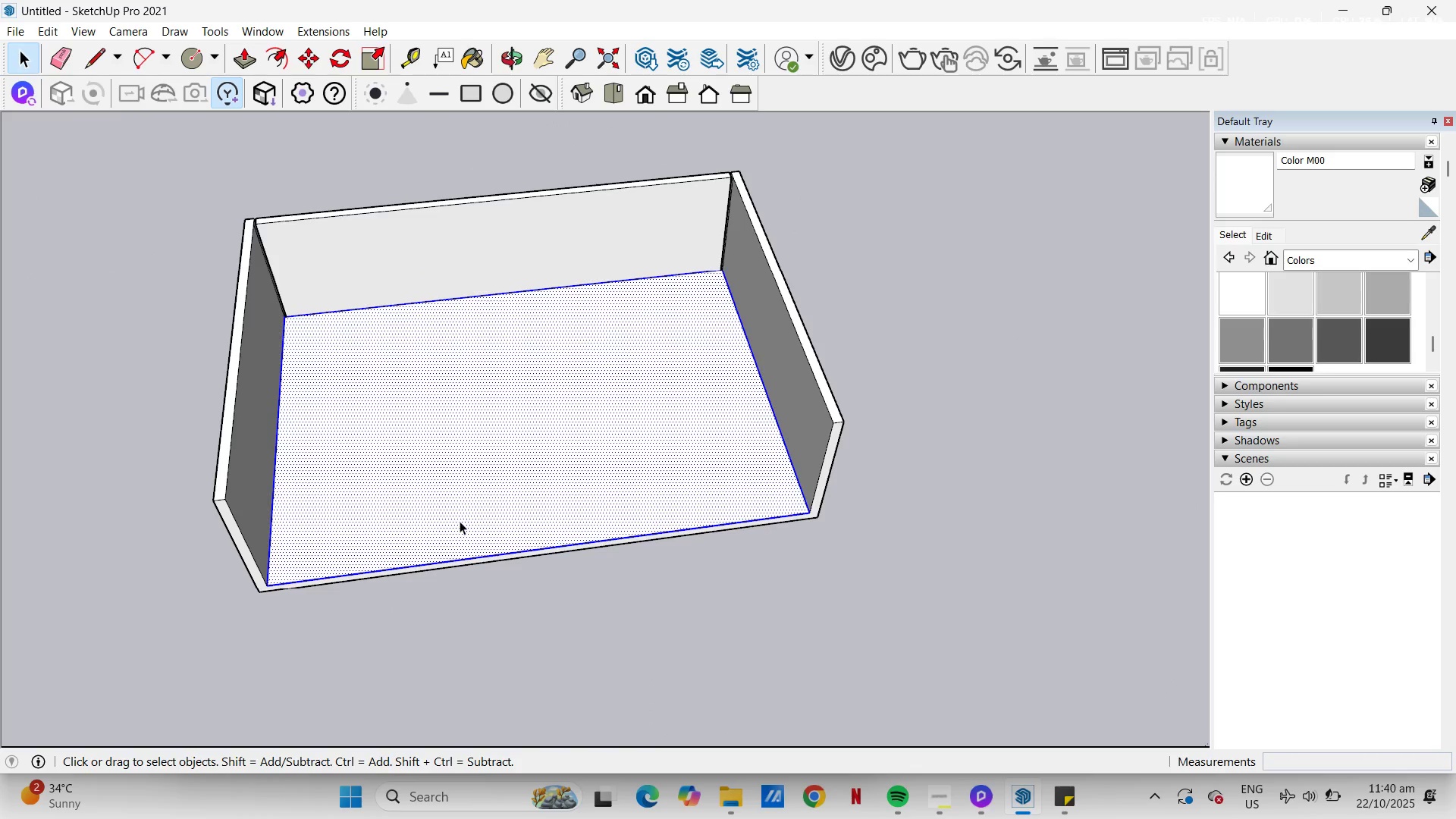 
key(T)
 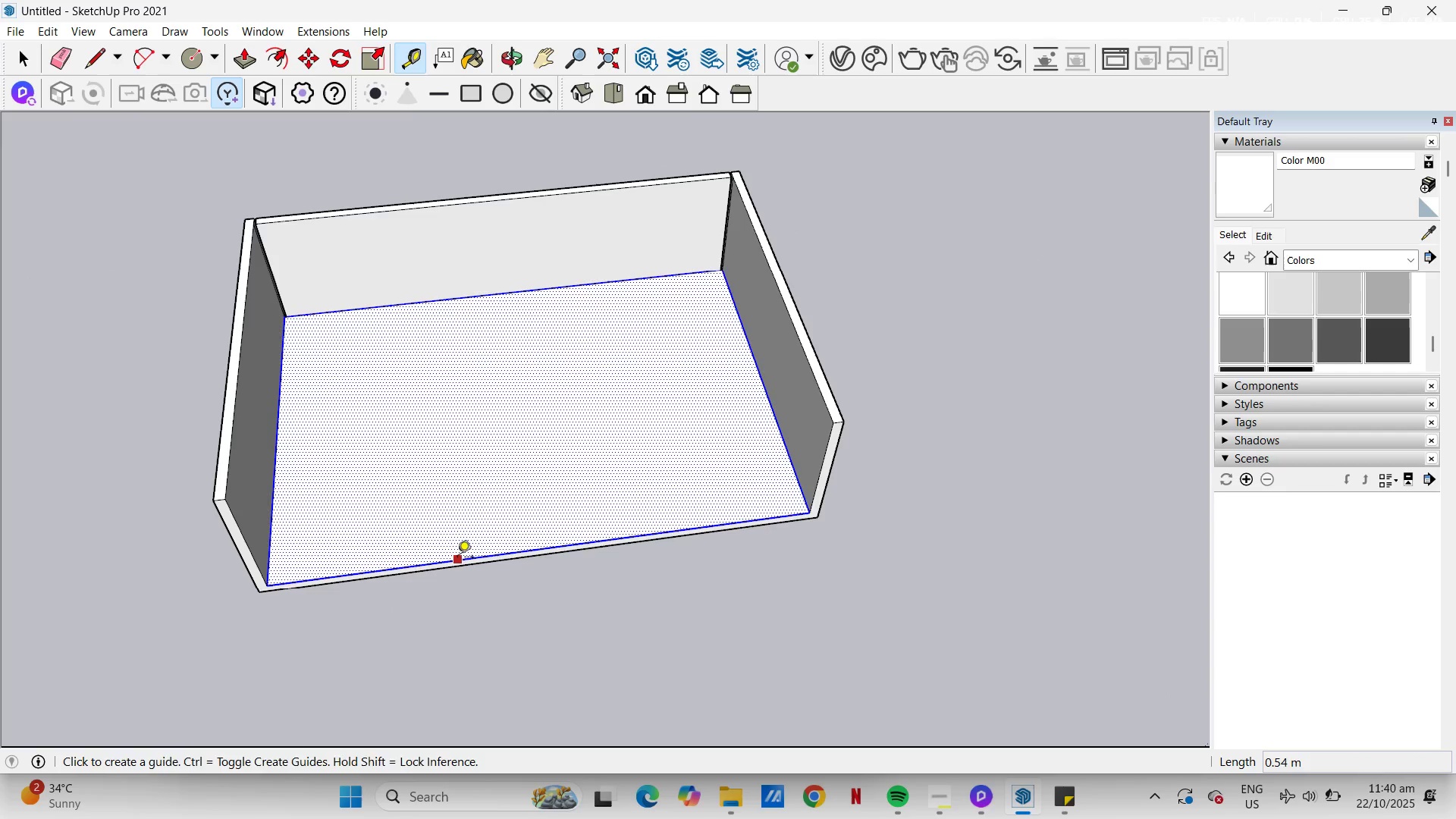 
left_click([457, 558])
 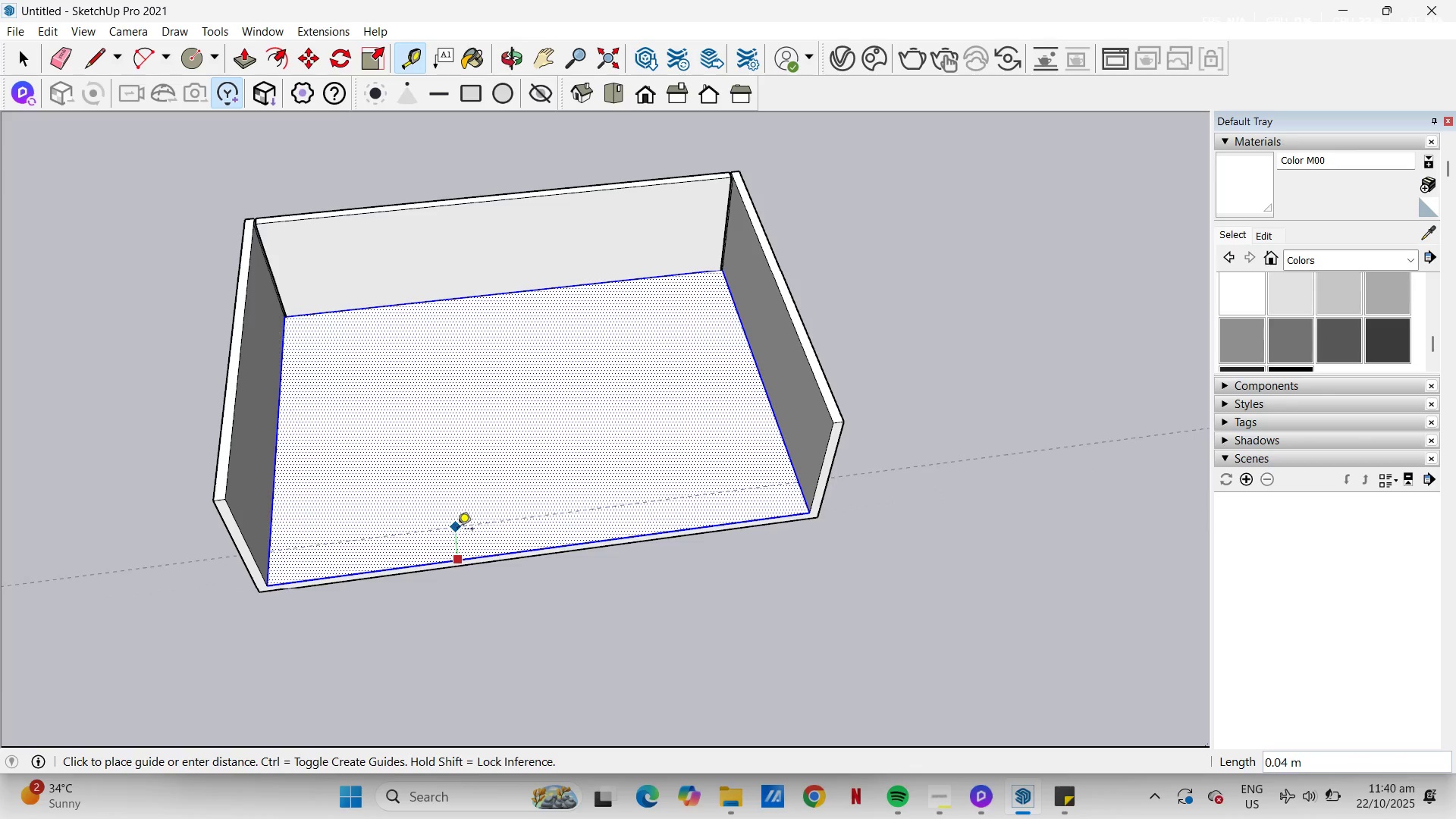 
key(NumpadDecimal)
 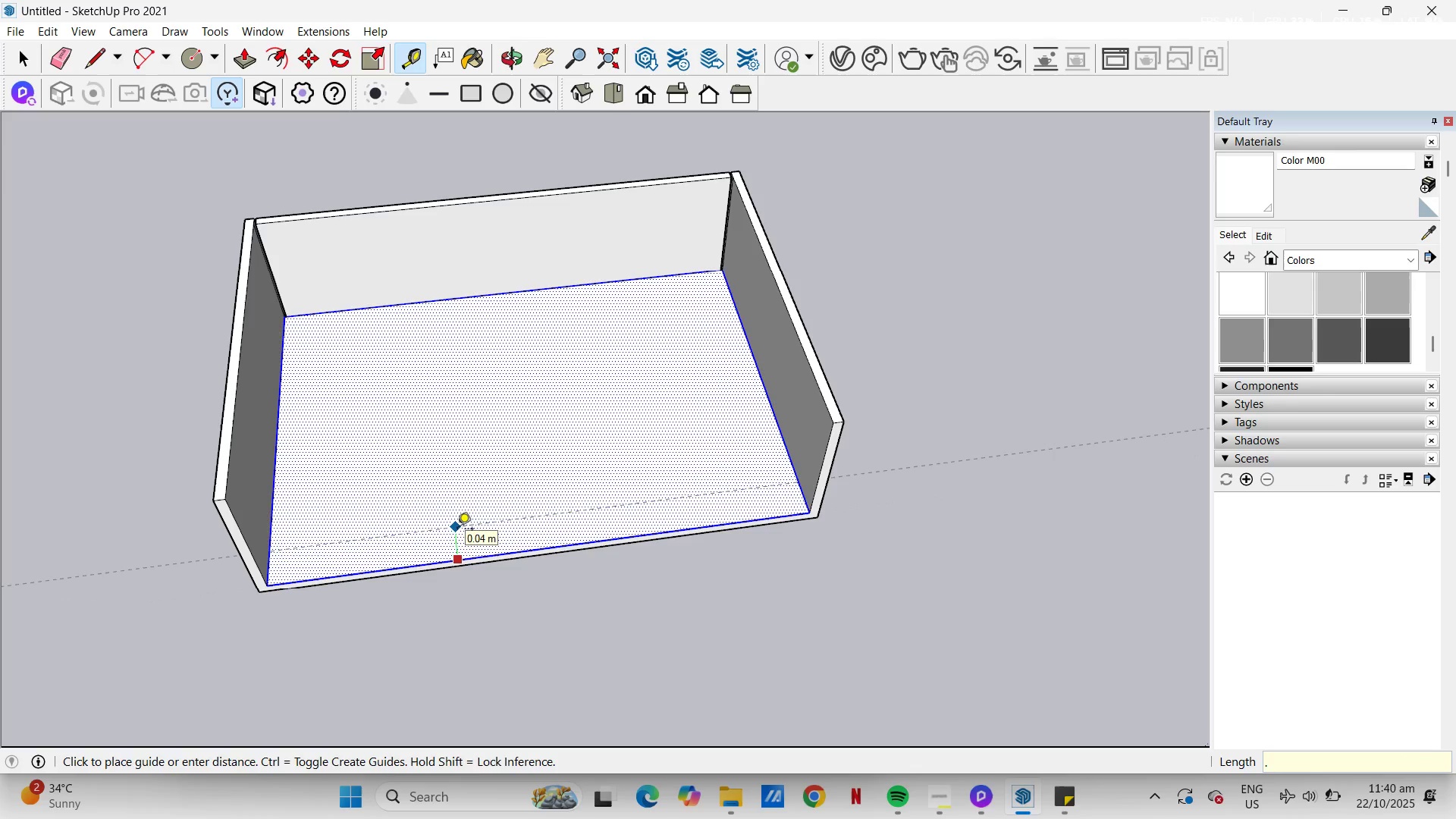 
key(Numpad0)
 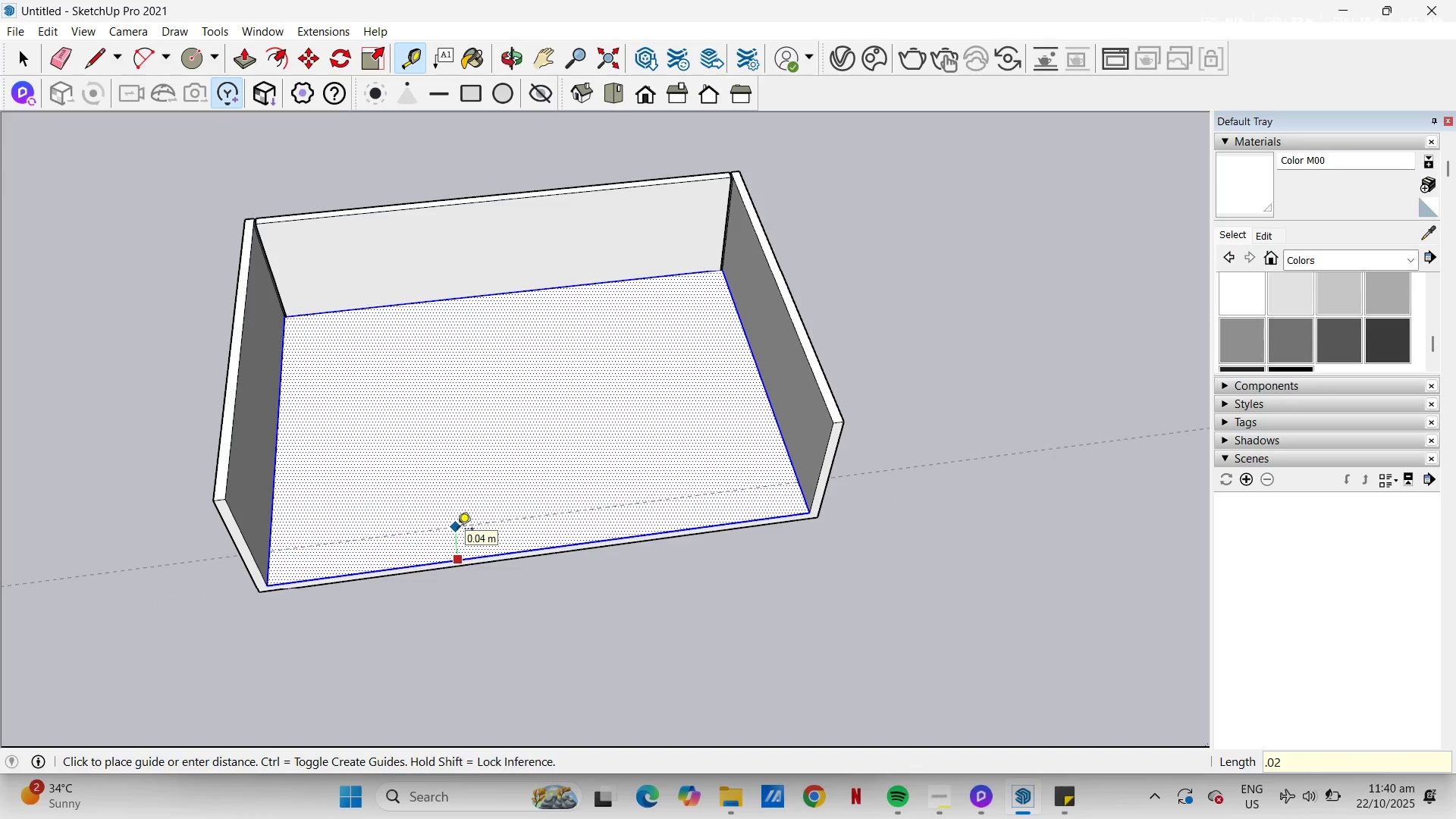 
key(Numpad2)
 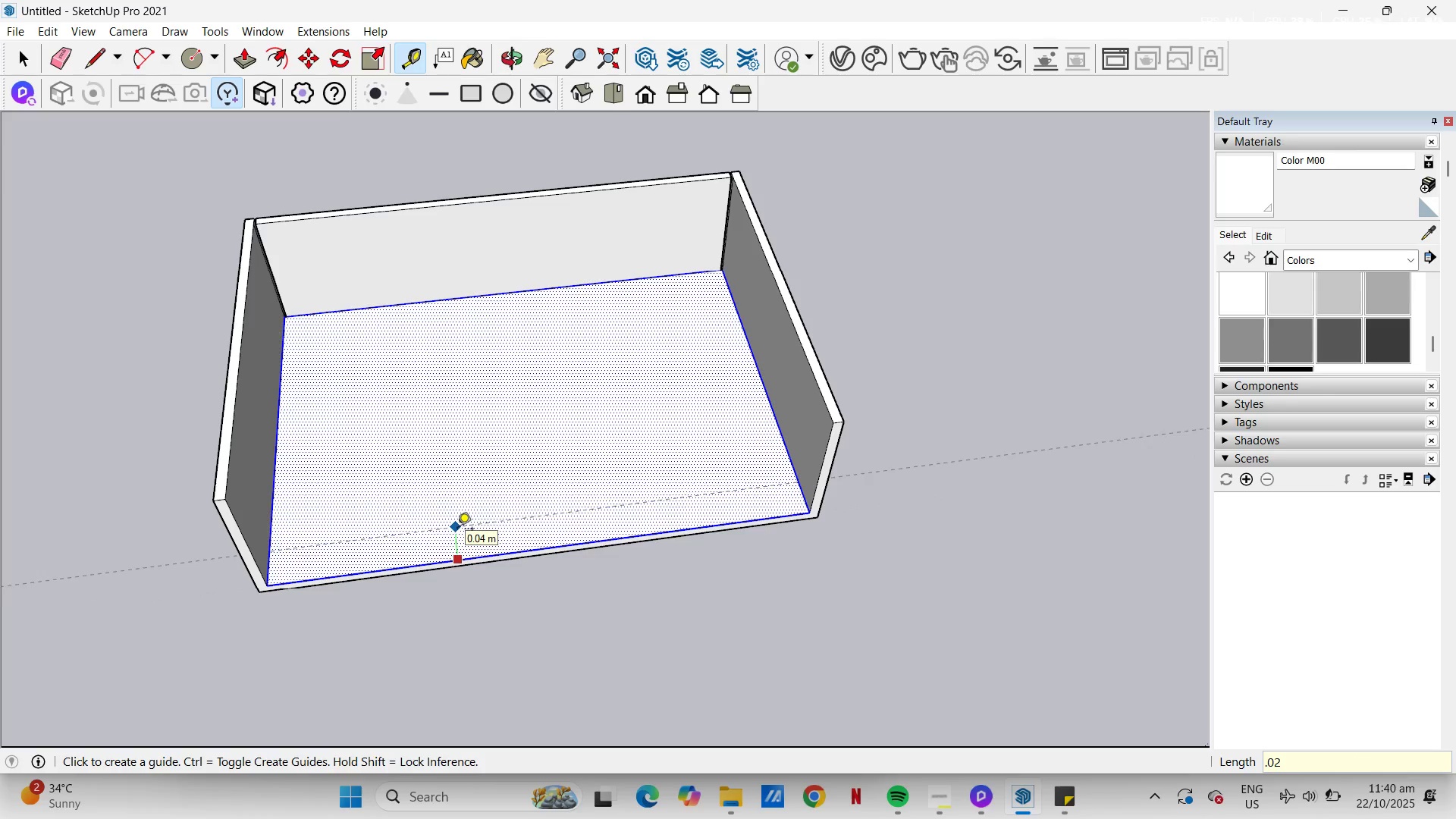 
key(NumpadEnter)
 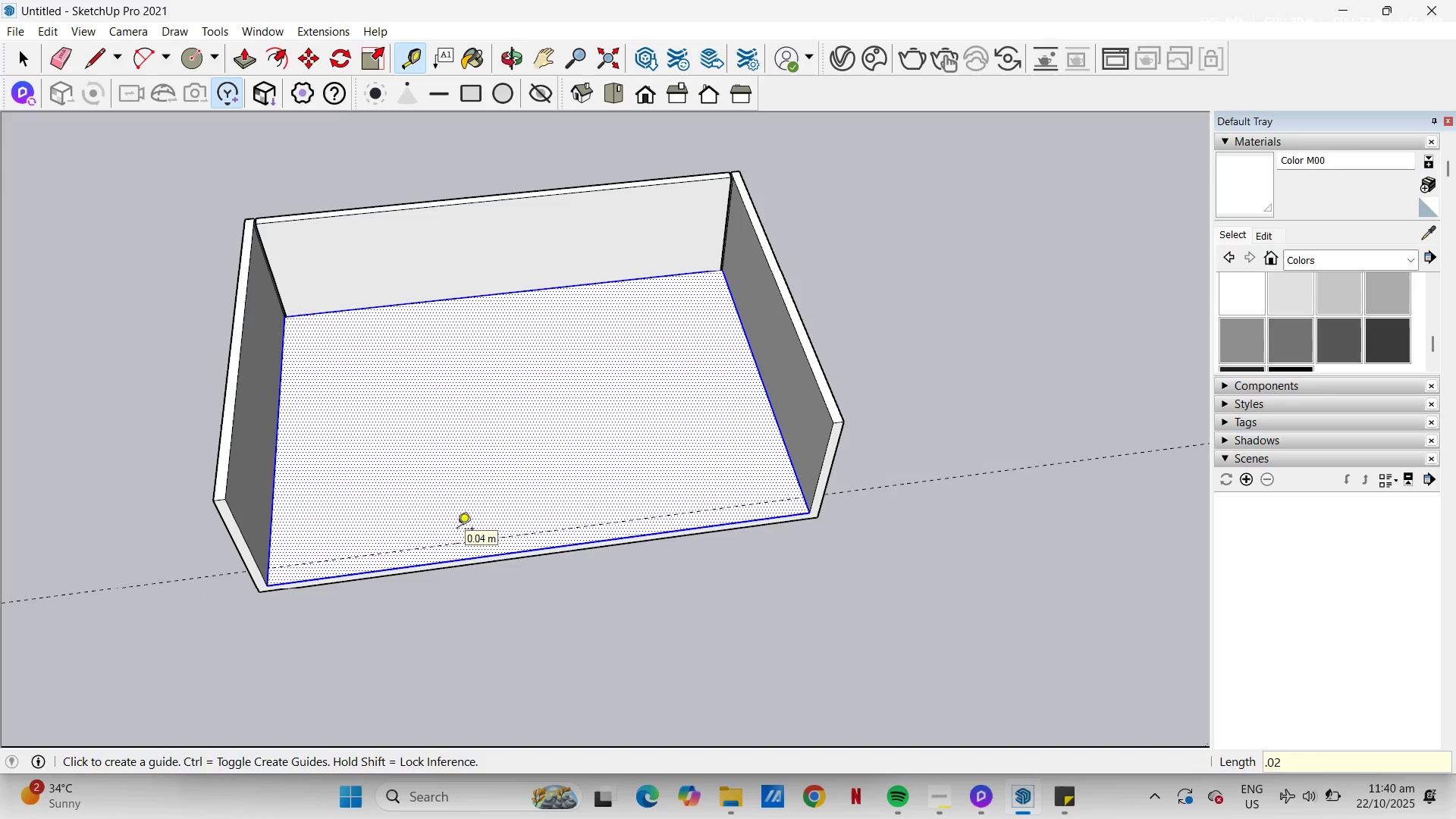 
key(L)
 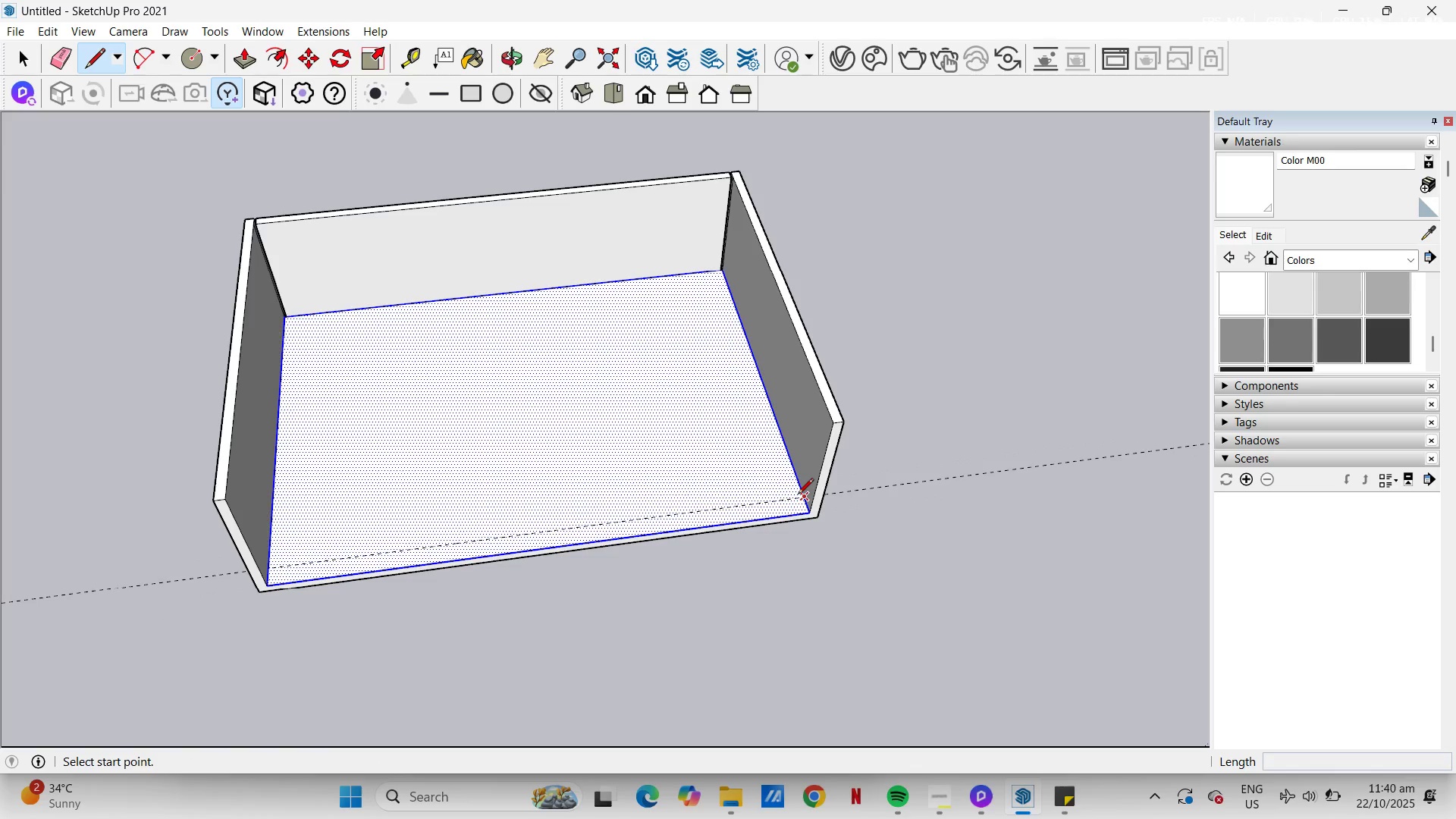 
left_click([799, 495])
 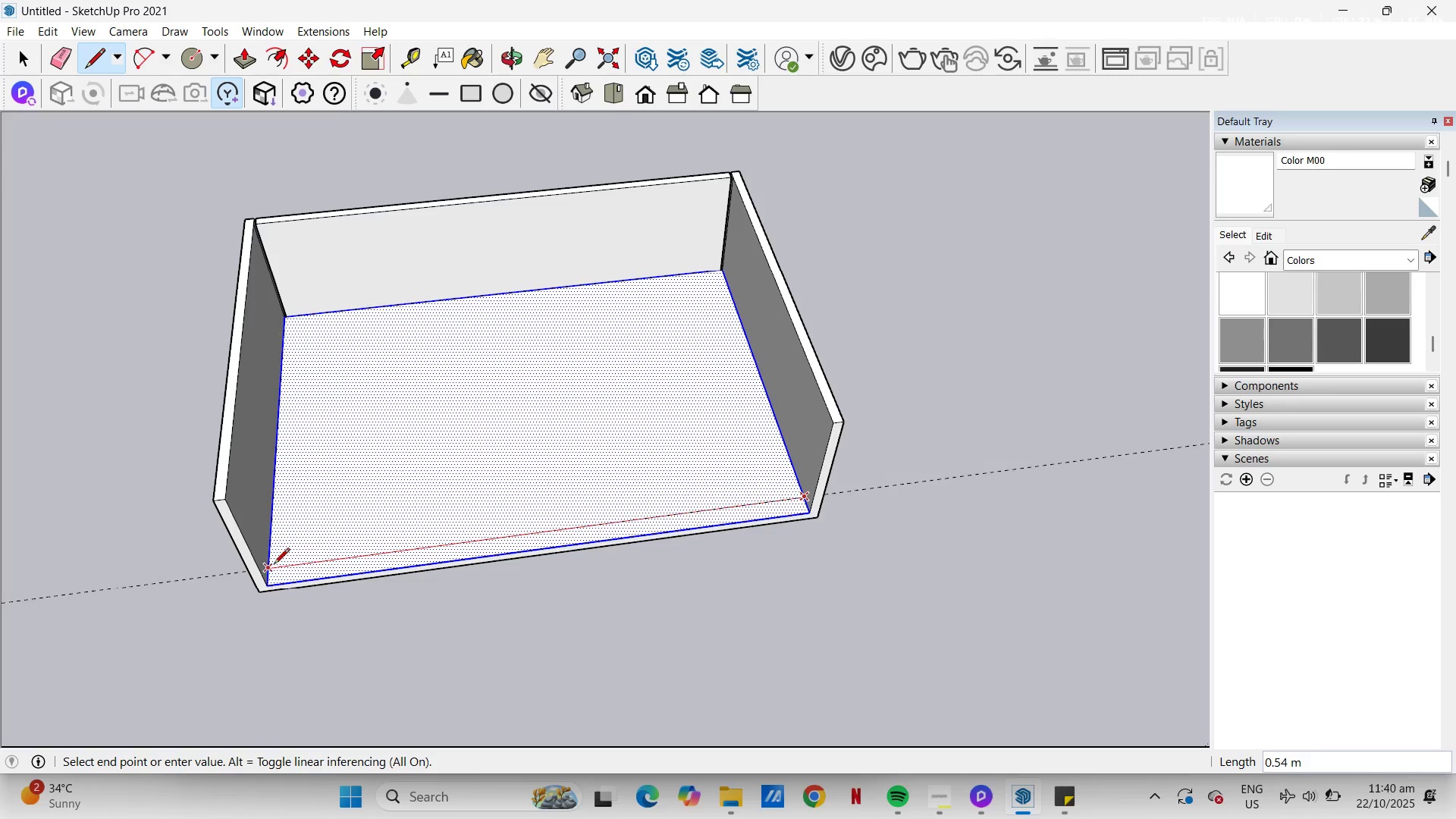 
left_click([273, 565])
 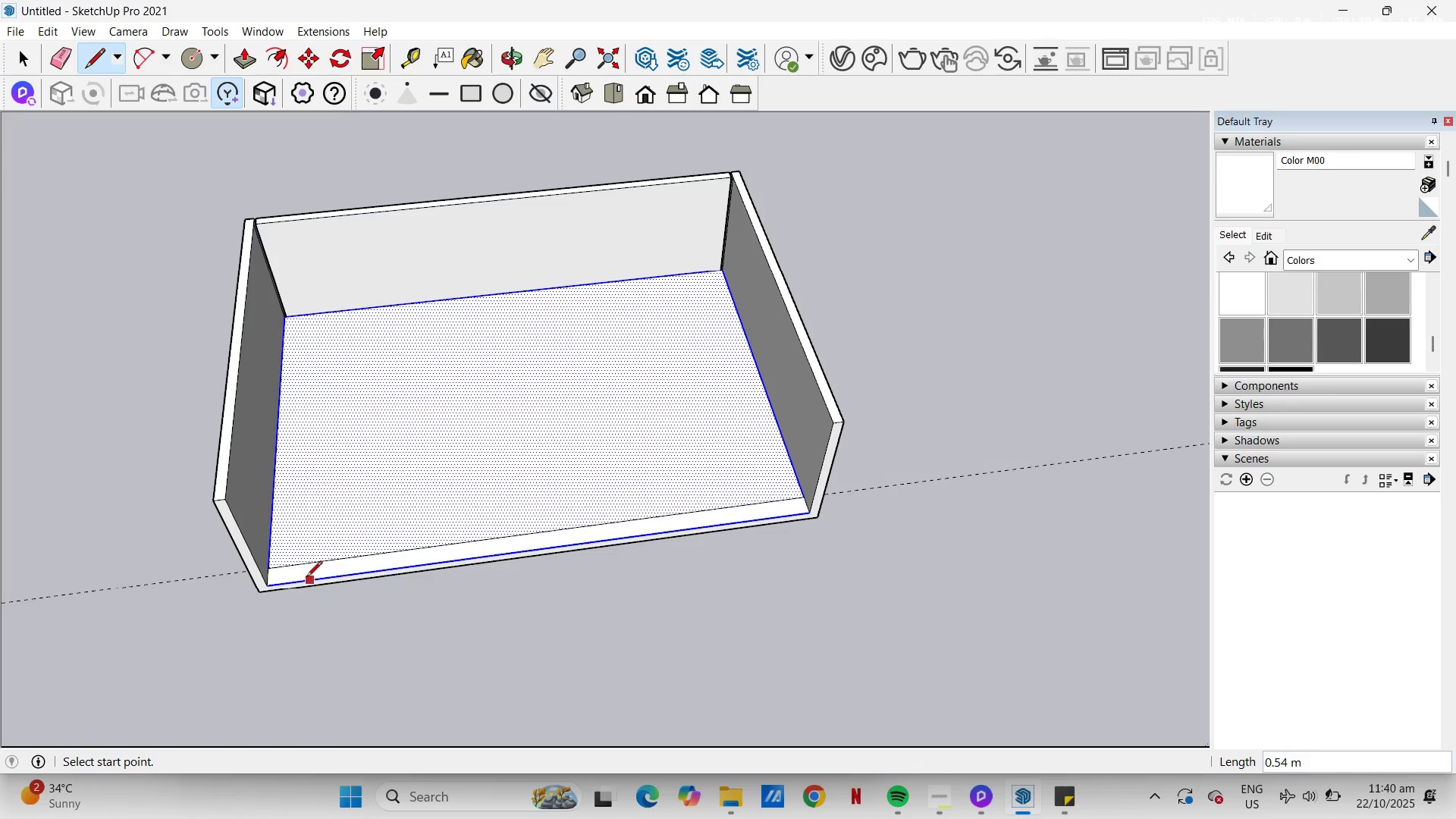 
key(P)
 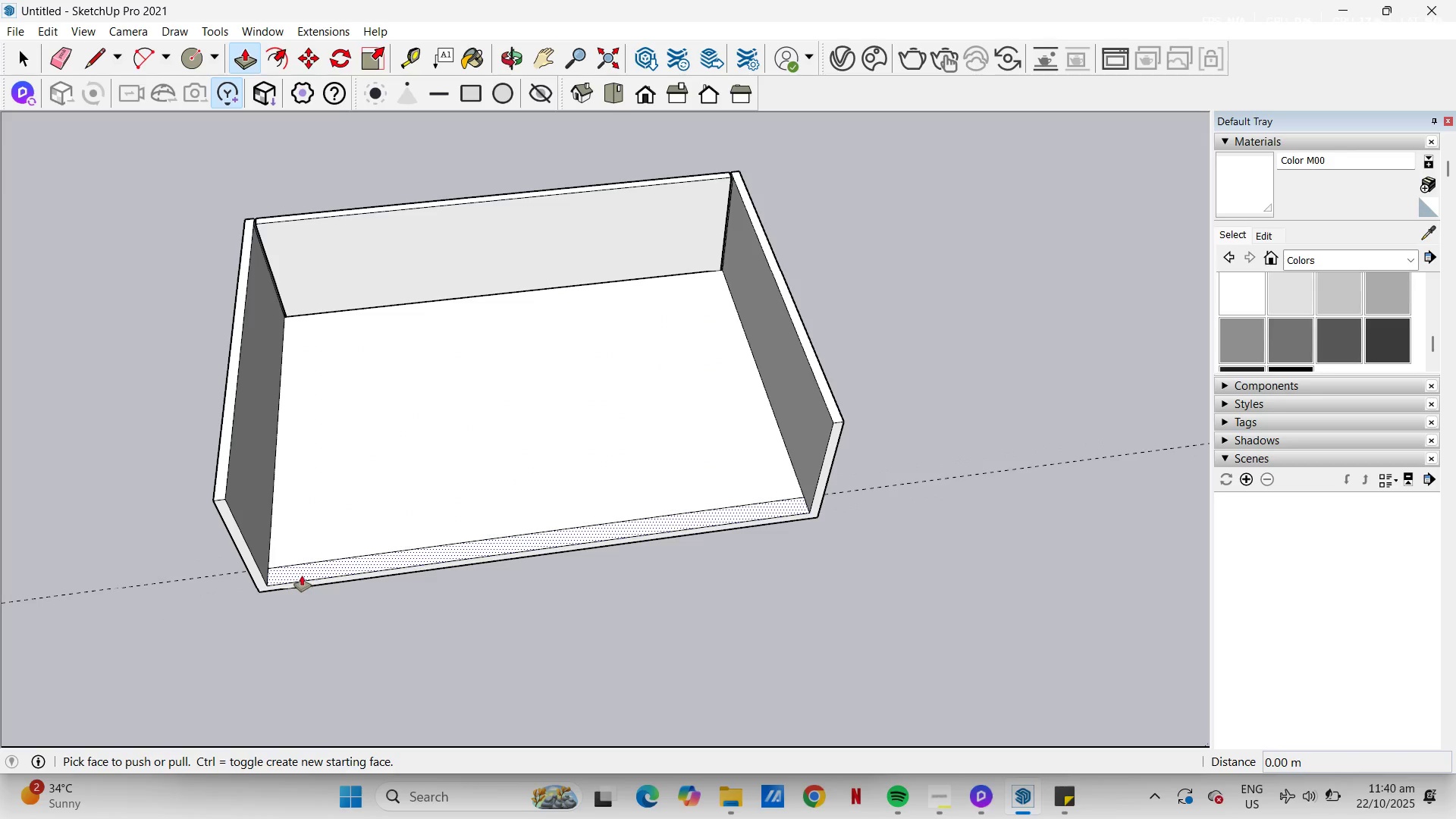 
key(Control+ControlLeft)
 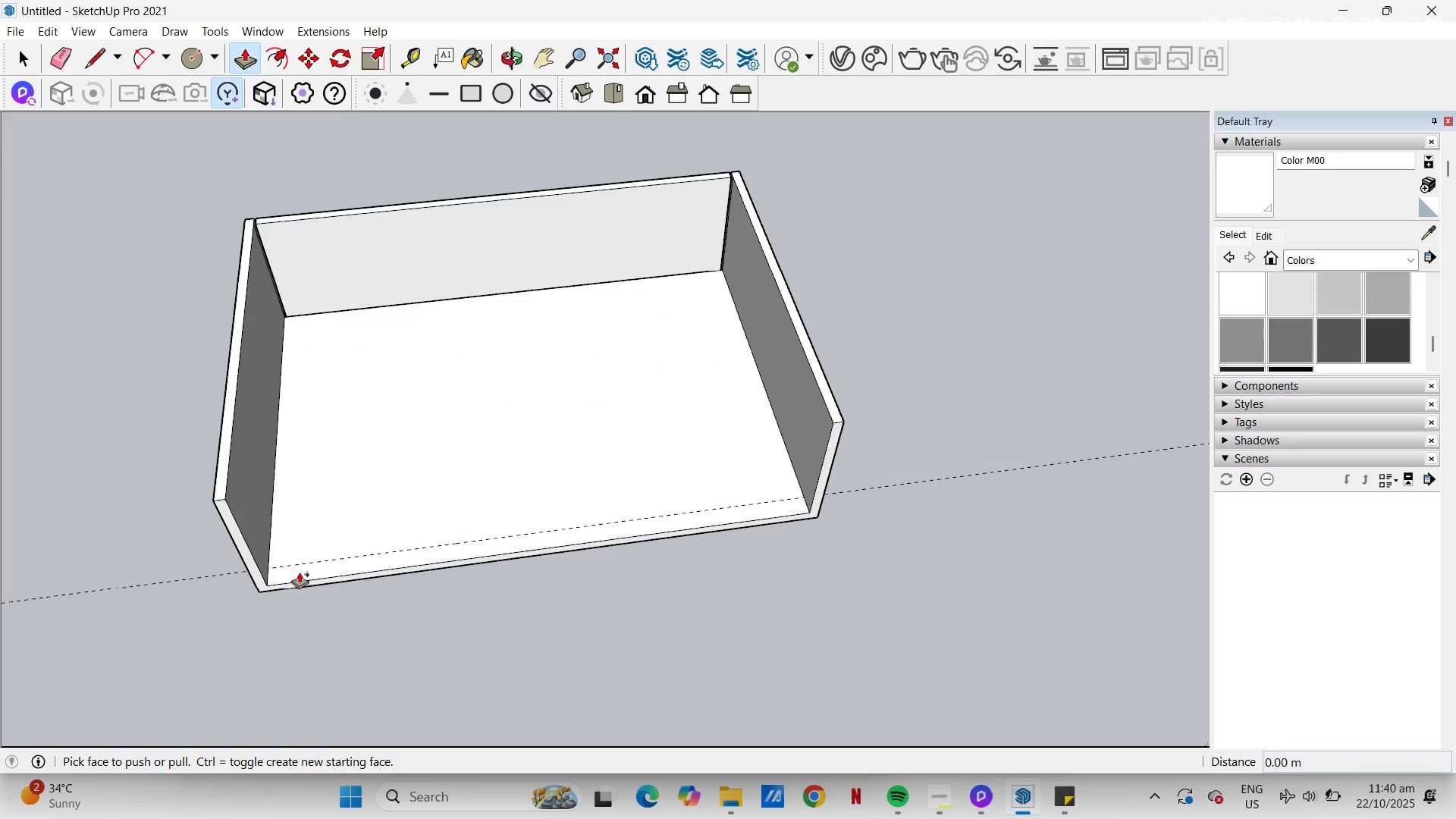 
key(Control+Z)
 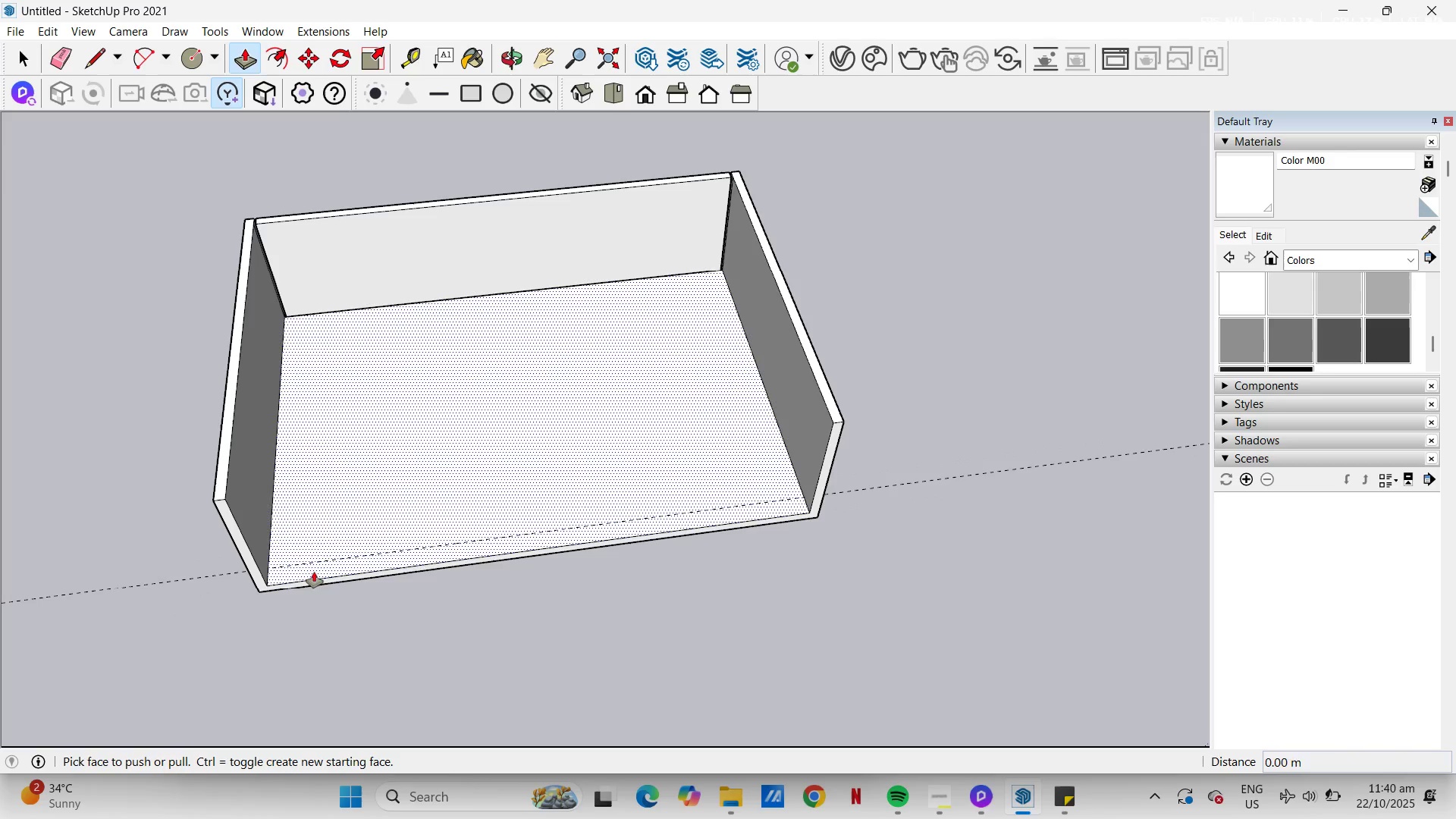 
key(T)
 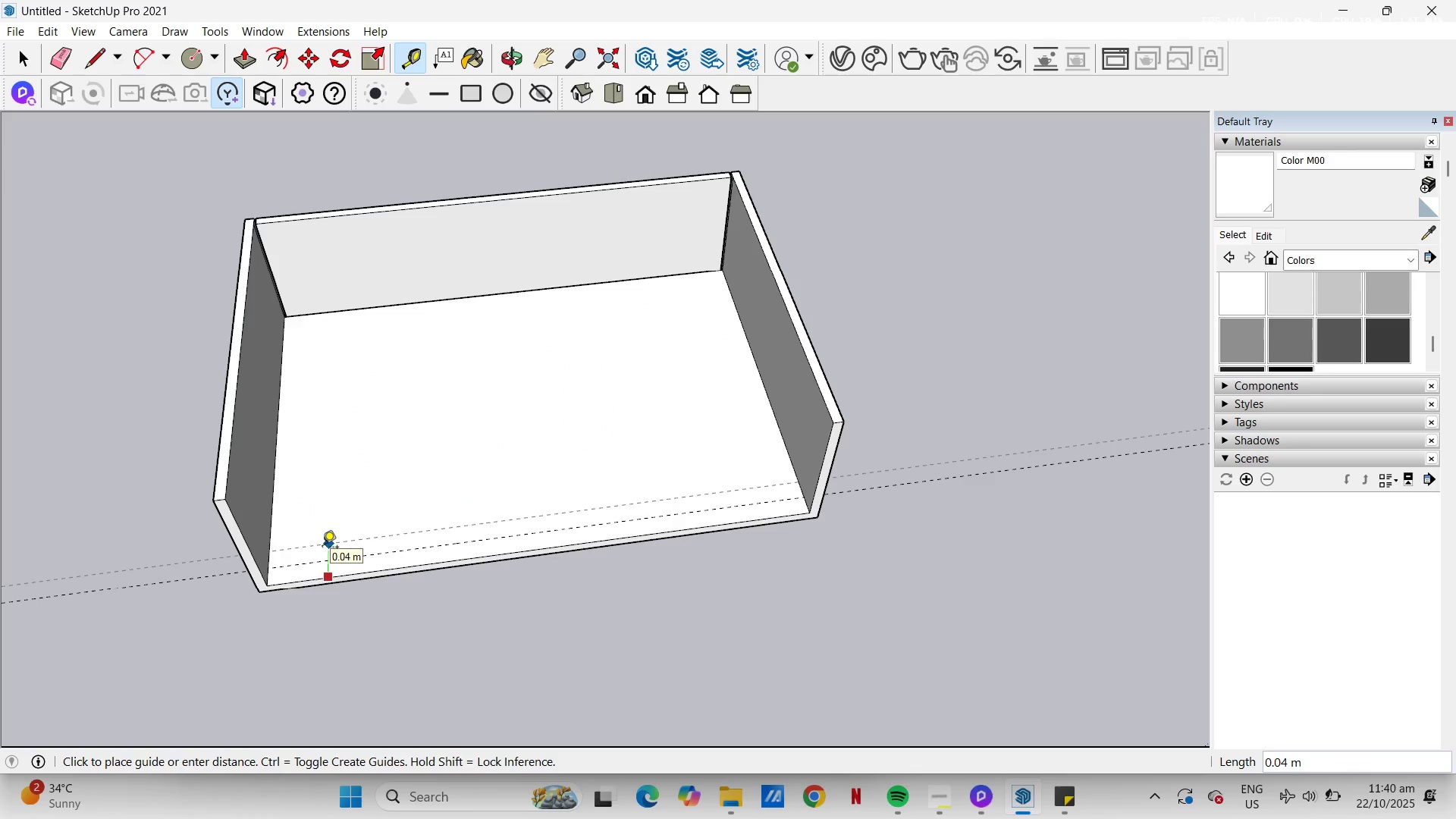 
key(NumpadDecimal)
 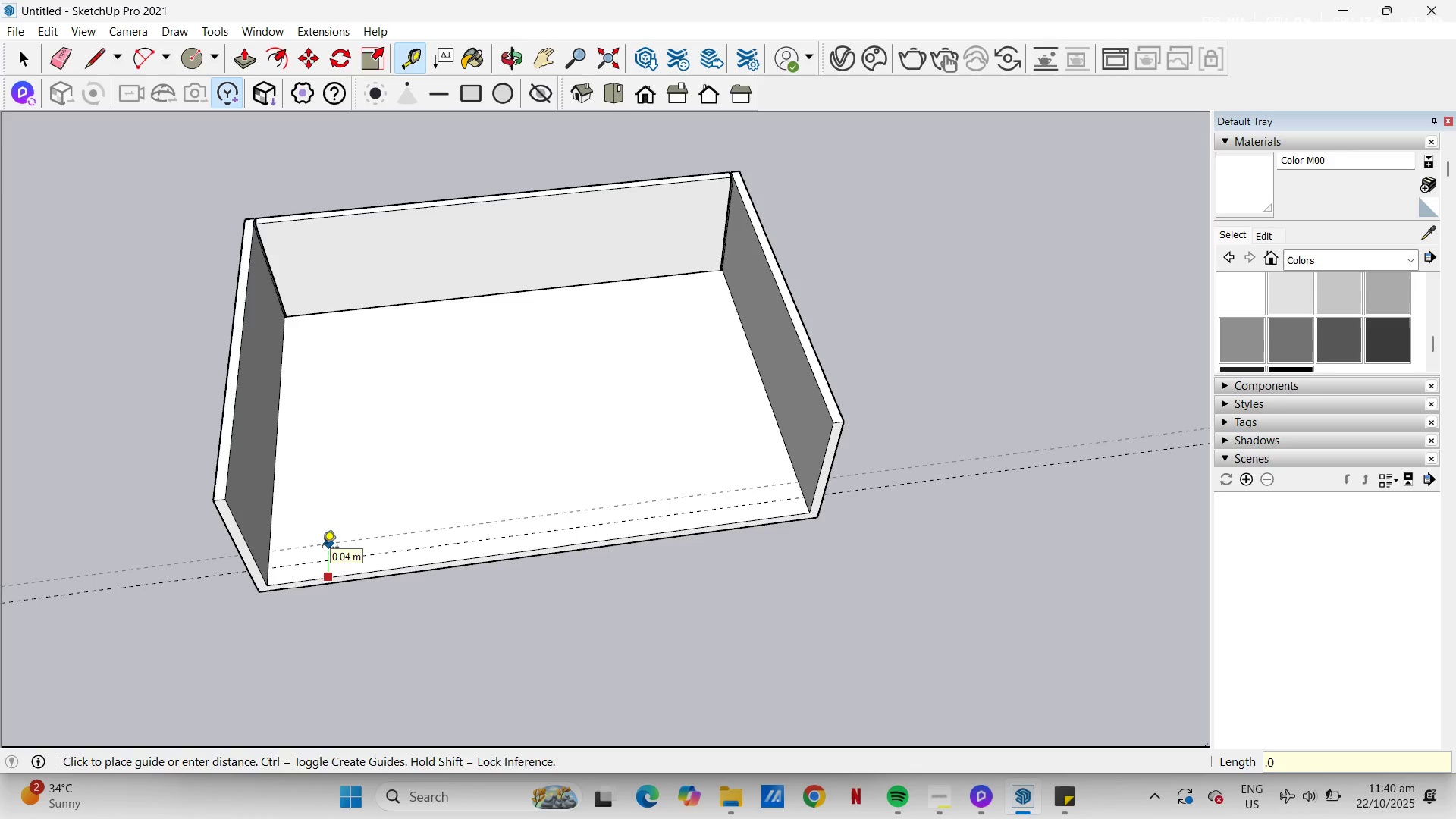 
key(Numpad0)
 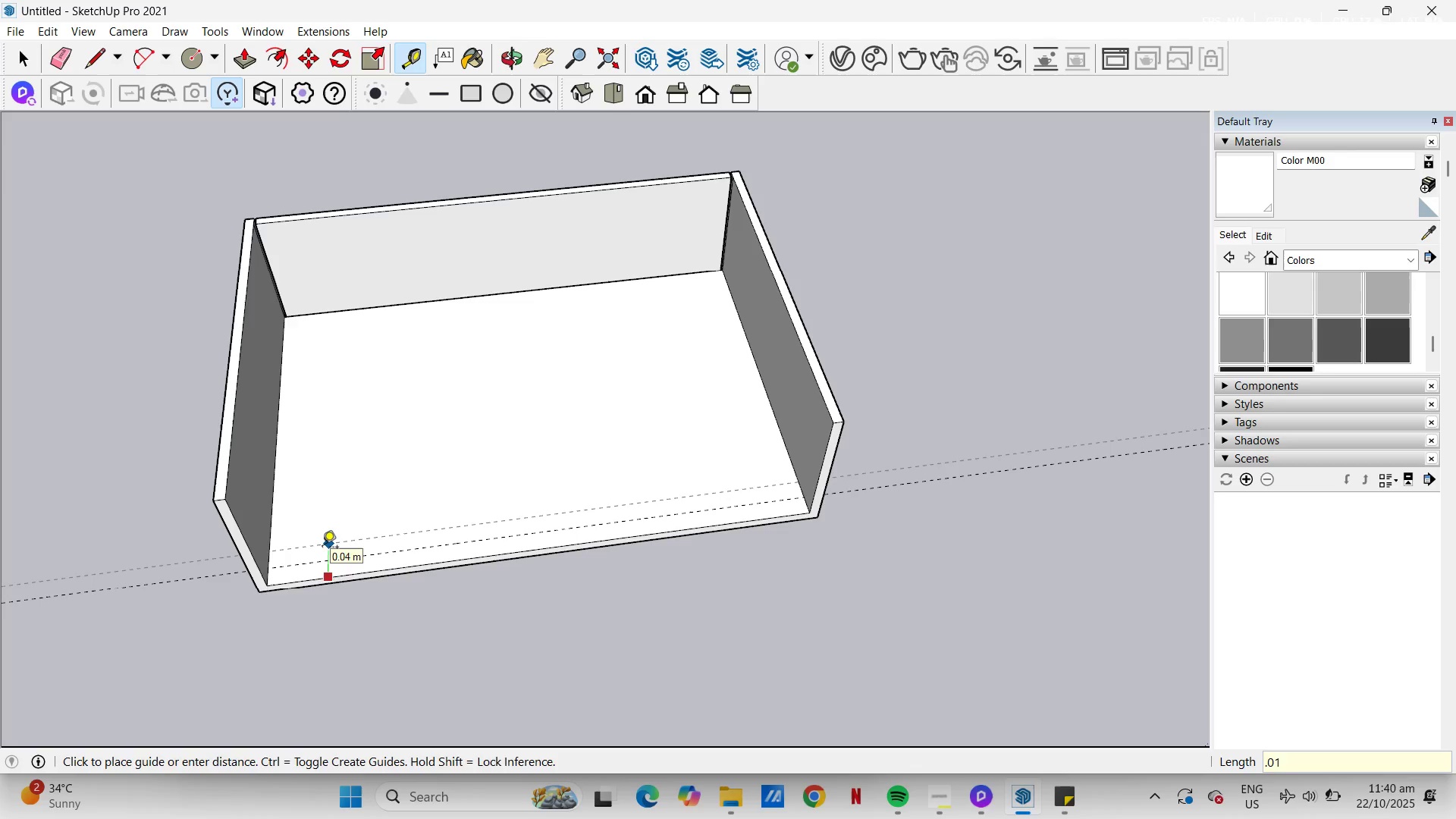 
key(Numpad1)
 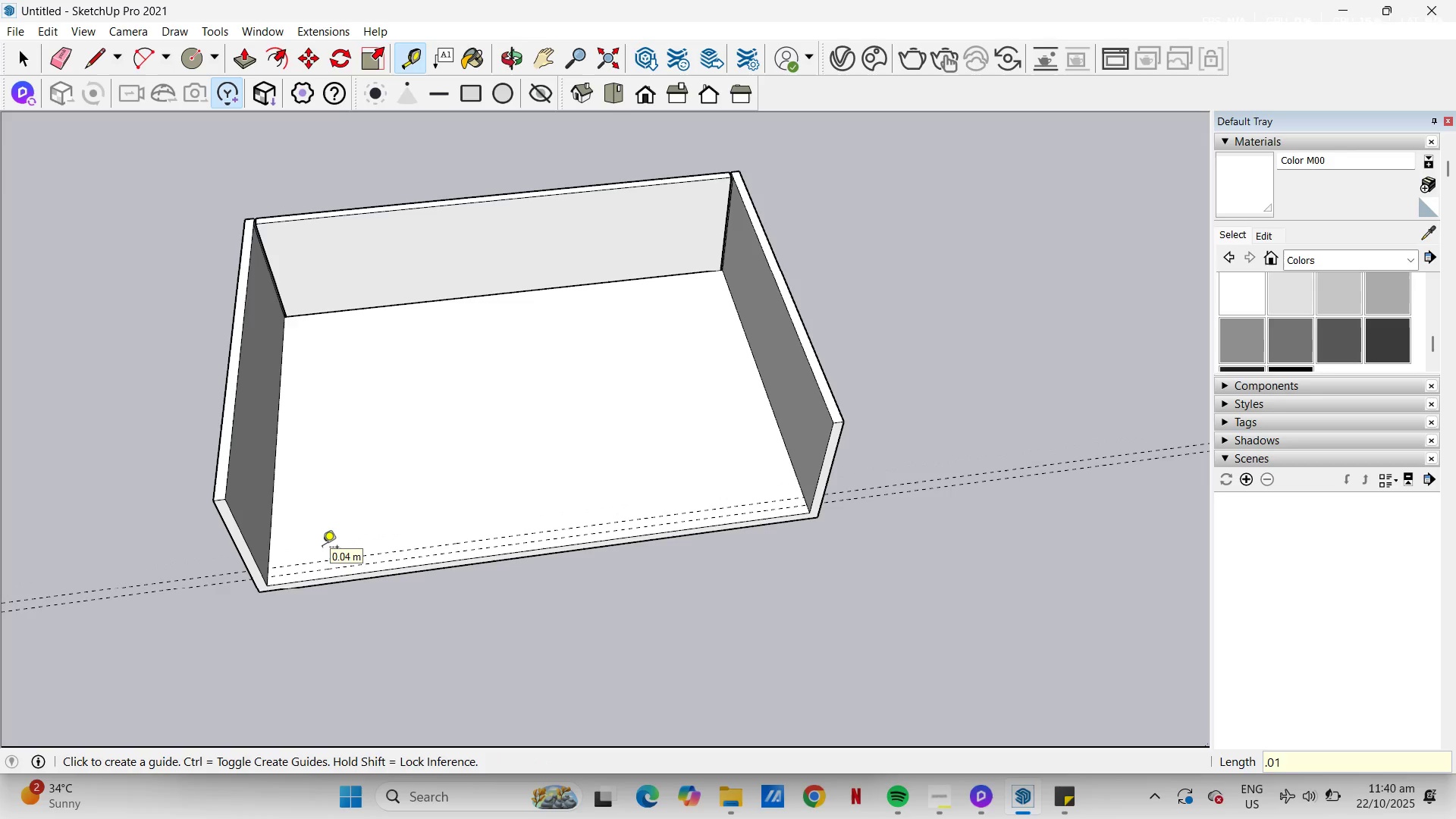 
key(NumpadEnter)
 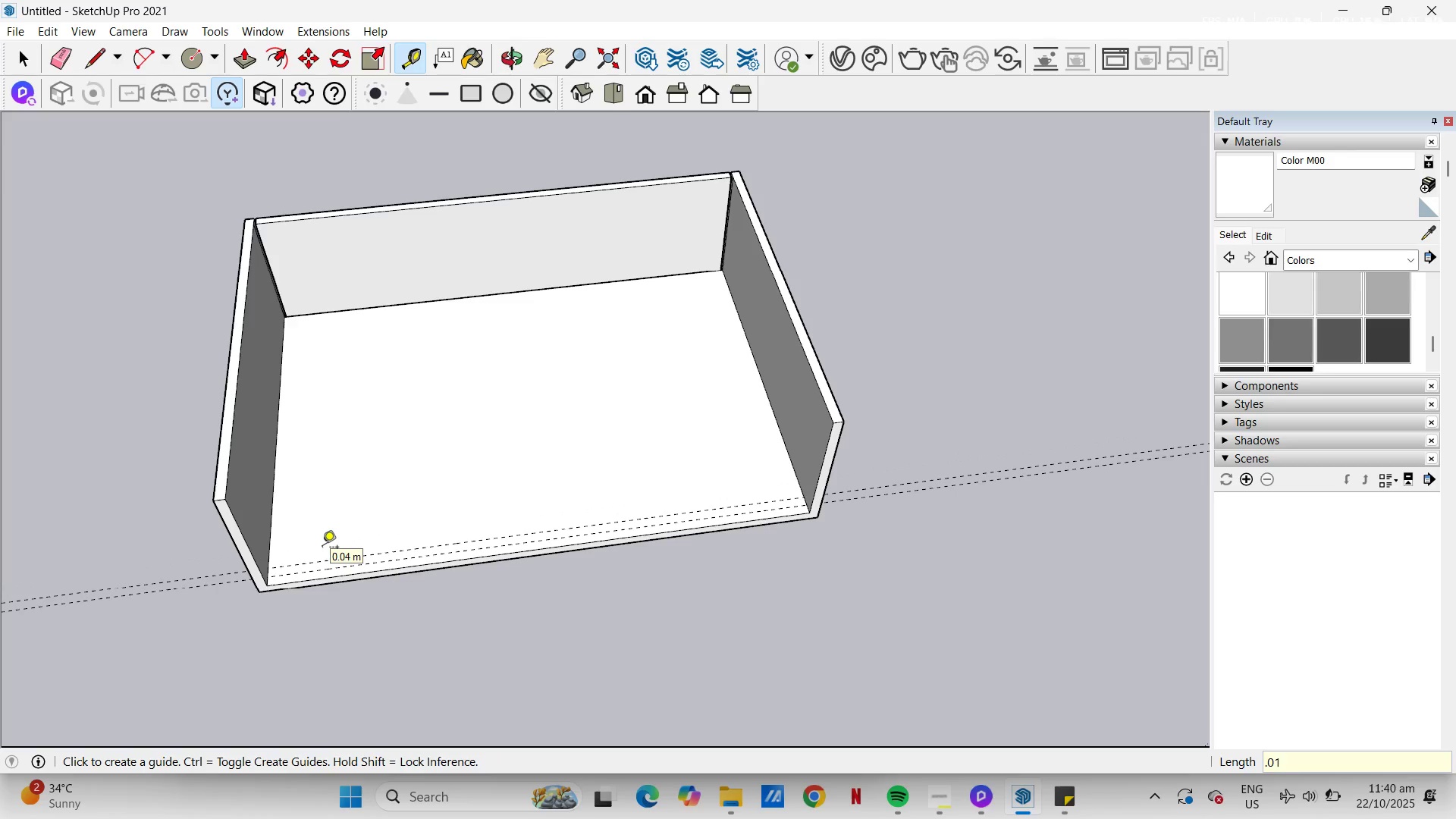 
key(E)
 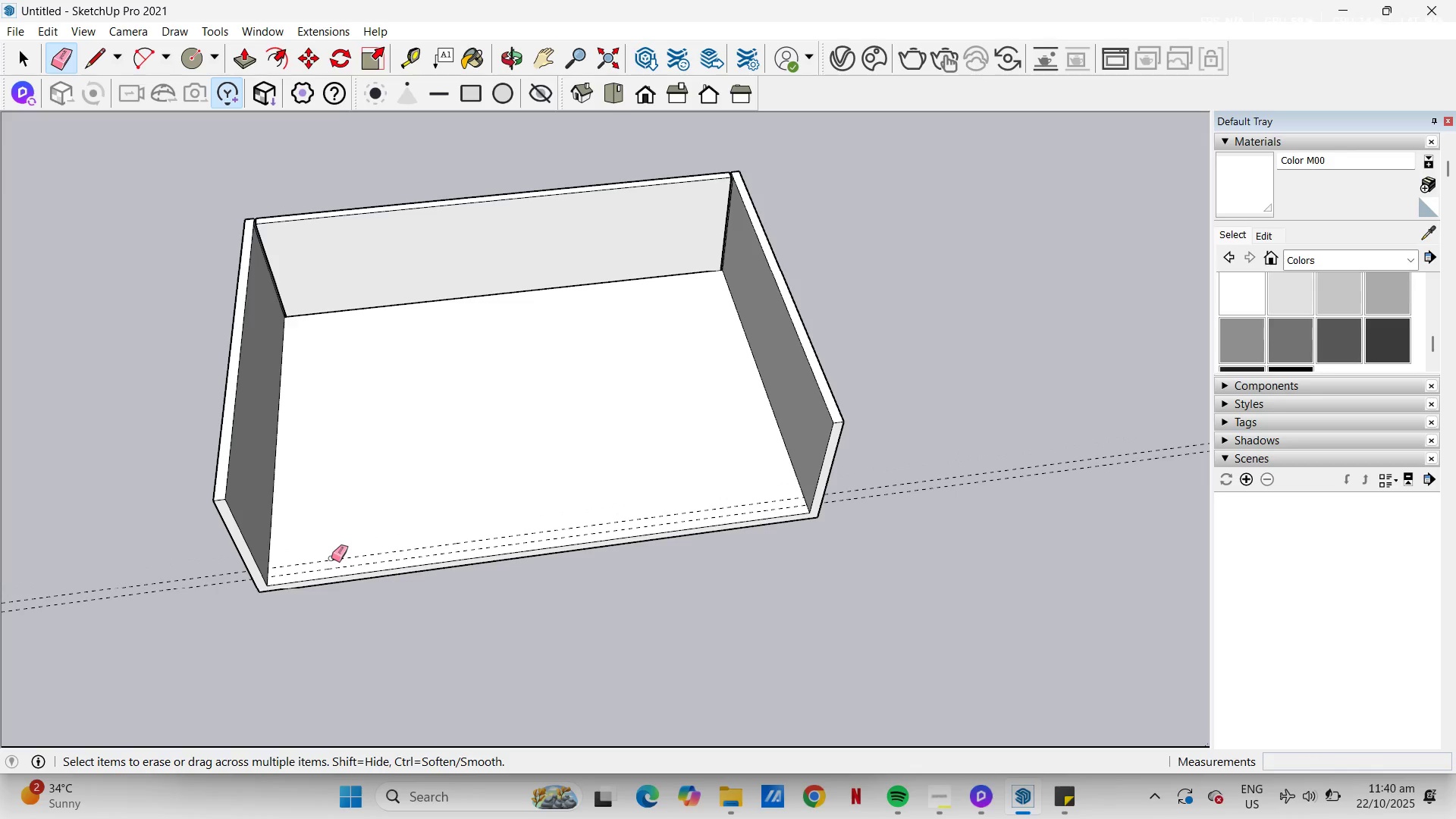 
left_click([331, 558])
 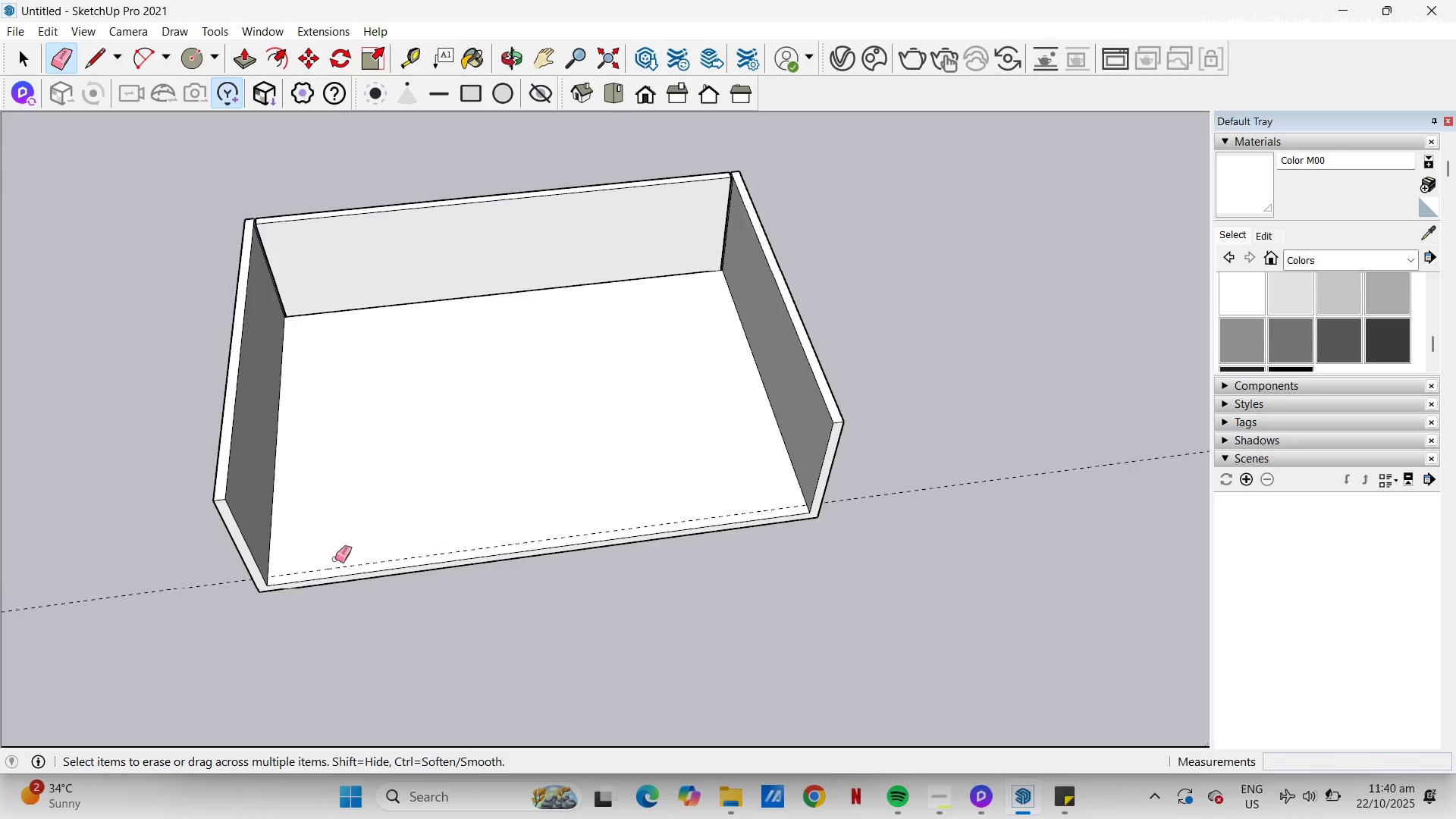 
key(L)
 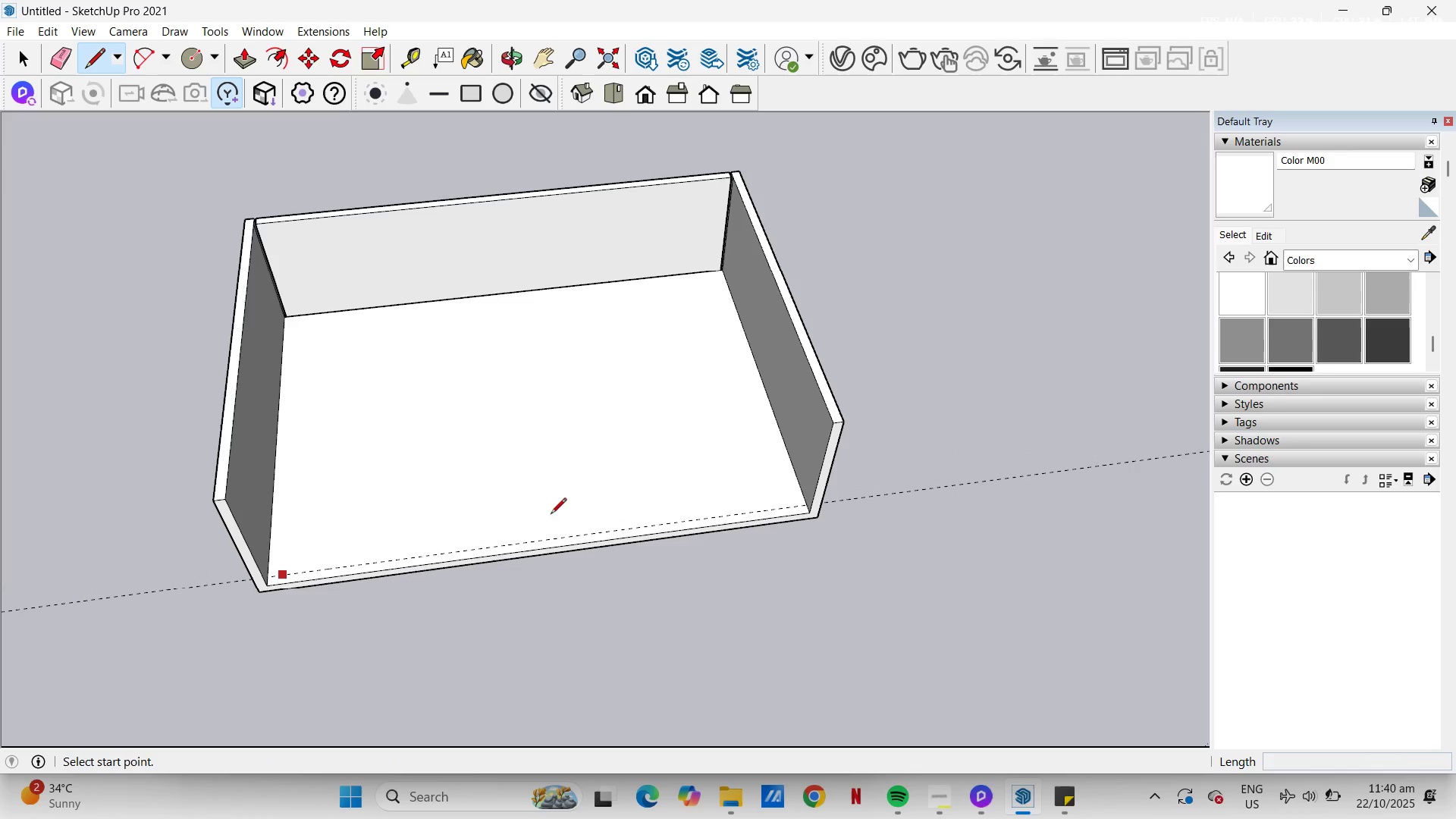 
scroll: coordinate [765, 491], scroll_direction: up, amount: 5.0
 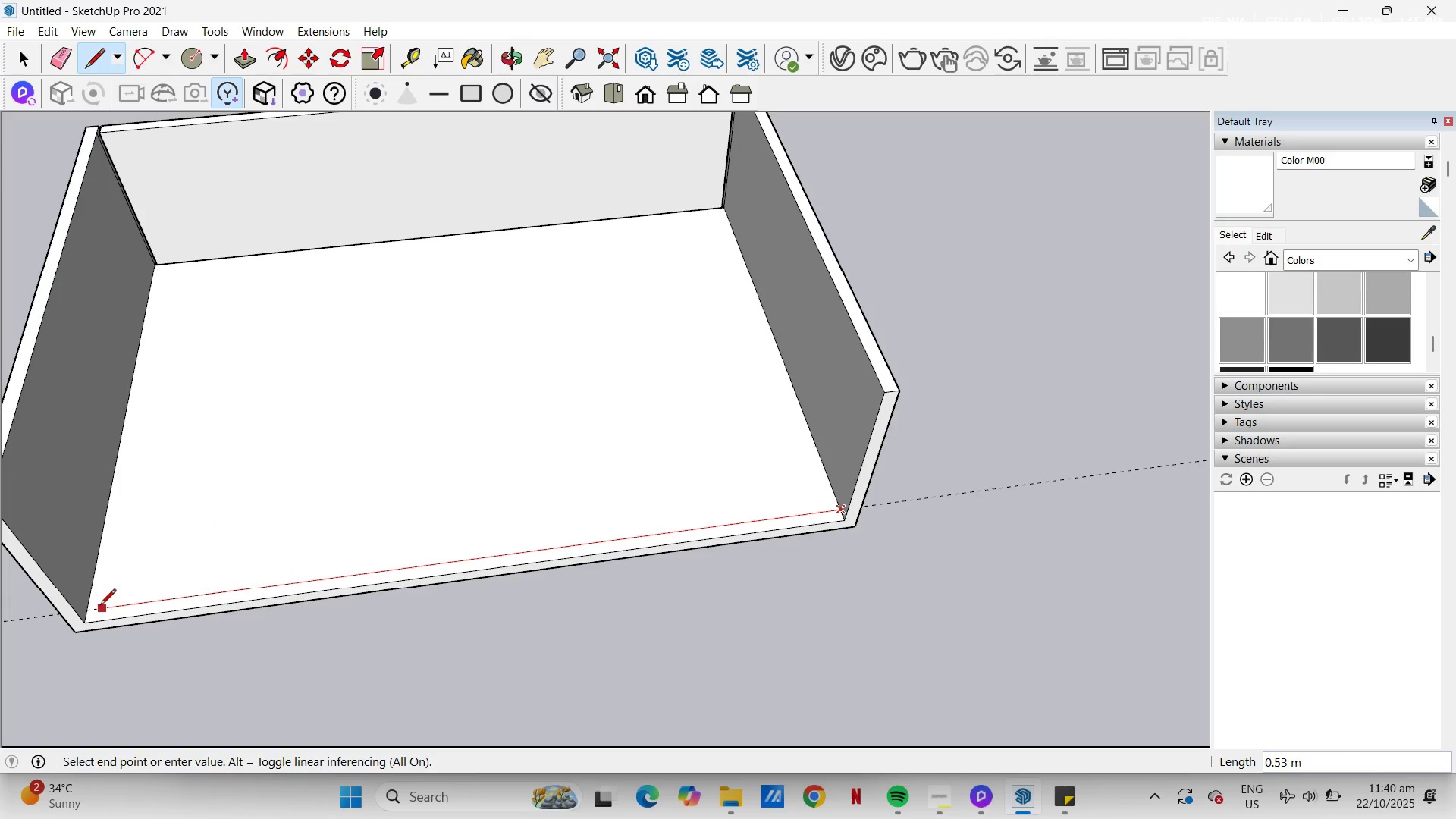 
left_click([91, 609])
 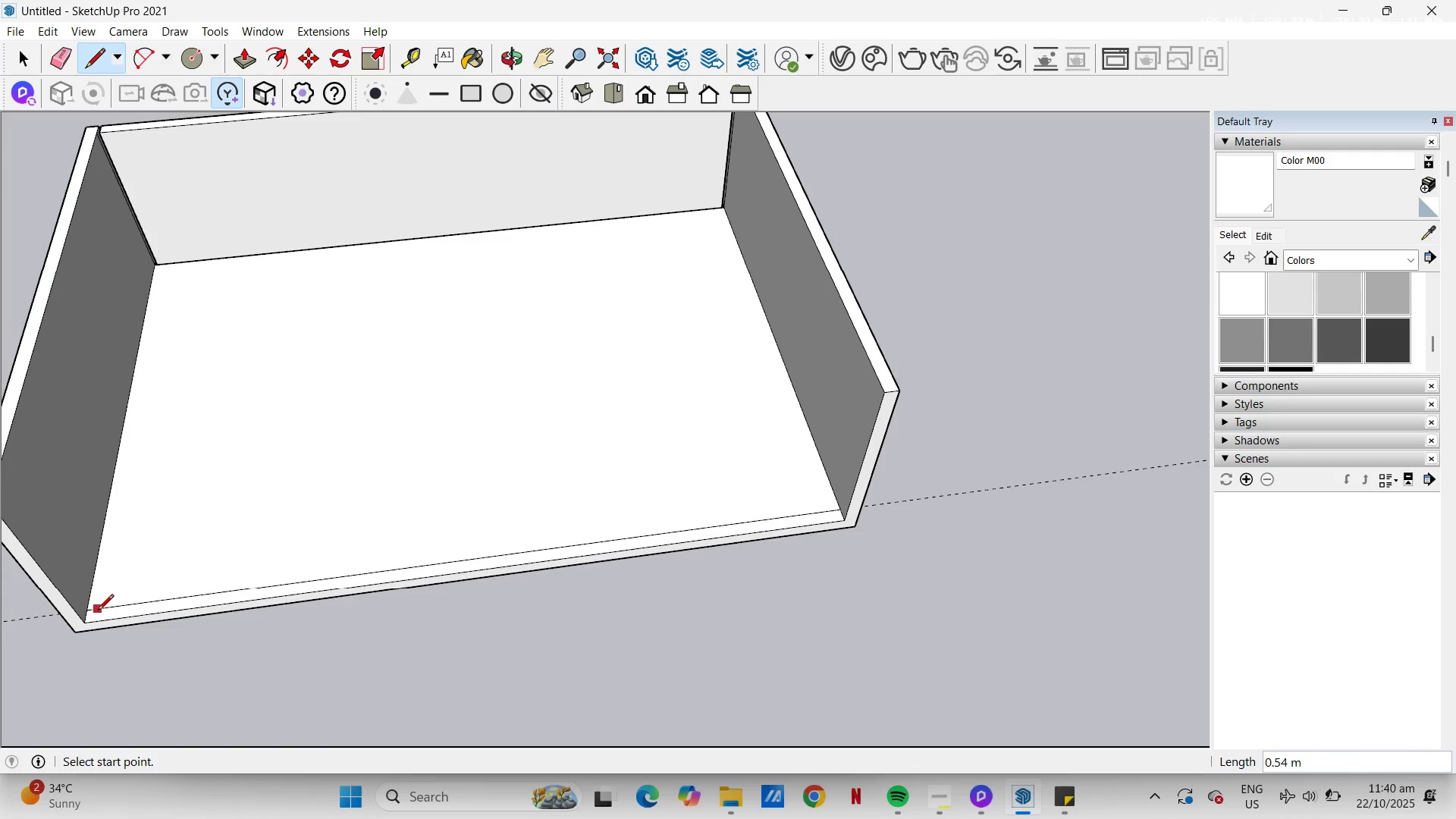 
key(P)
 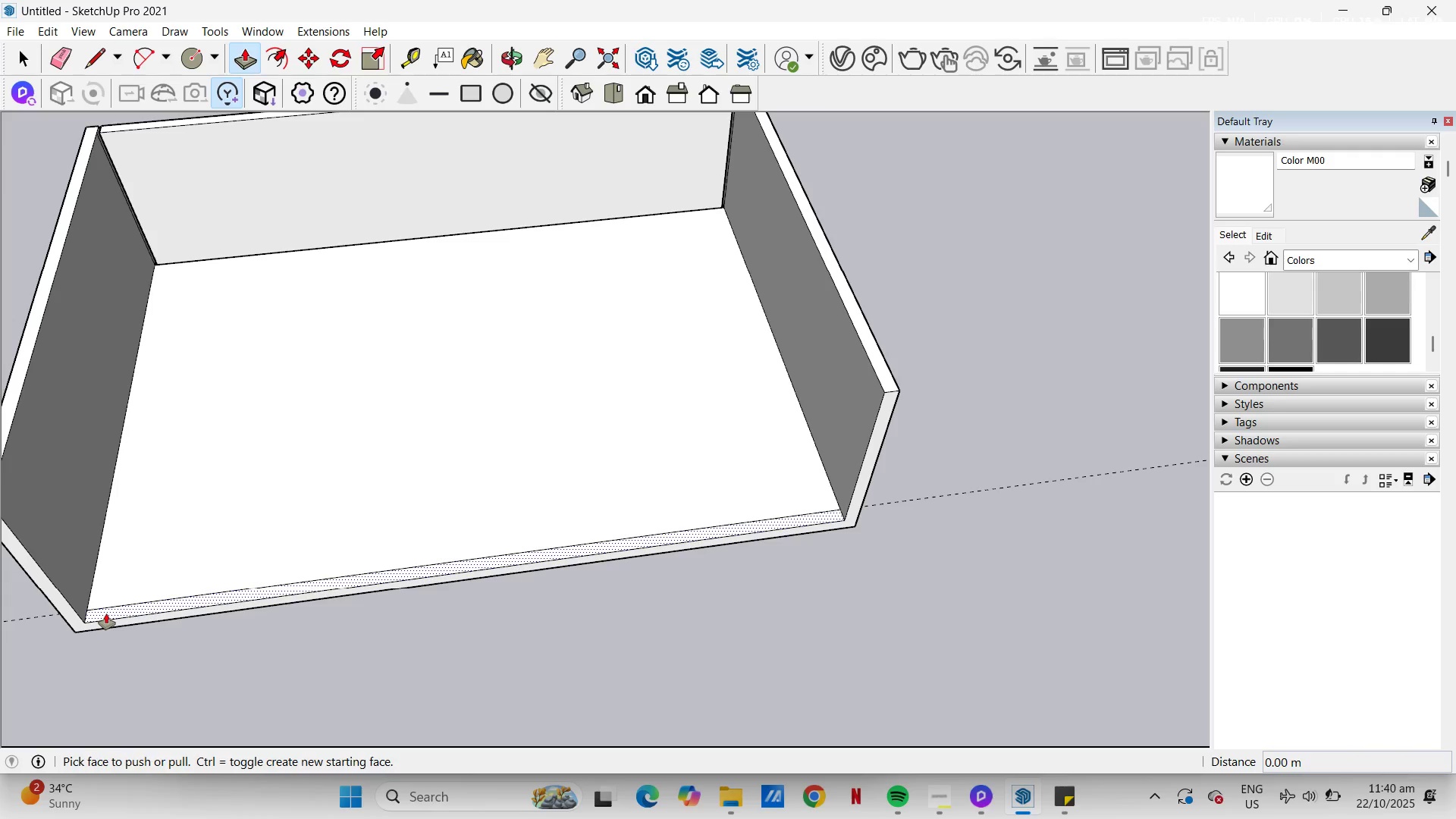 
left_click([106, 613])
 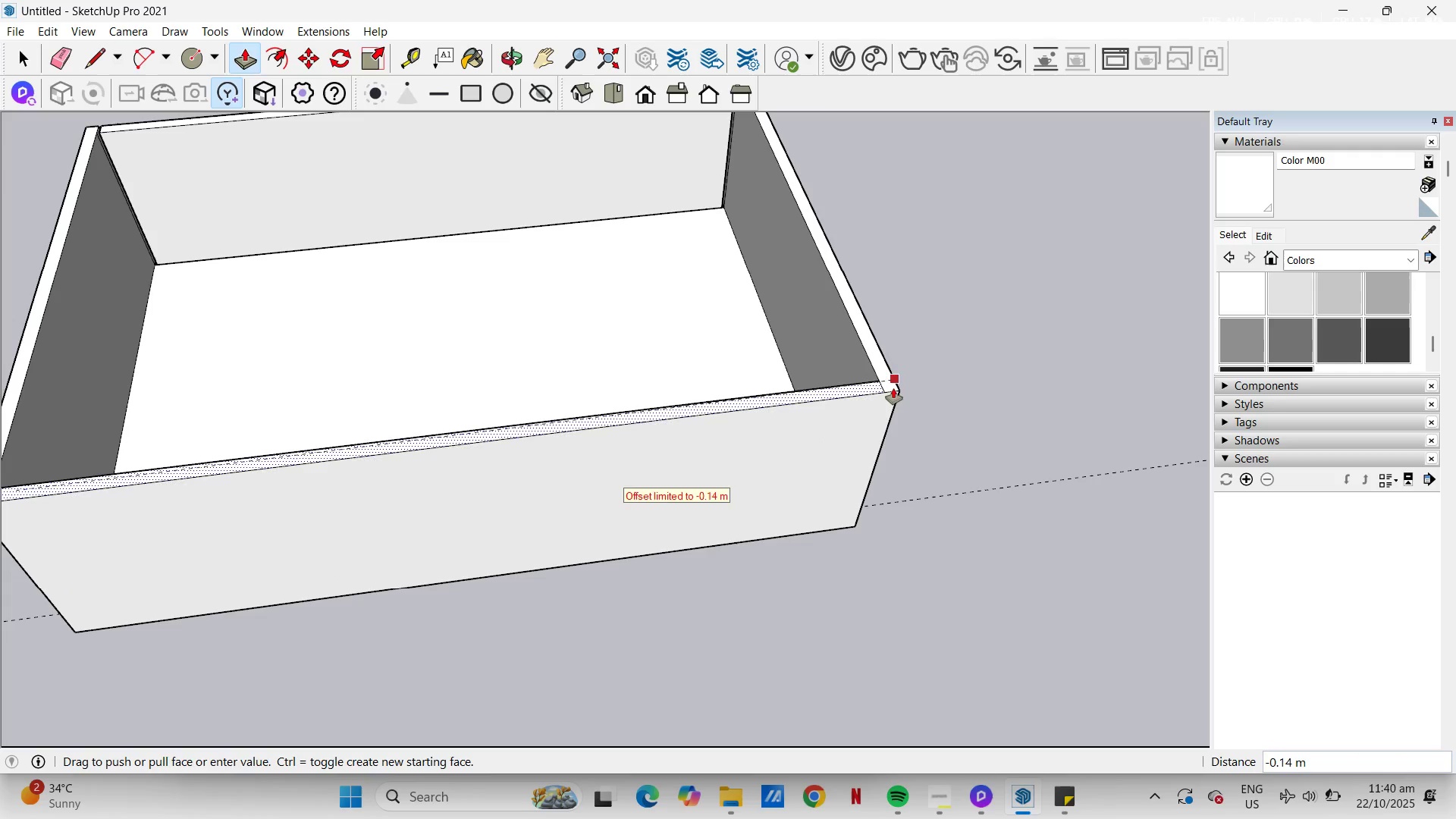 
left_click([893, 388])
 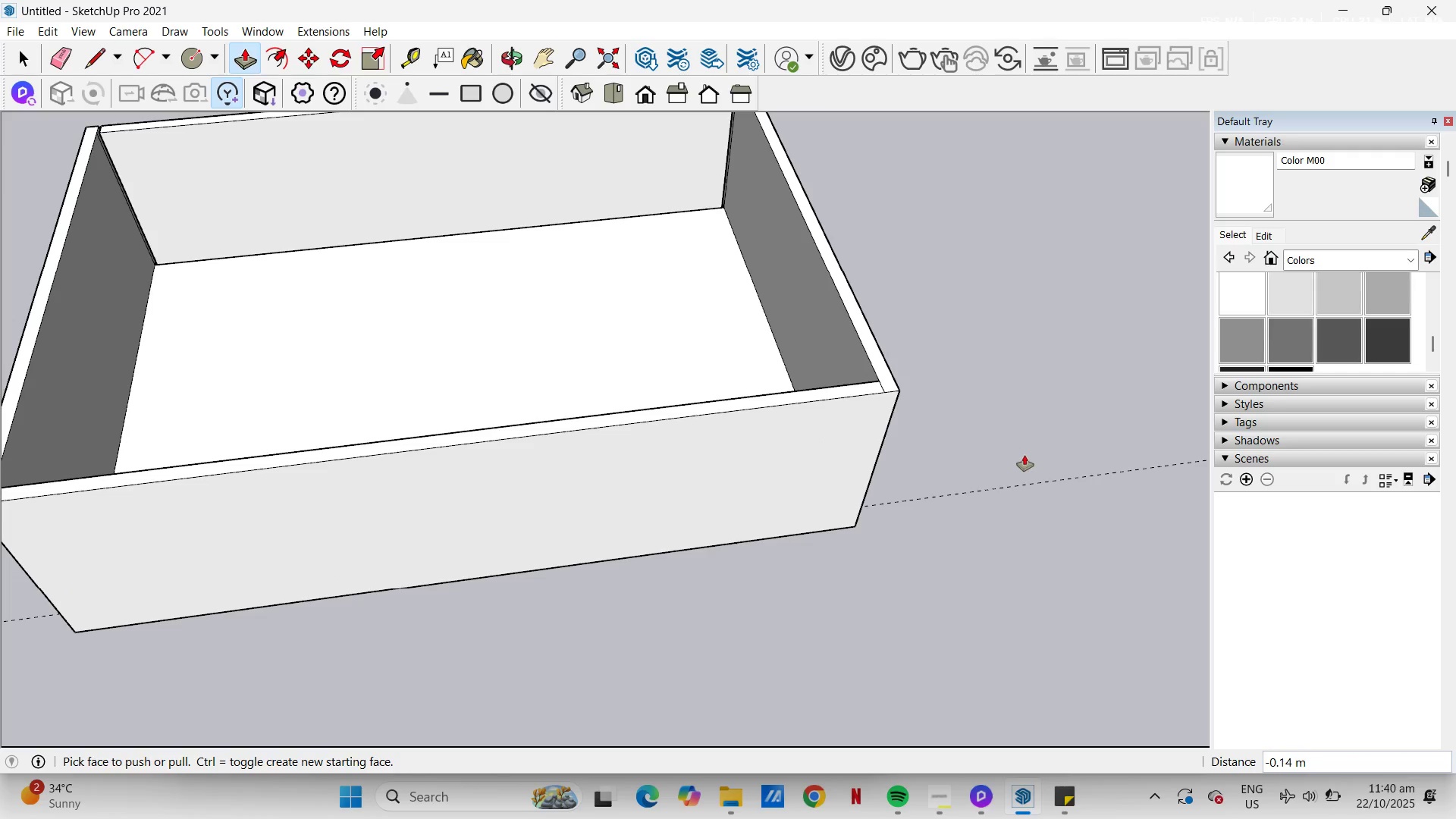 
key(E)
 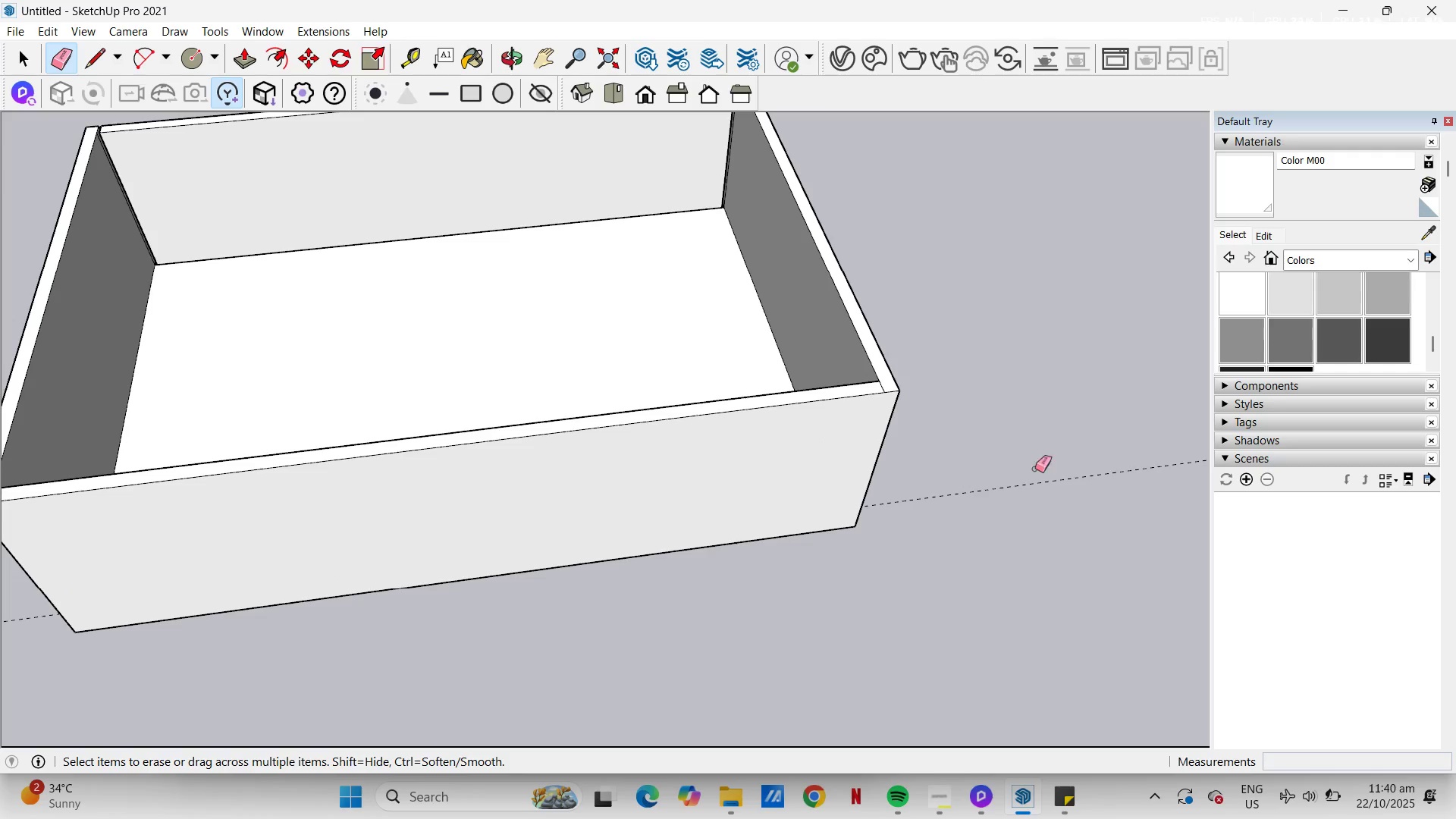 
left_click_drag(start_coordinate=[1035, 452], to_coordinate=[1043, 501])
 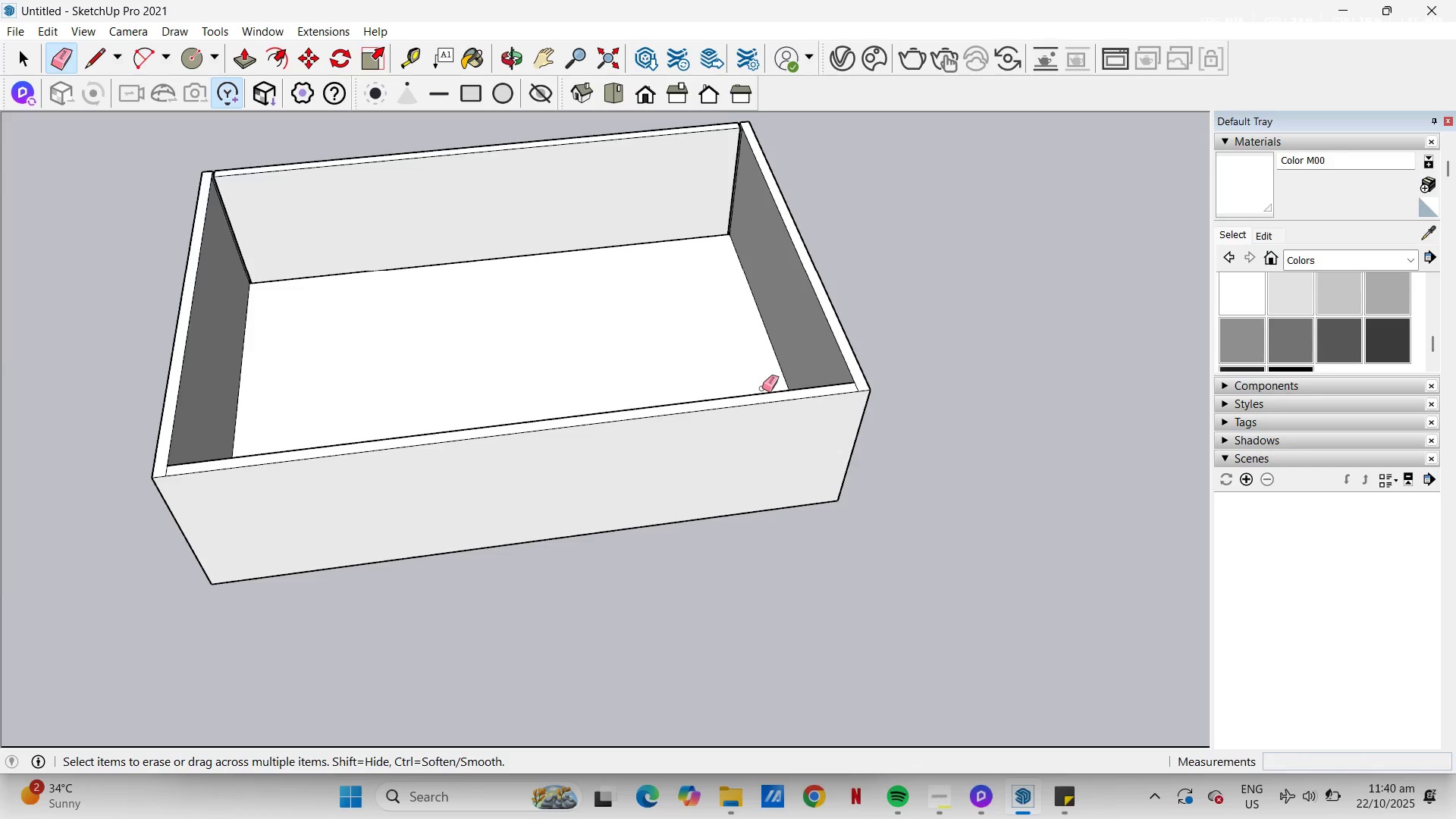 
scroll: coordinate [469, 421], scroll_direction: down, amount: 16.0
 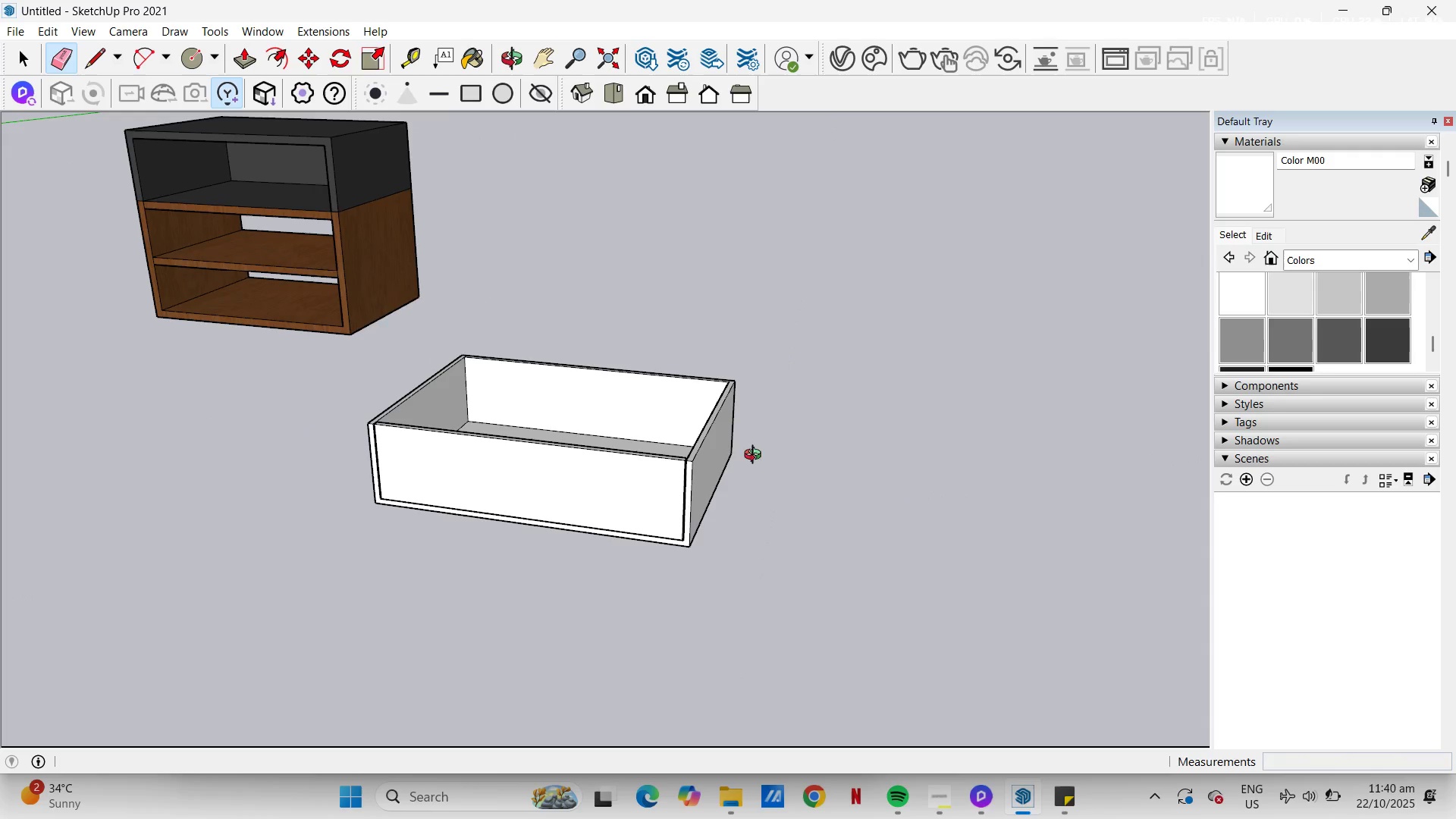 
scroll: coordinate [725, 500], scroll_direction: up, amount: 6.0
 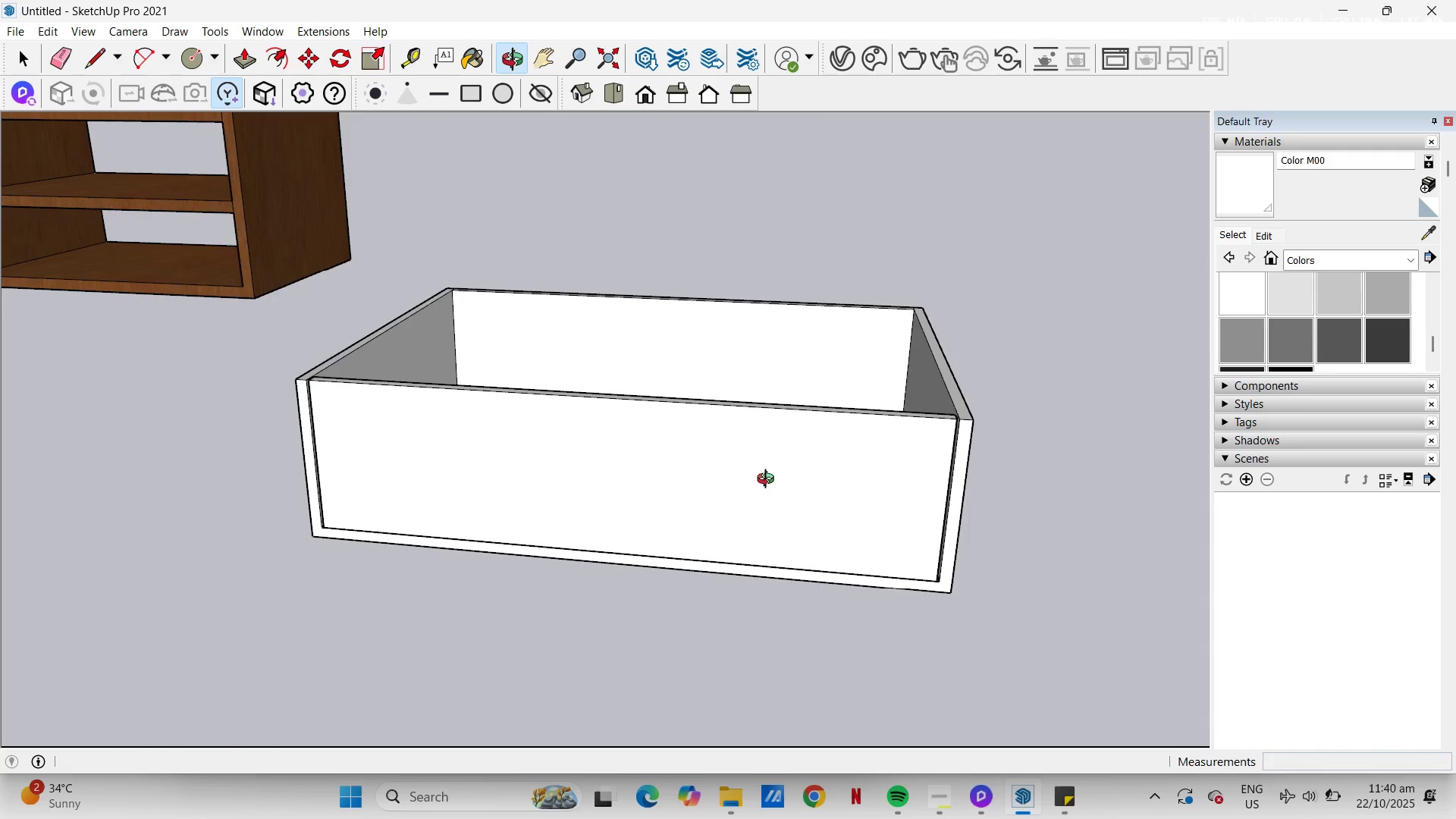 
key(Space)
 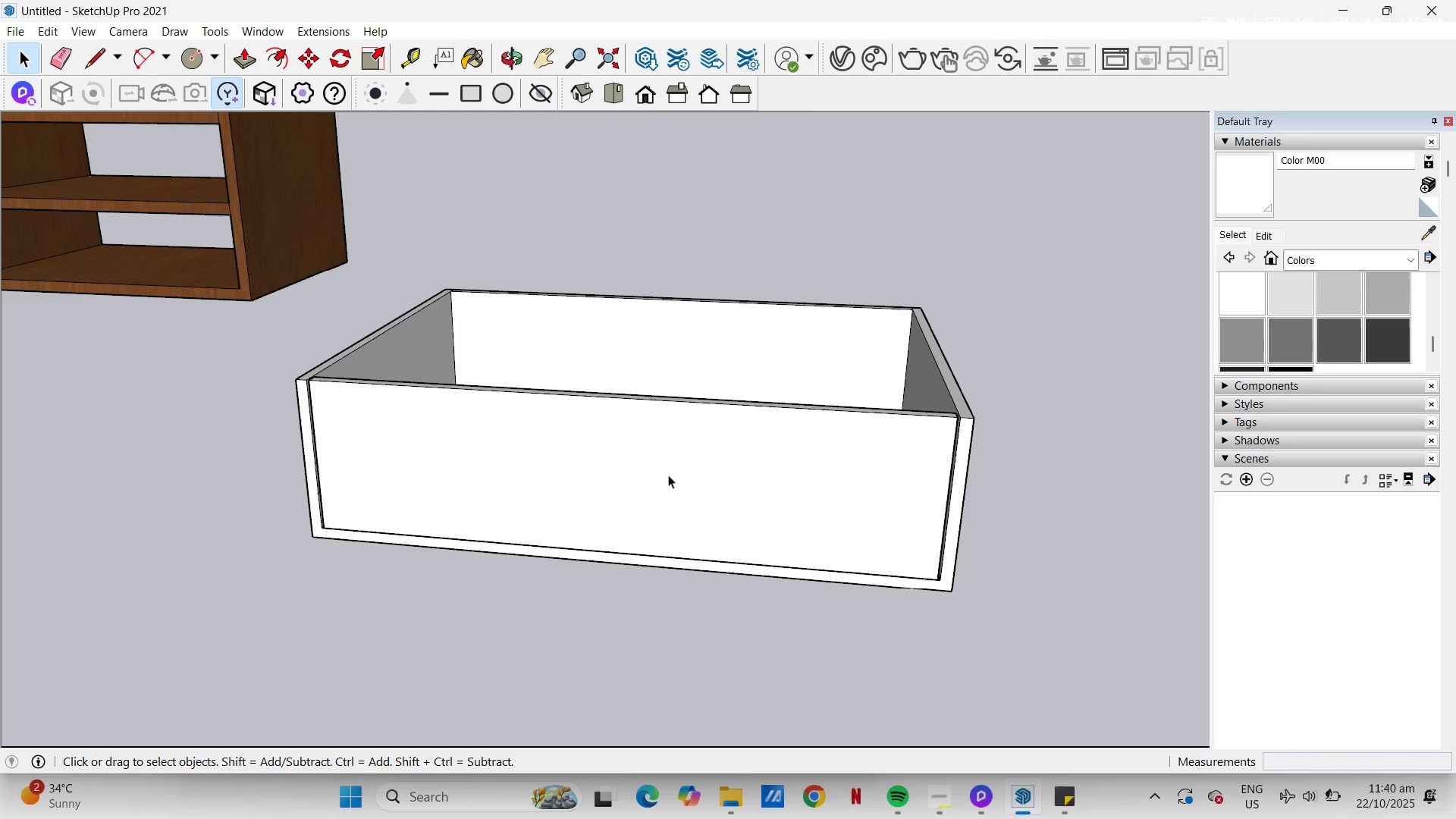 
left_click([668, 475])
 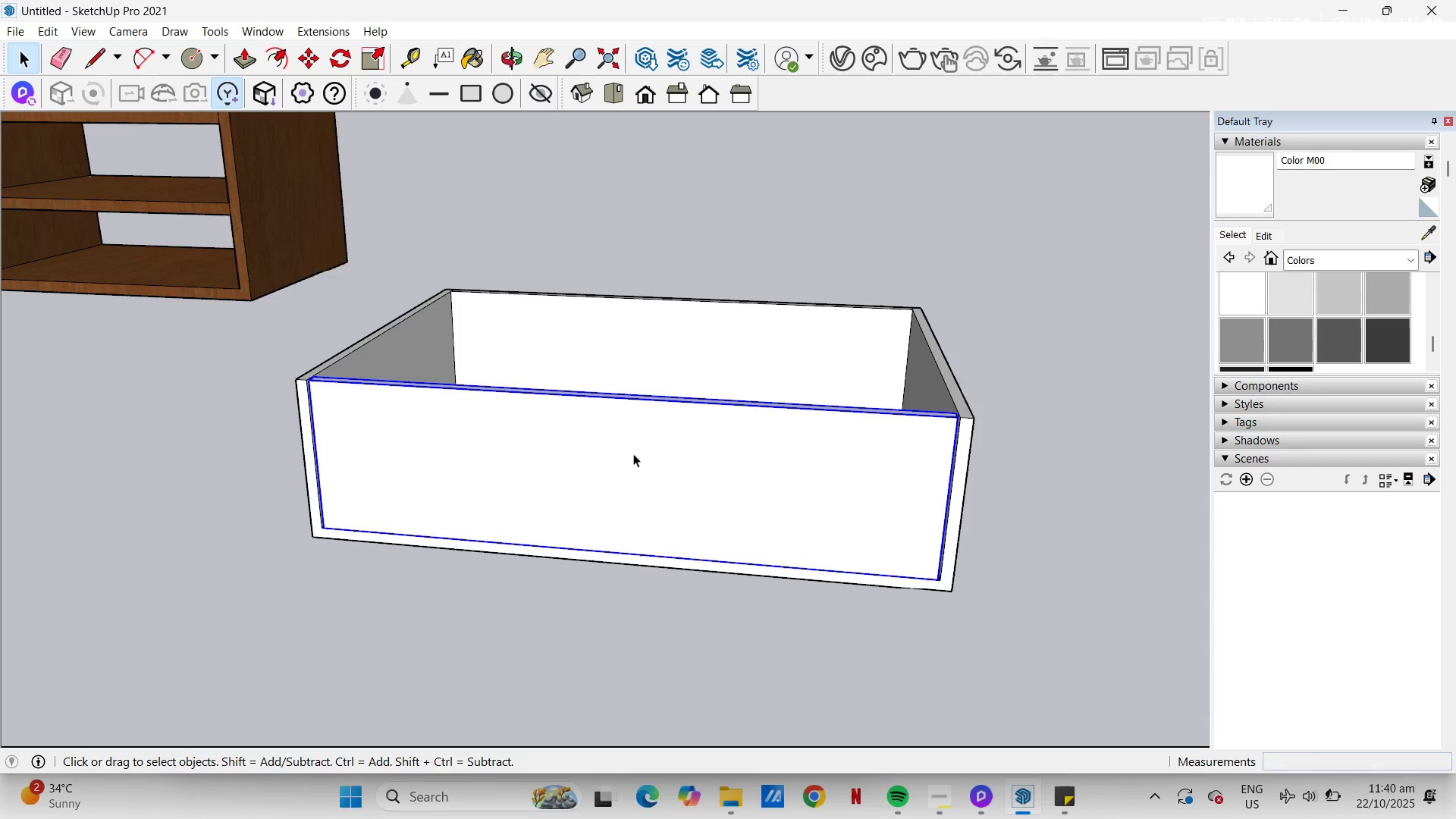 
double_click([634, 454])
 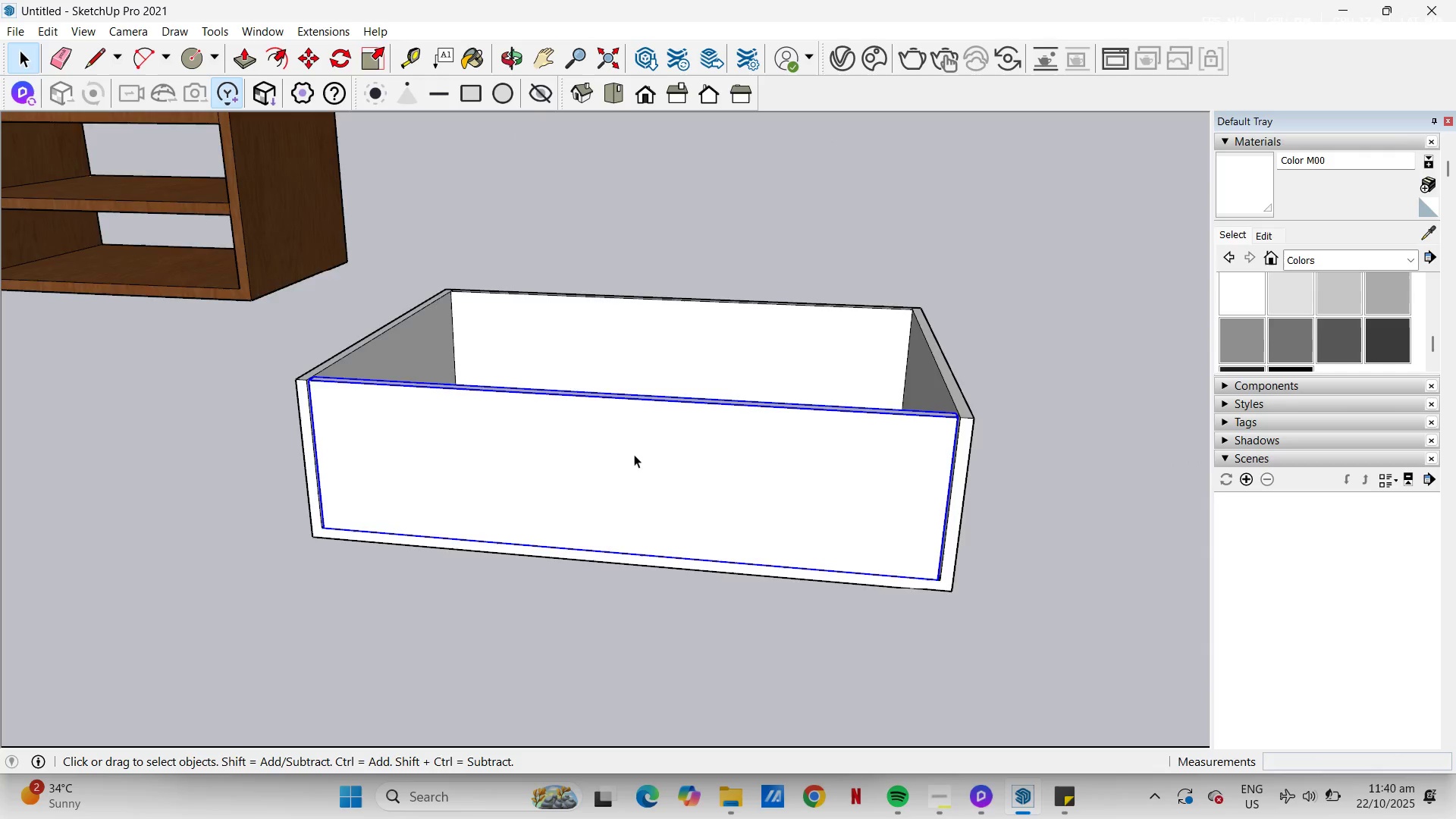 
double_click([634, 454])
 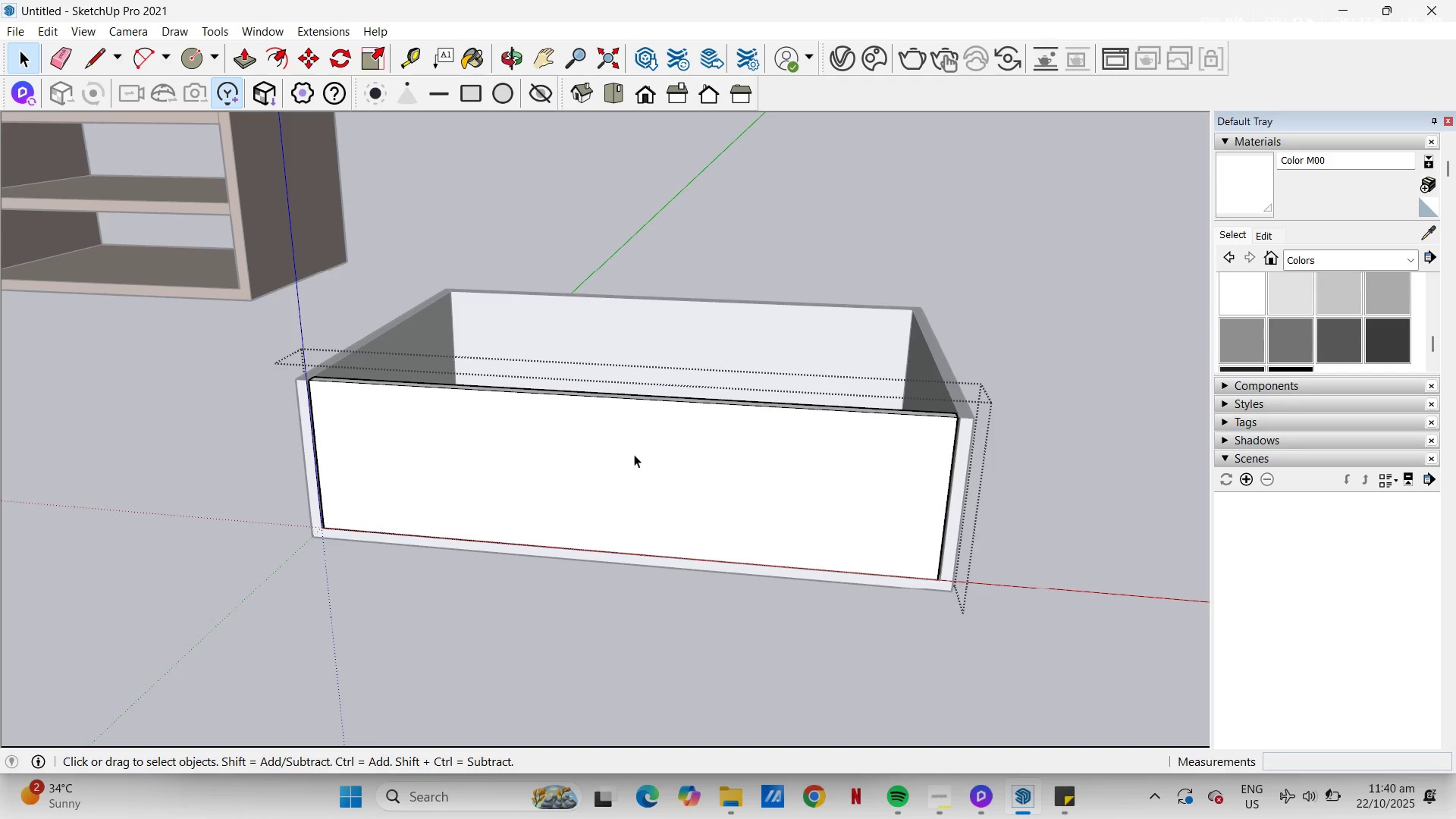 
type(yt)
 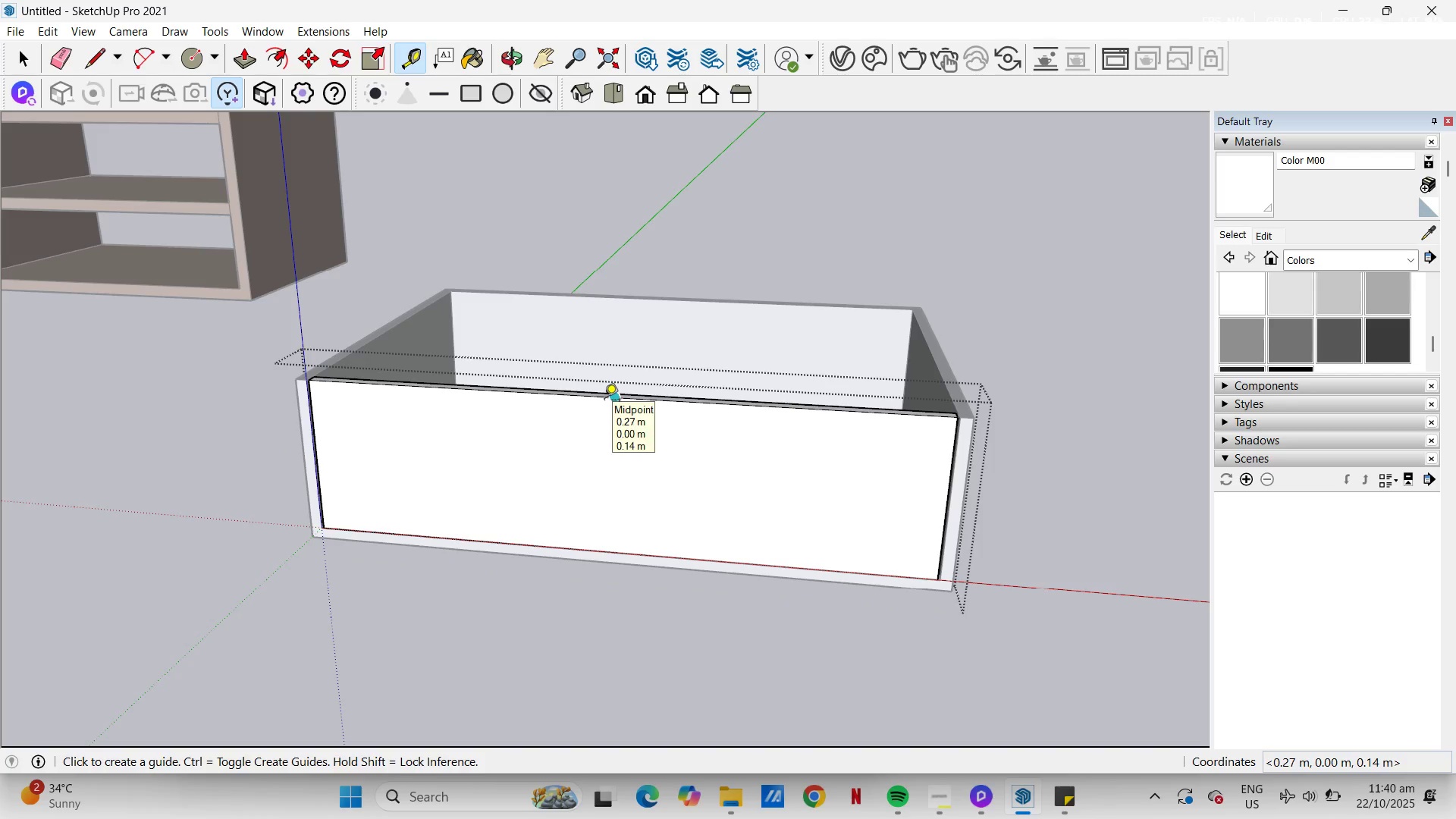 
left_click([604, 401])
 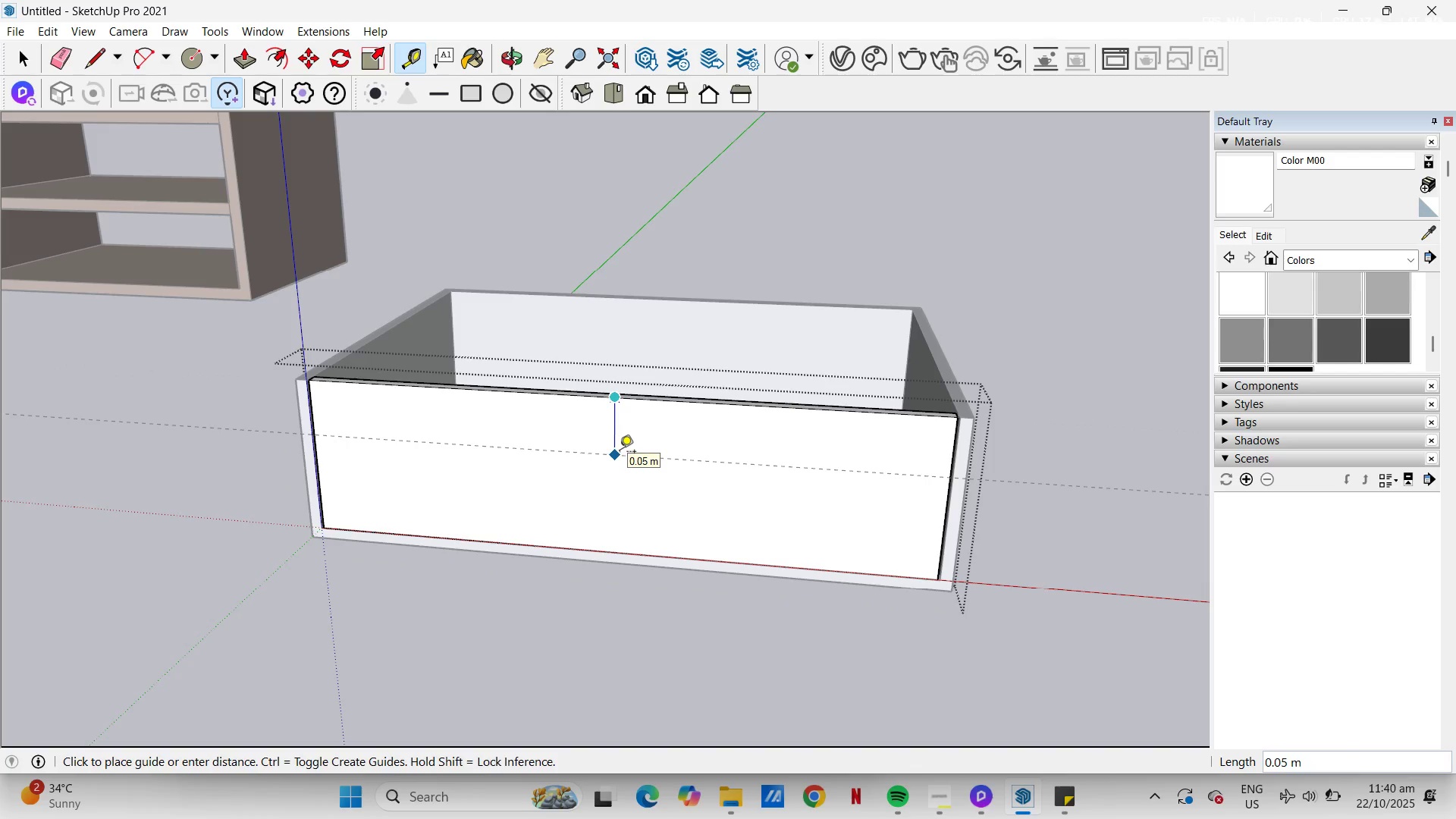 
left_click([620, 453])
 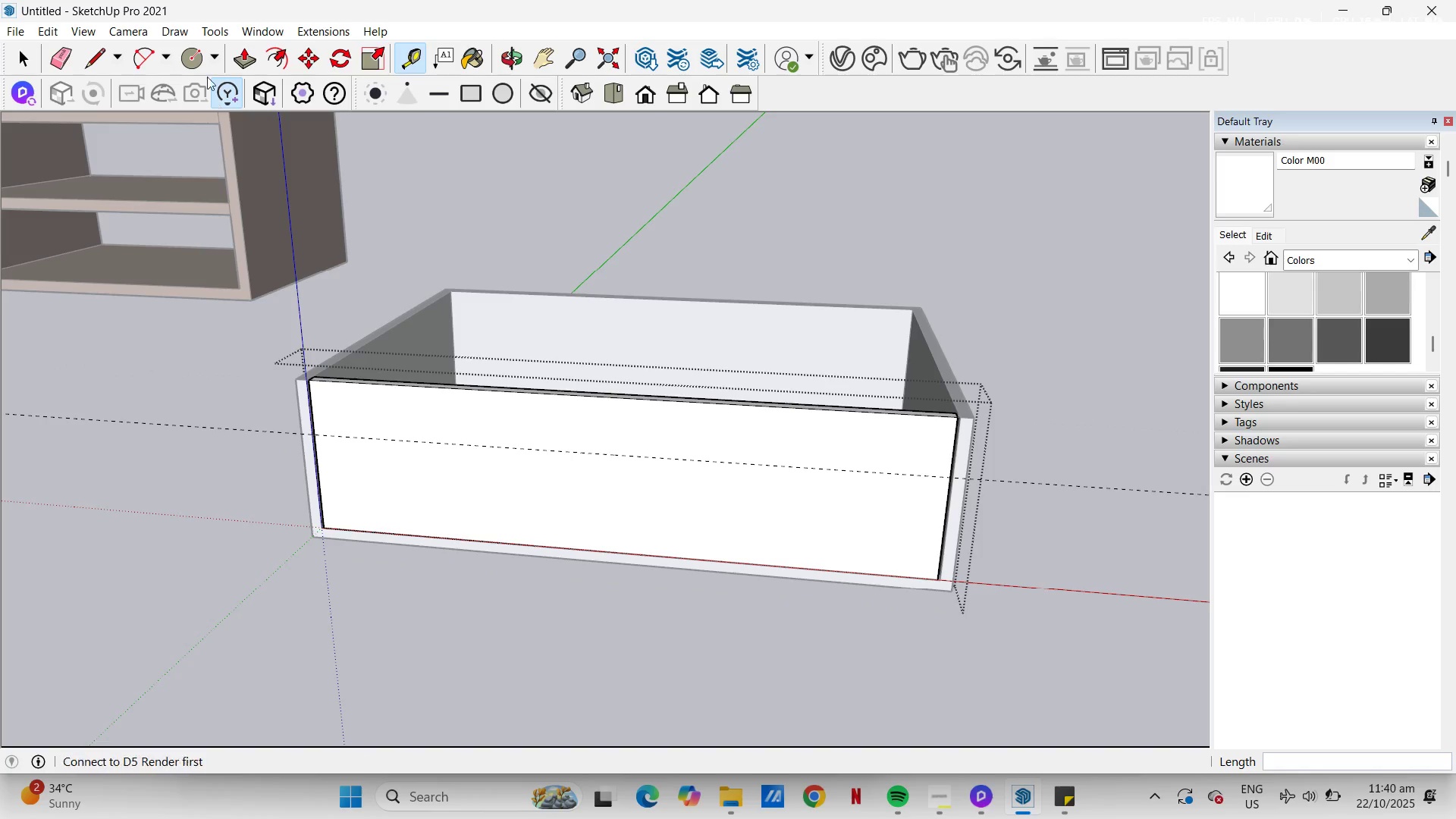 
left_click([278, 60])
 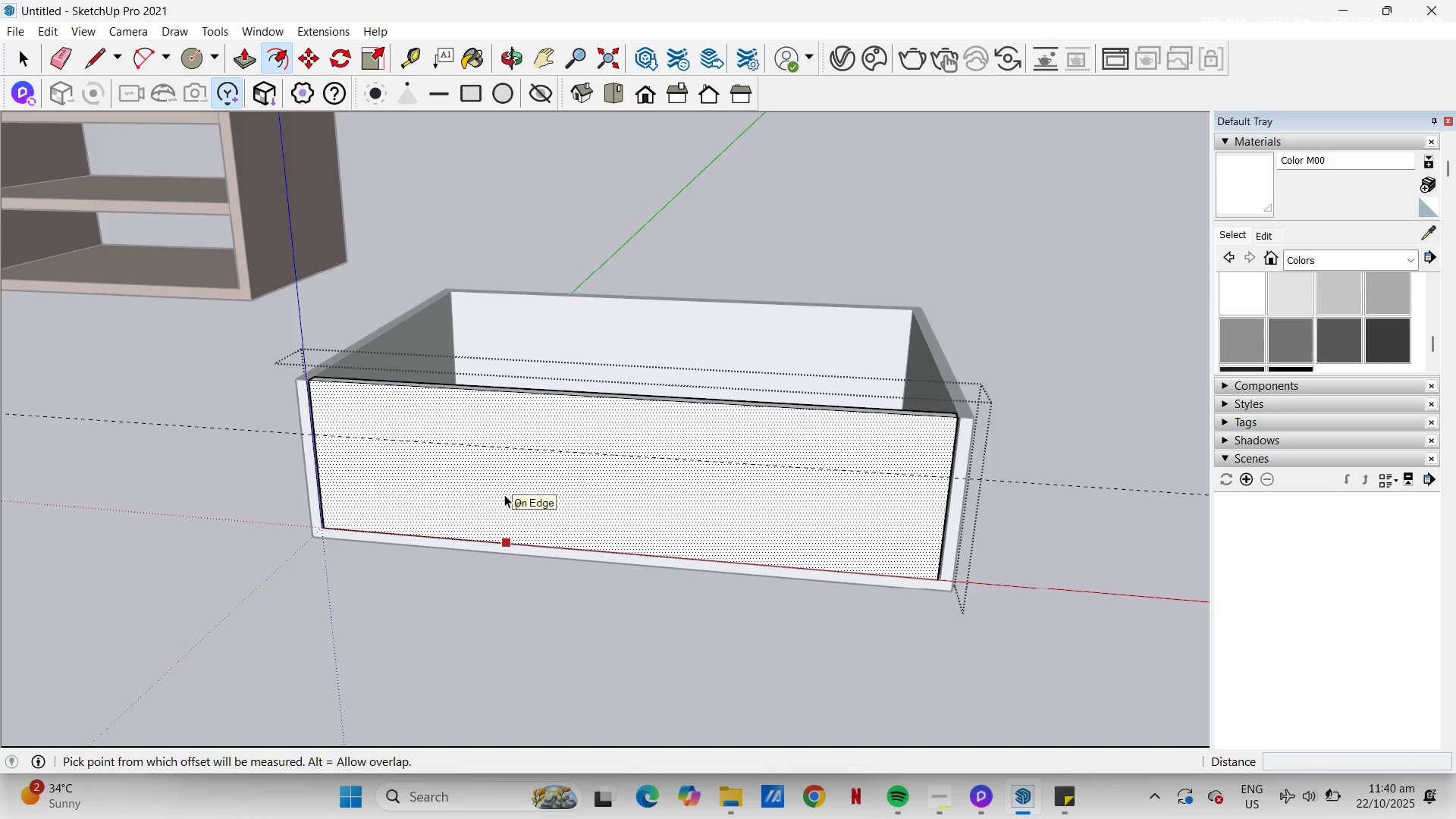 
left_click([504, 494])
 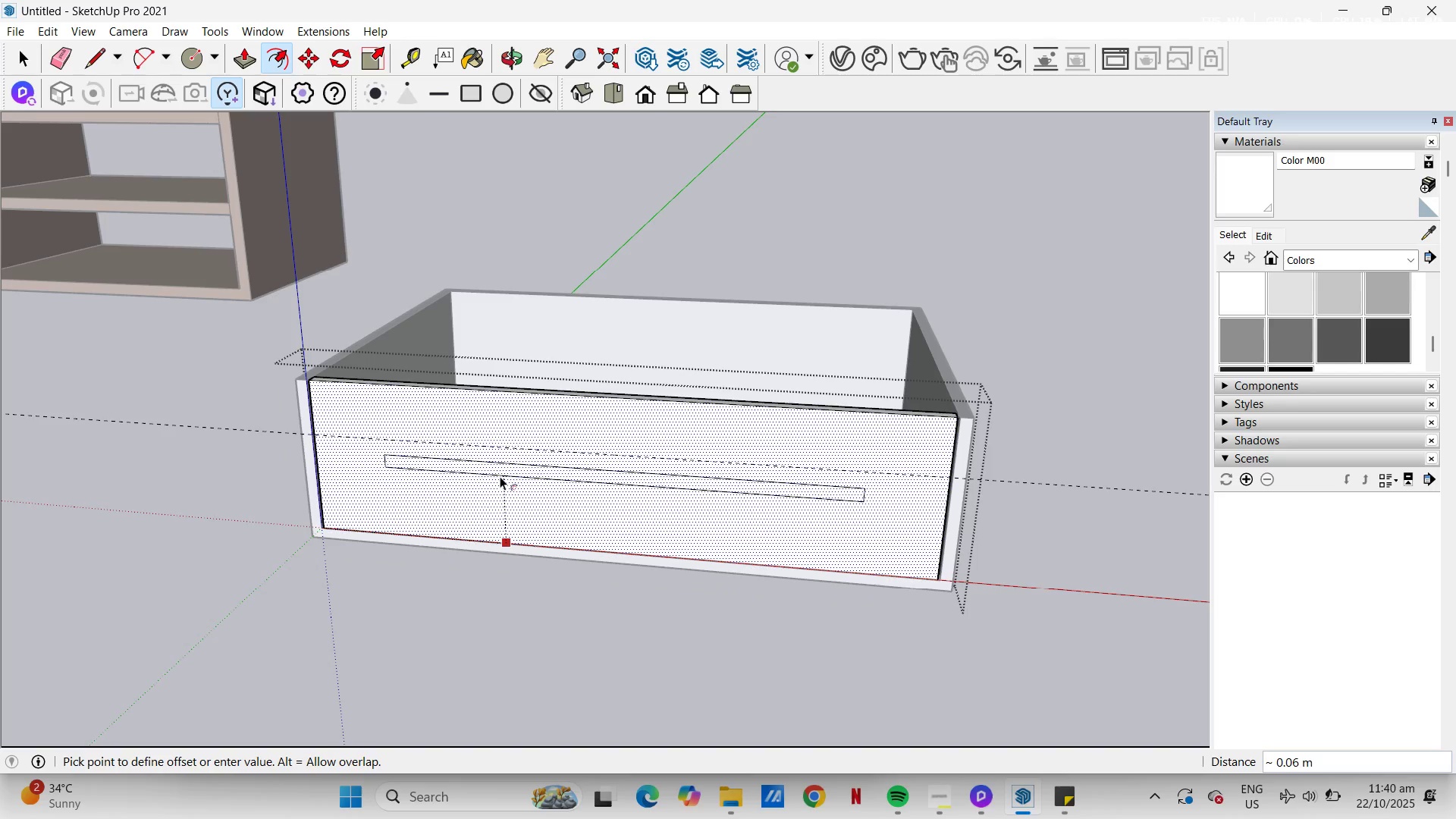 
wait(7.17)
 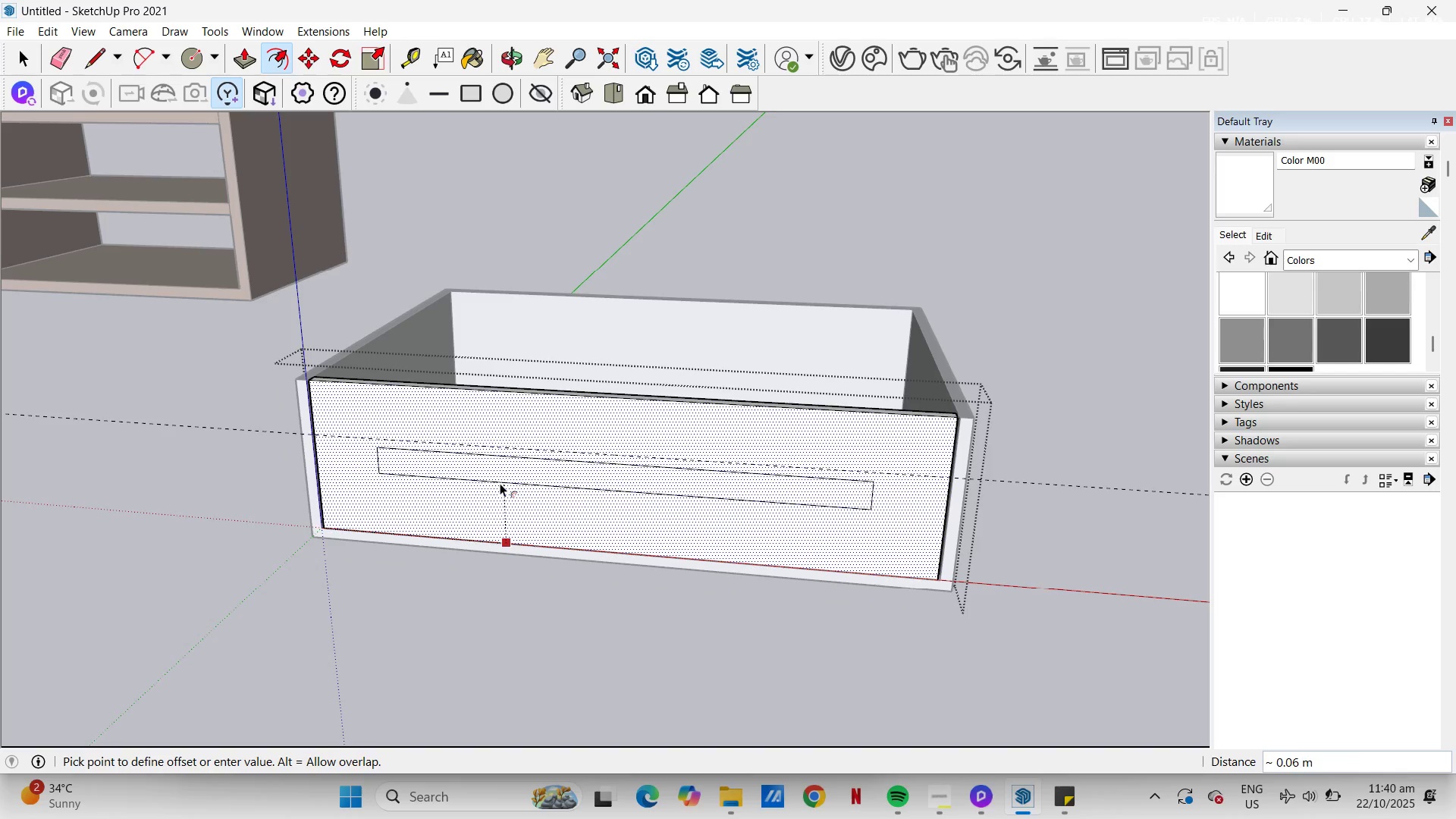 
key(NumpadDecimal)
 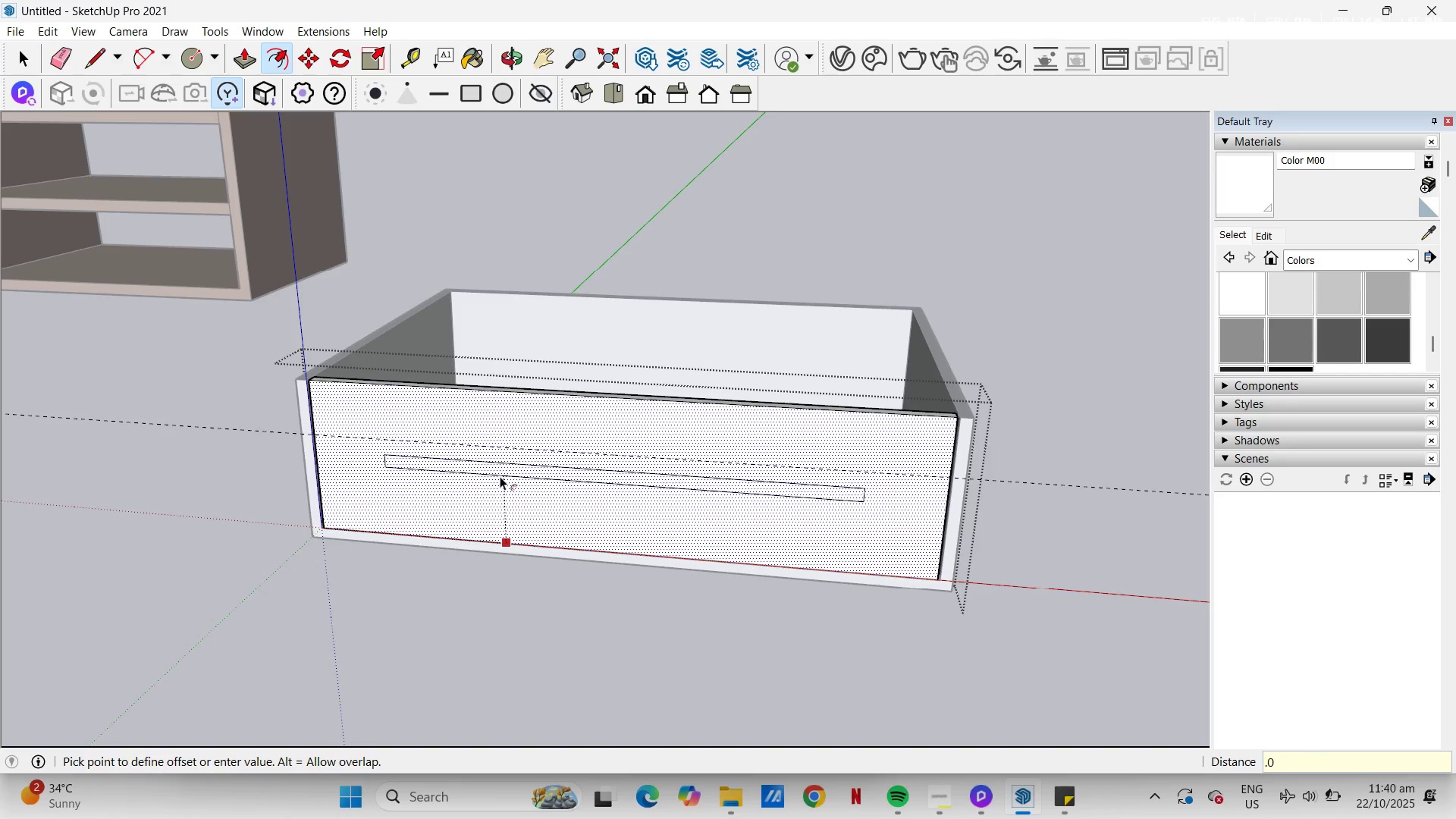 
key(Numpad0)
 